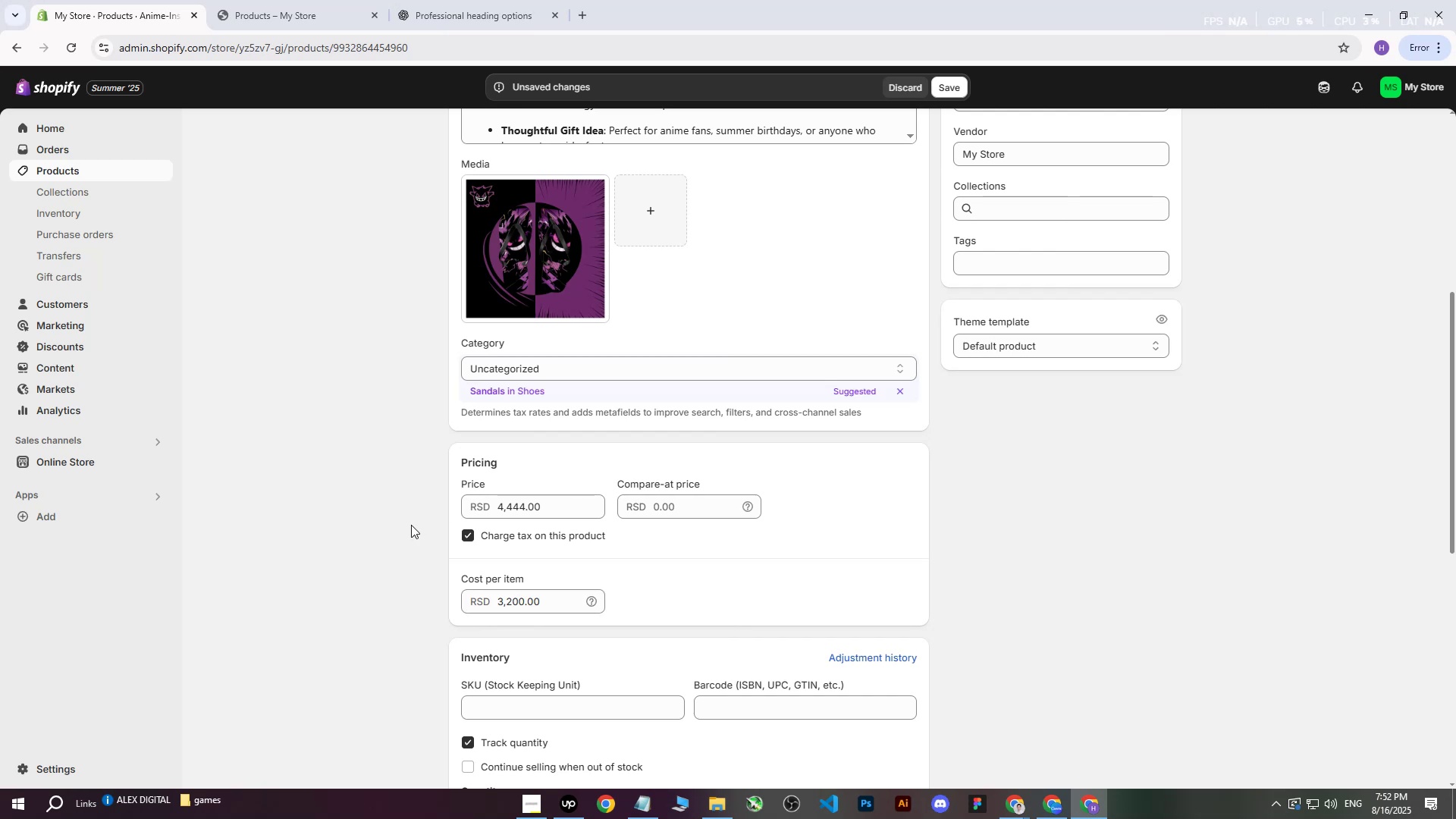 
scroll: coordinate [676, 575], scroll_direction: down, amount: 4.0
 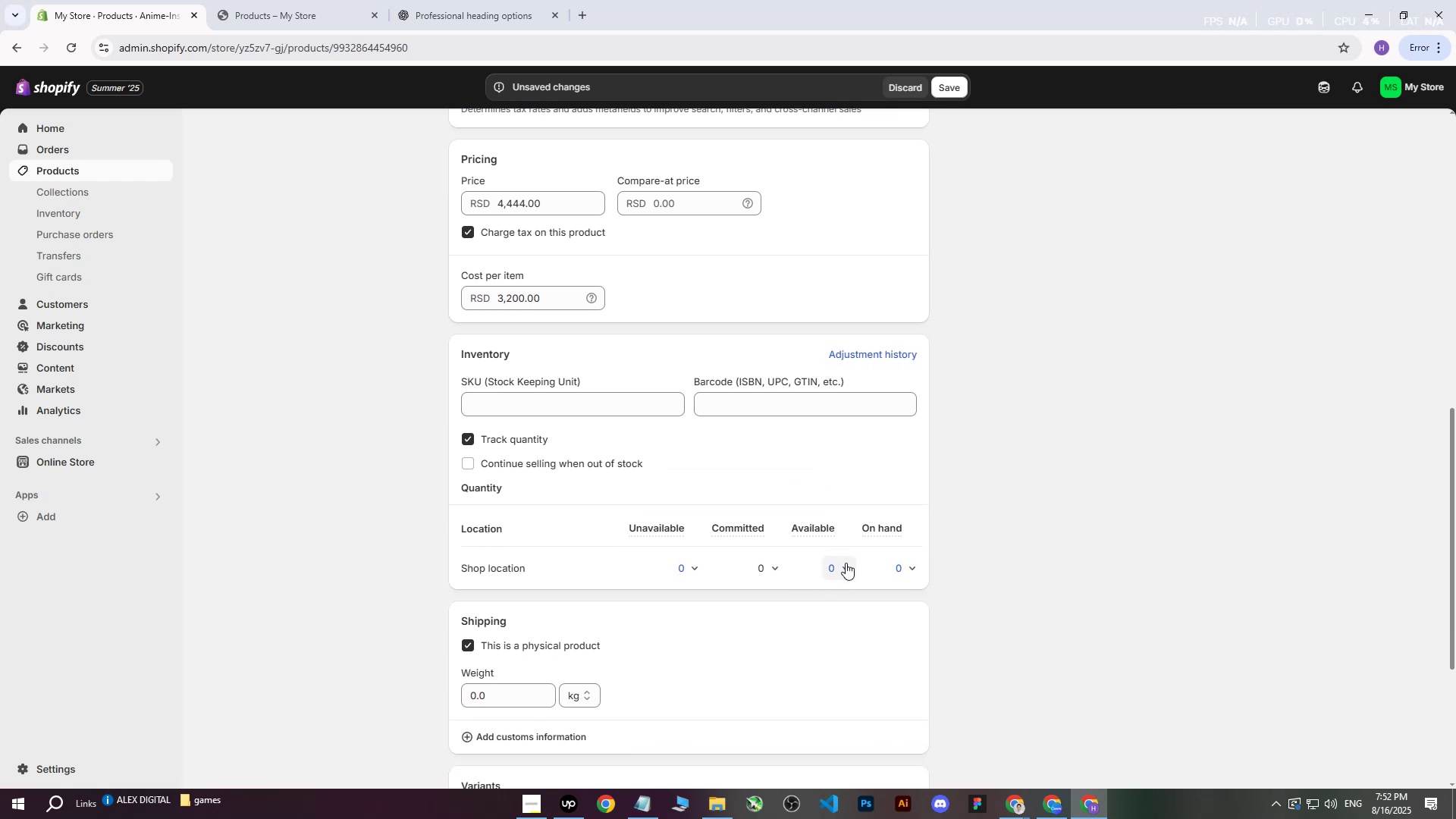 
left_click([852, 572])
 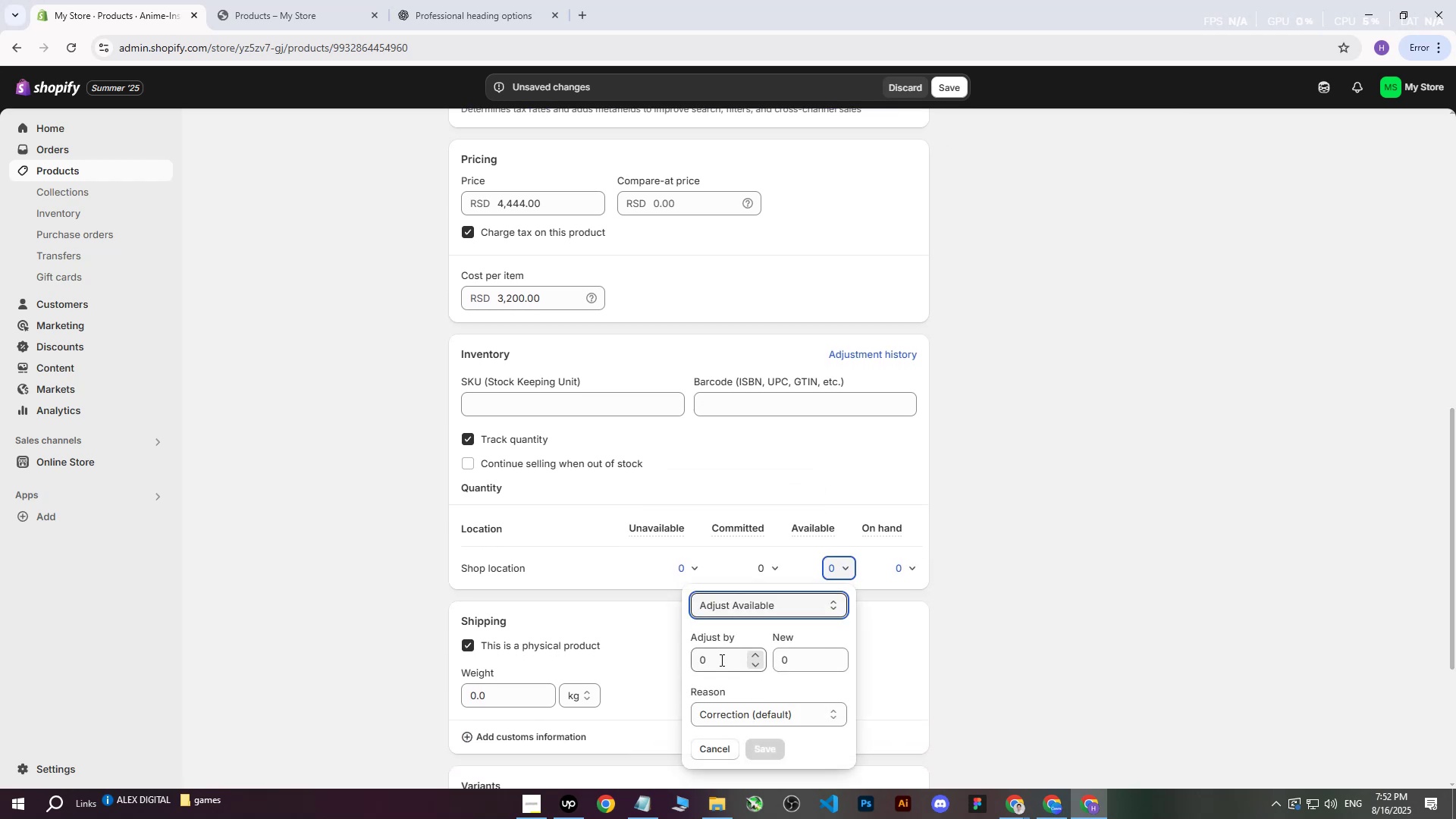 
left_click([723, 658])
 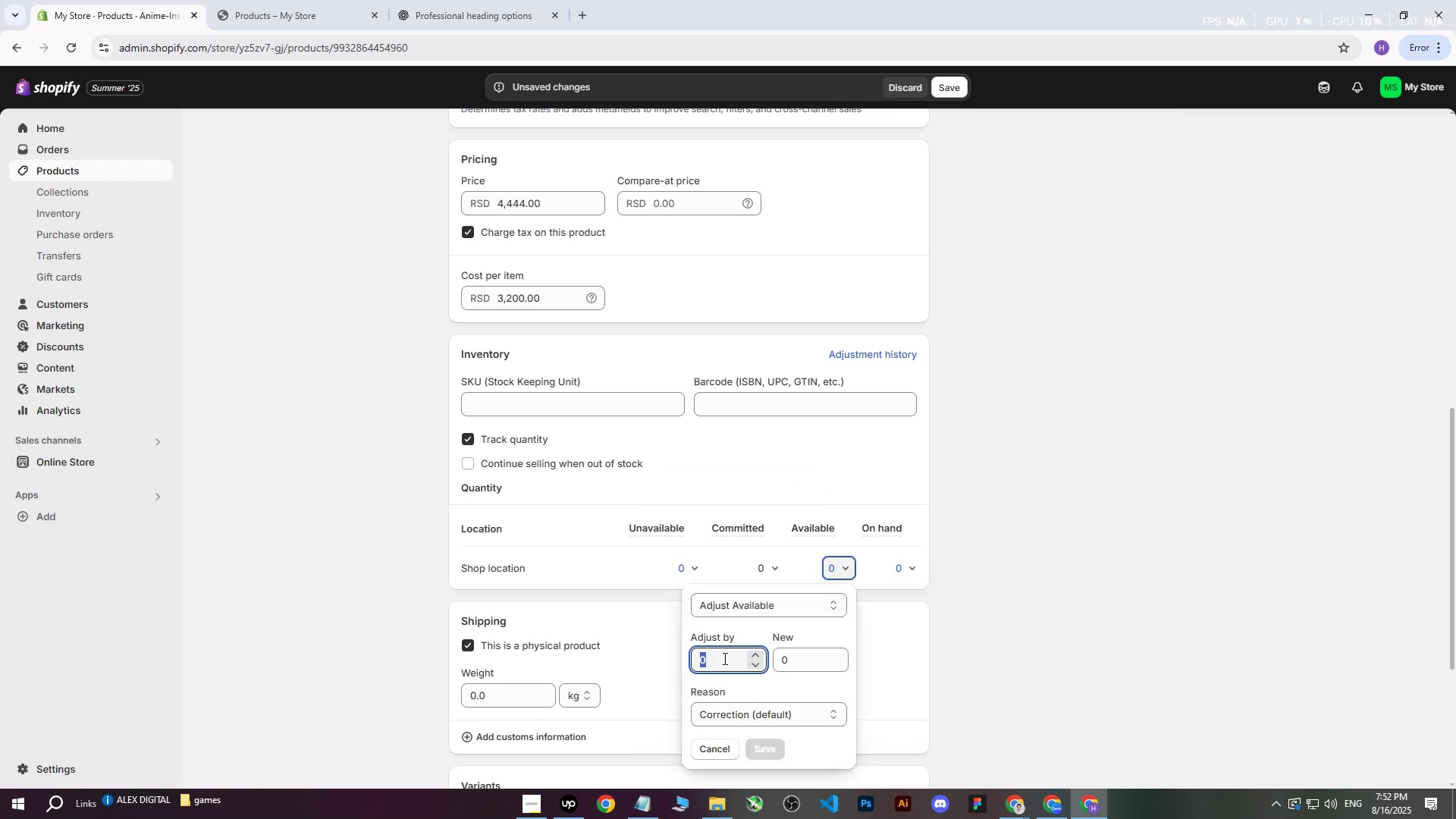 
type(2)
key(Backspace)
type(150)
 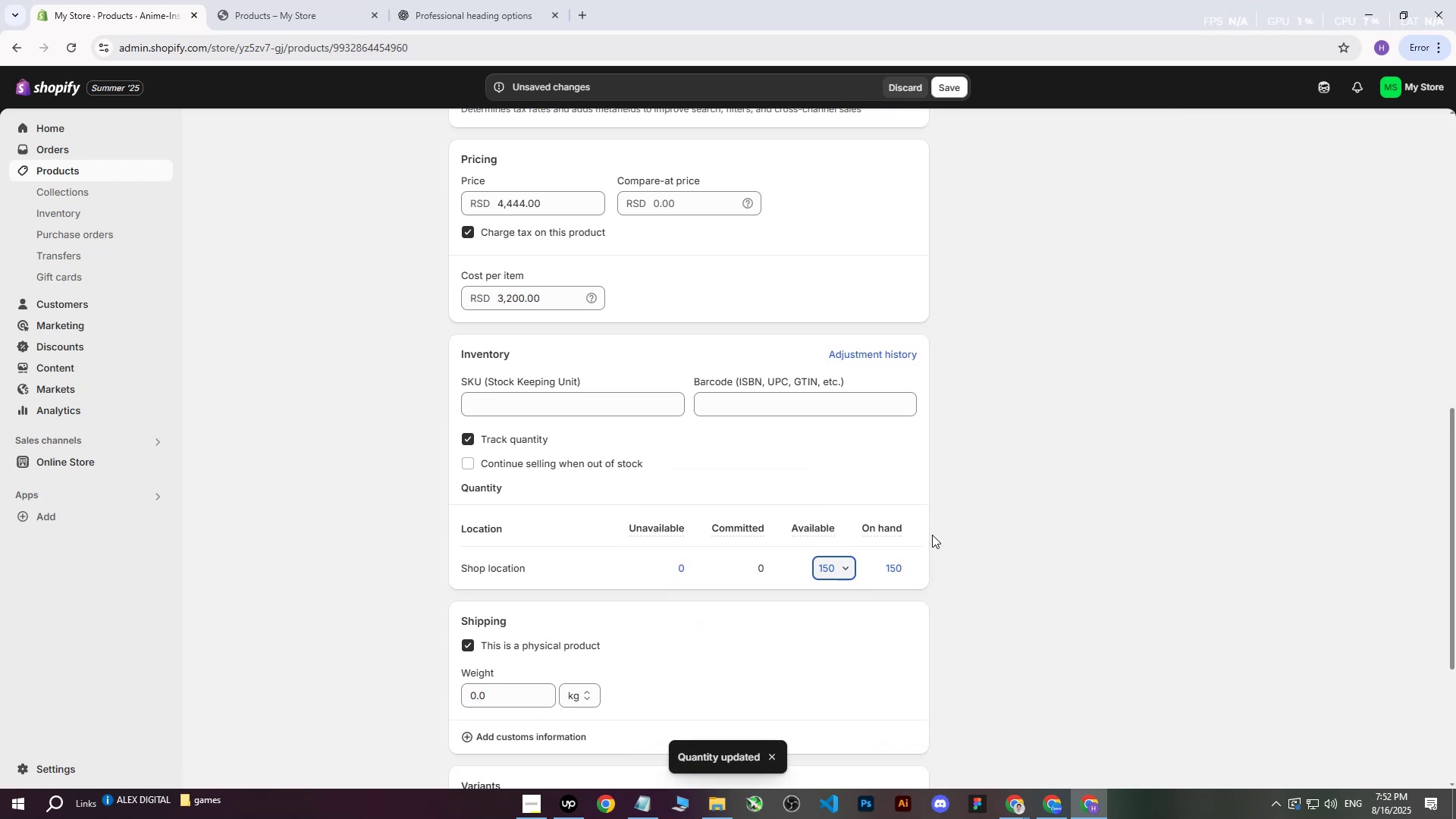 
left_click([944, 562])
 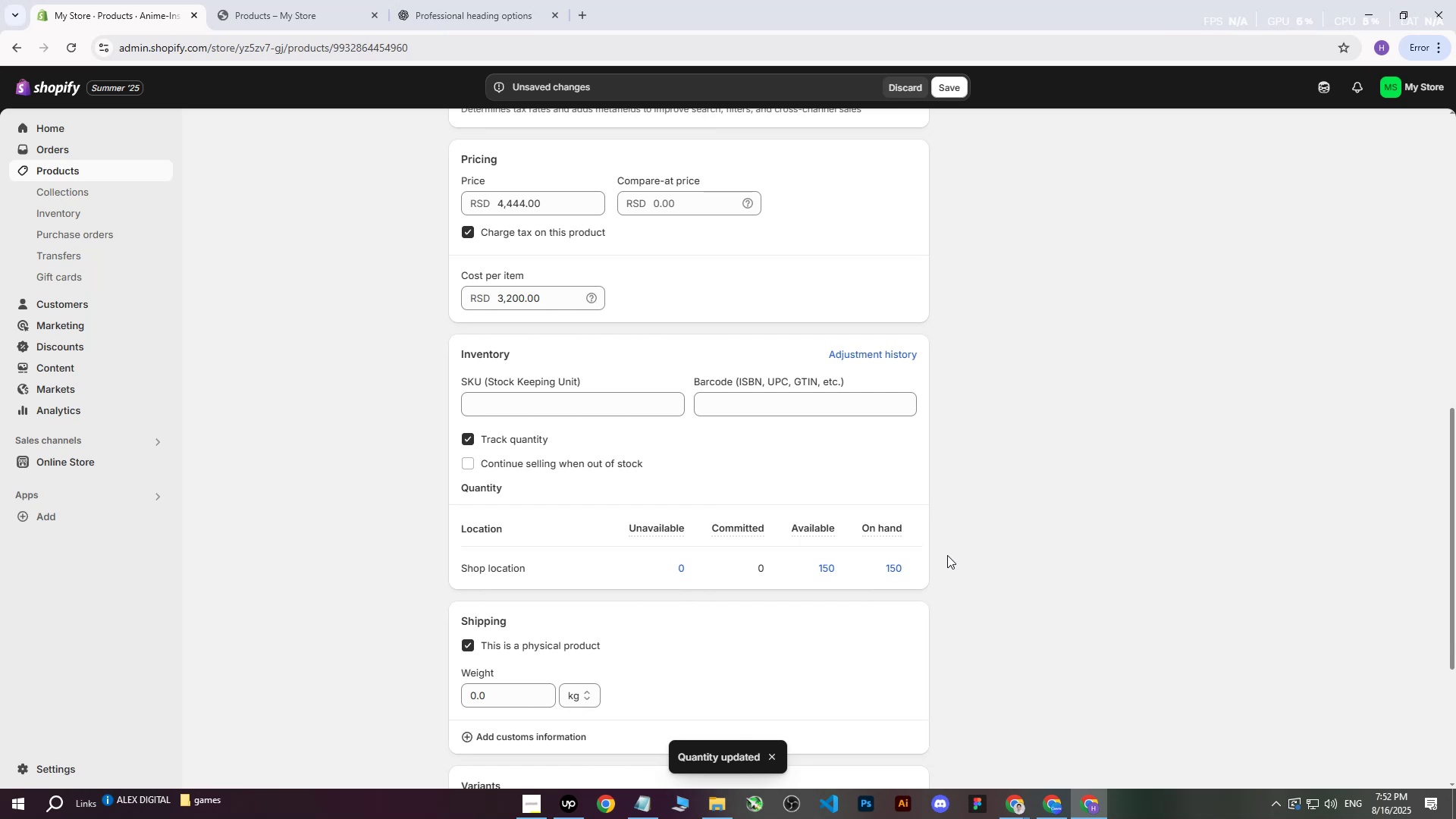 
left_click([497, 707])
 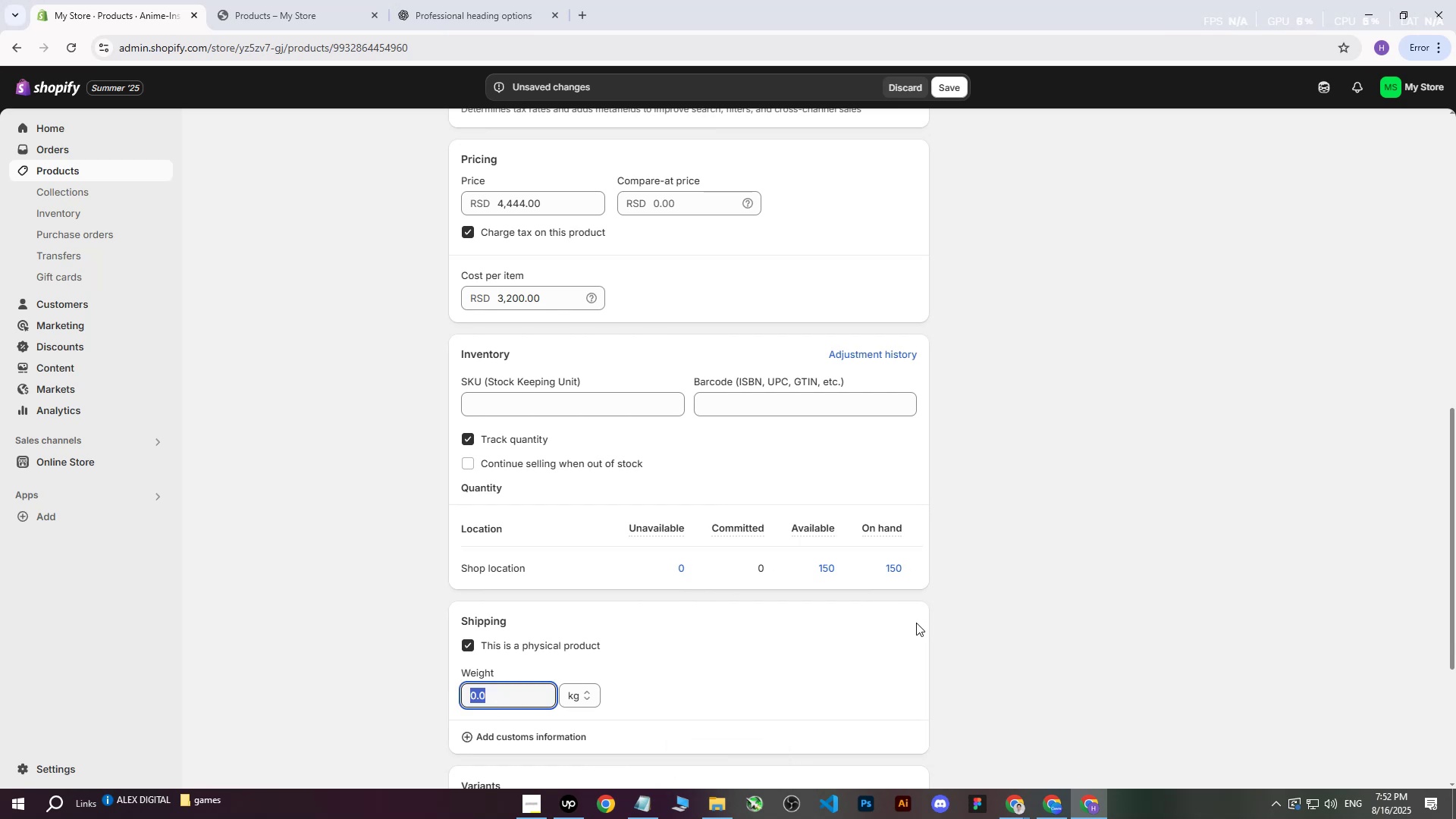 
key(8)
 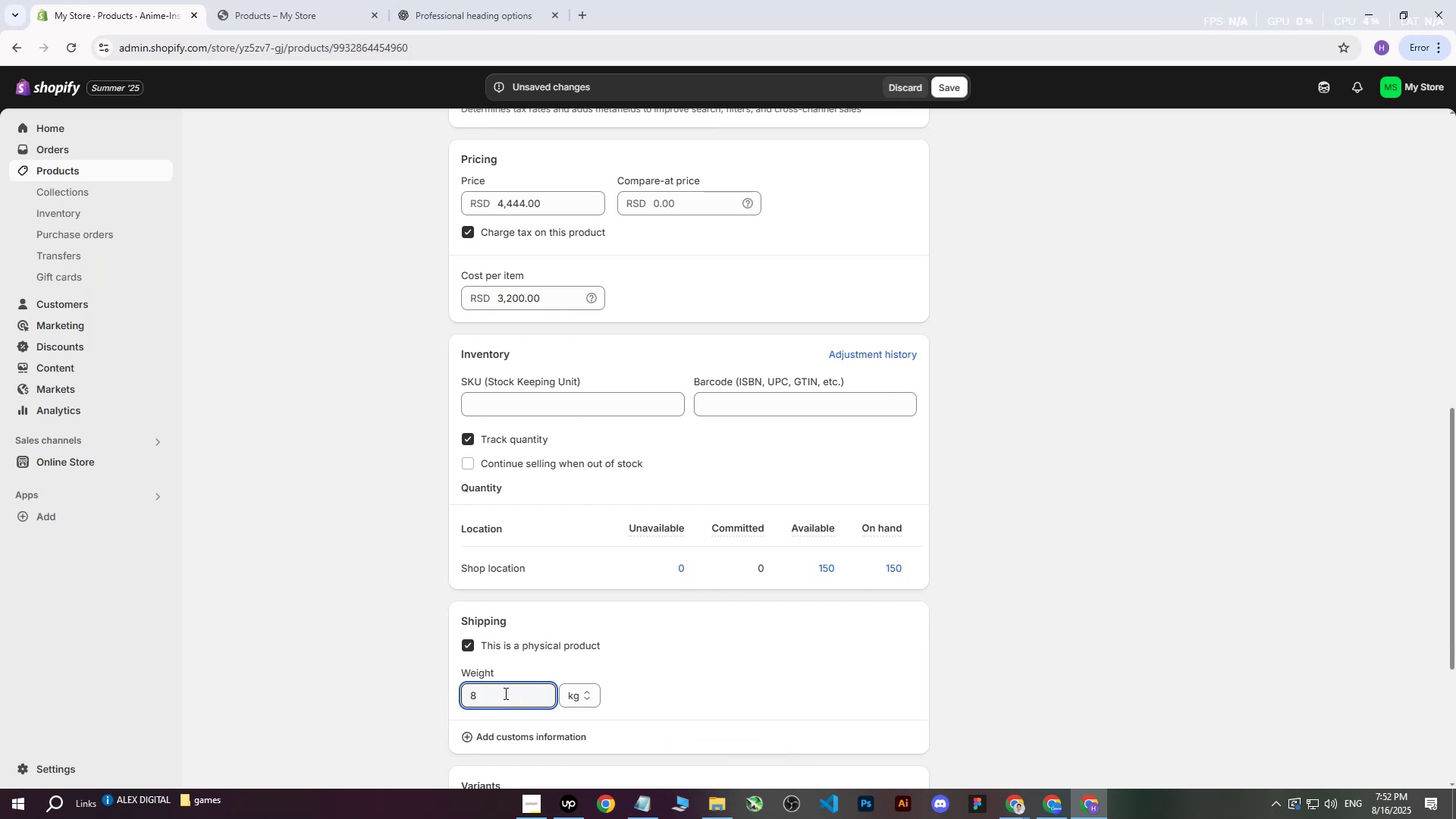 
key(Equal)
 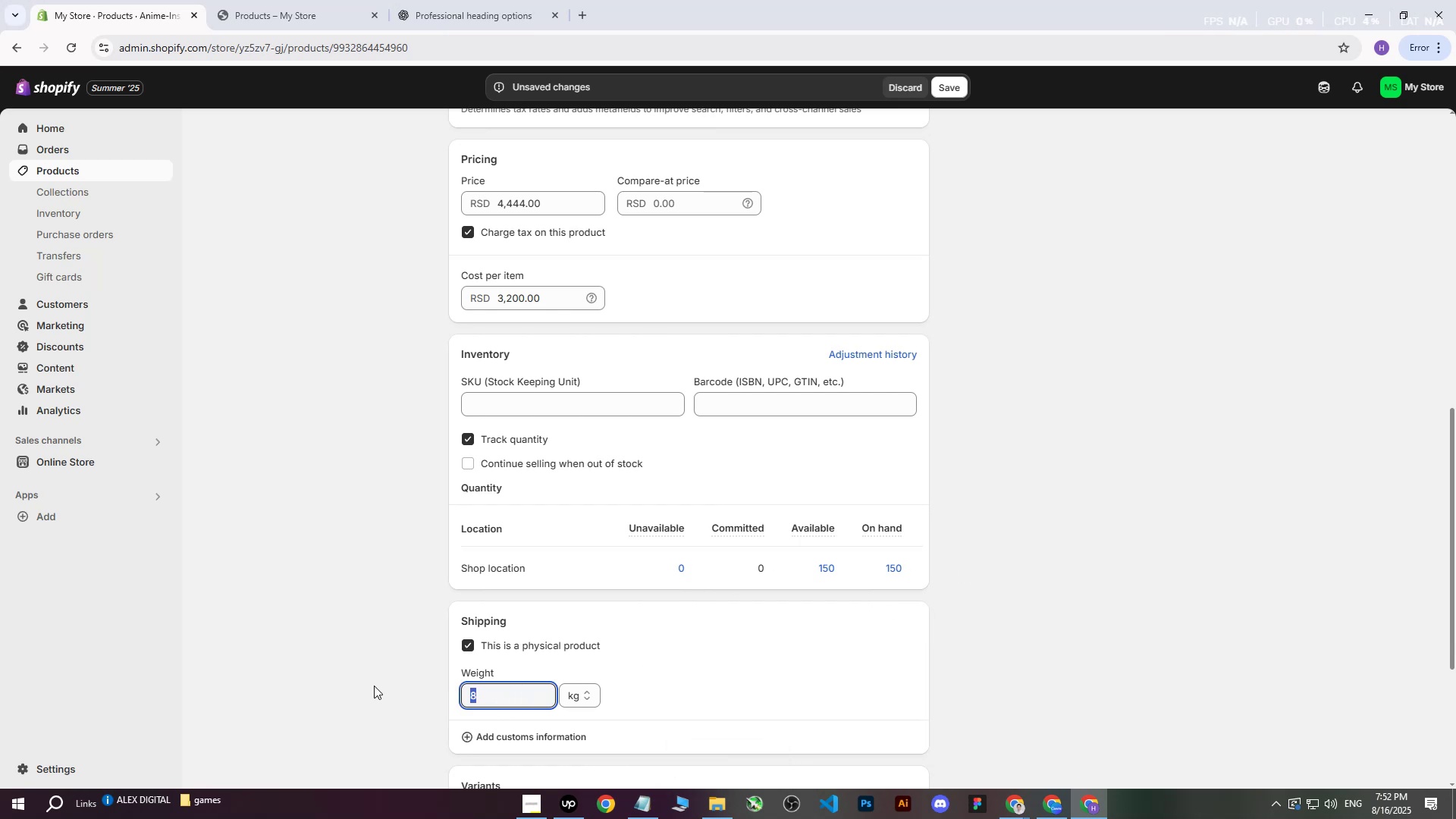 
key(Backspace)
 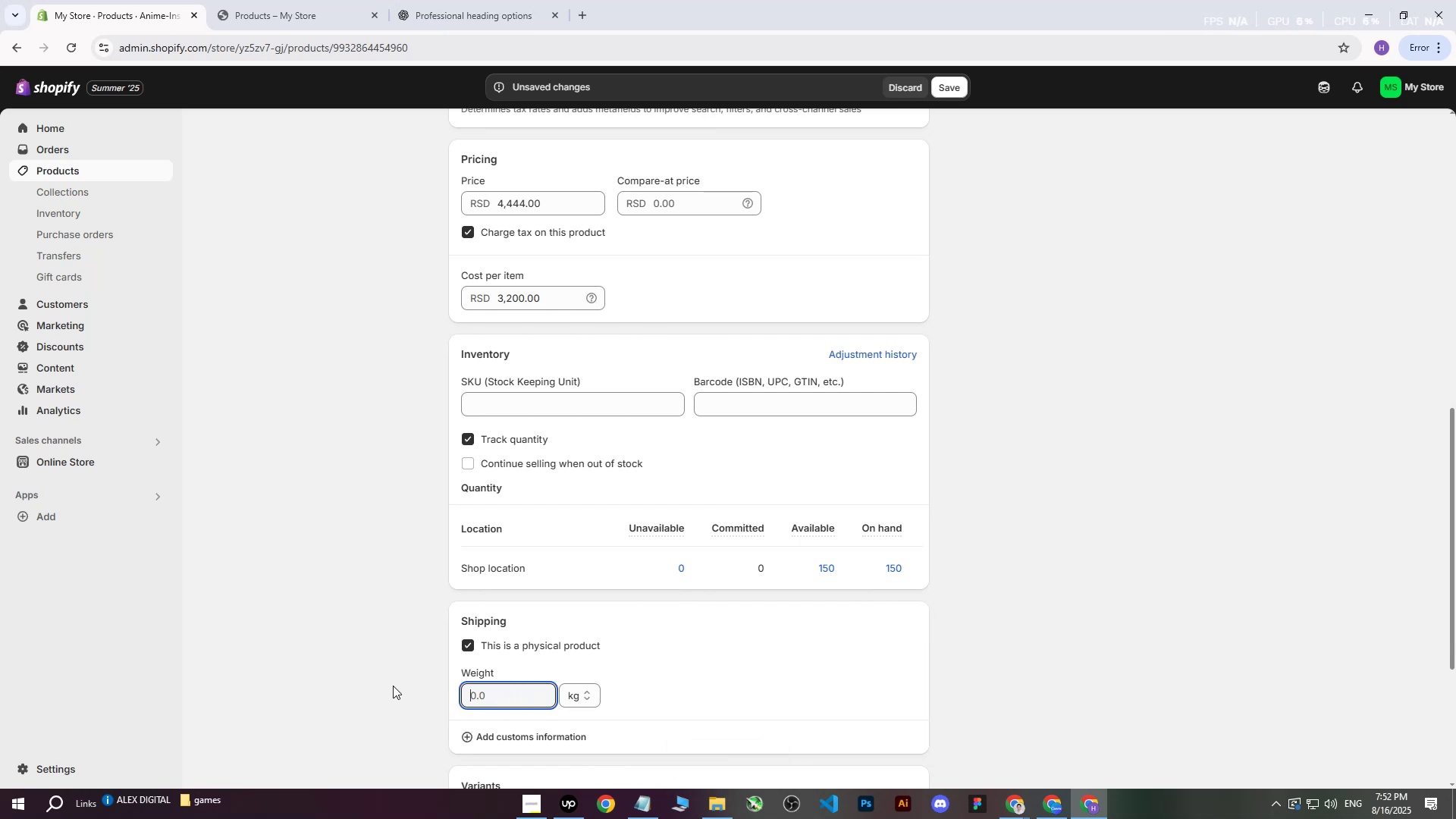 
key(Backspace)
 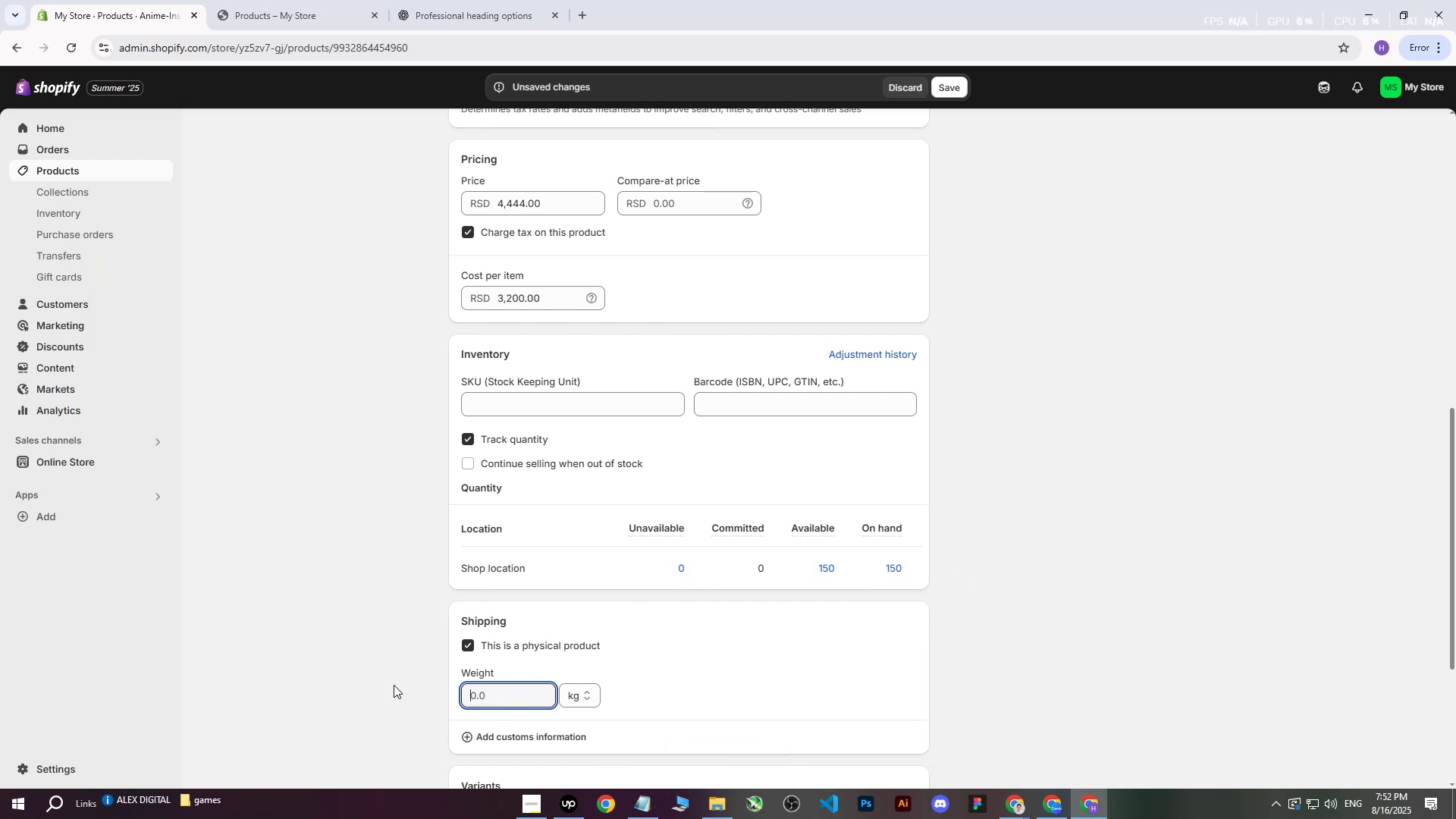 
key(Backspace)
 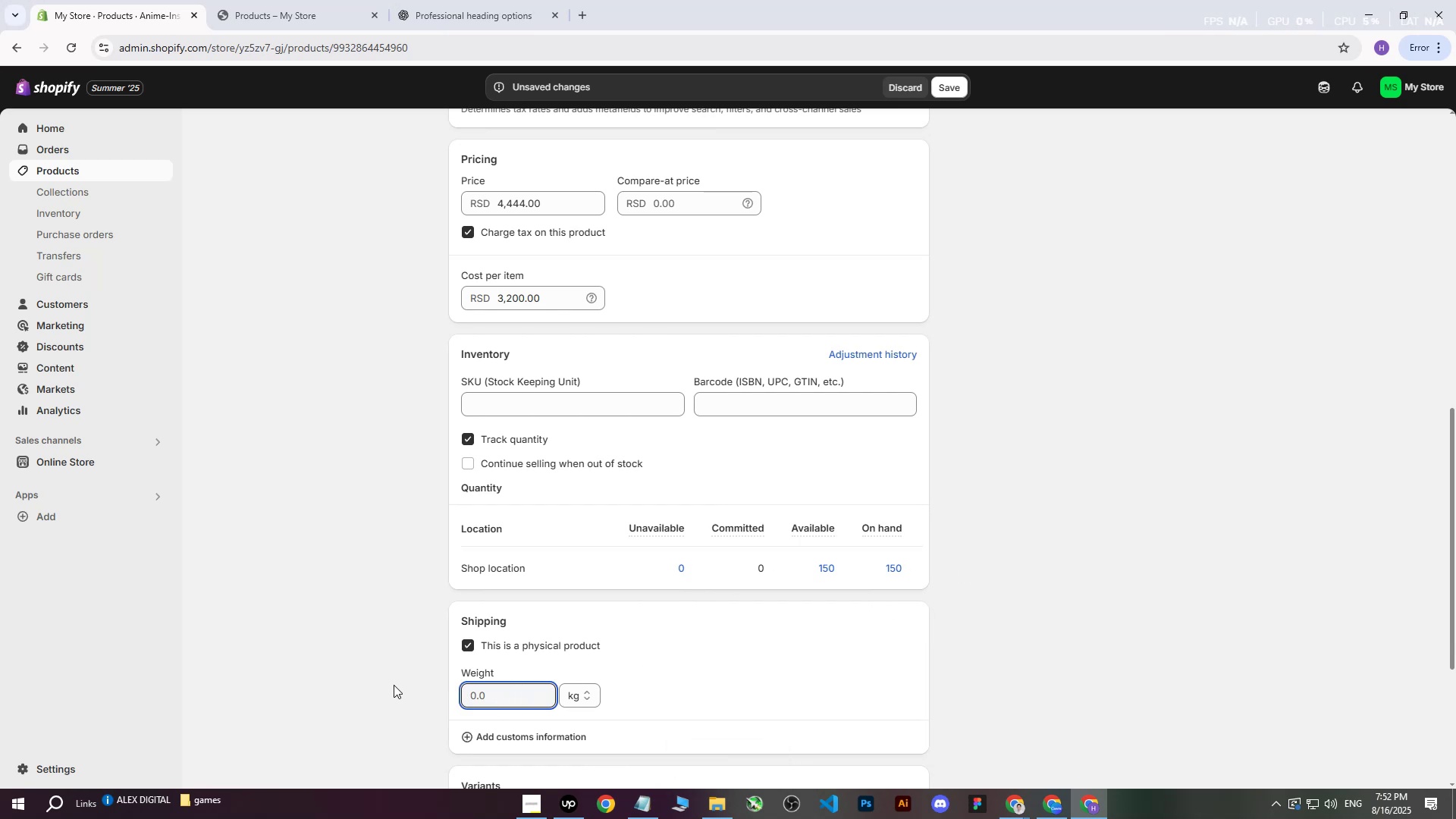 
key(Backspace)
 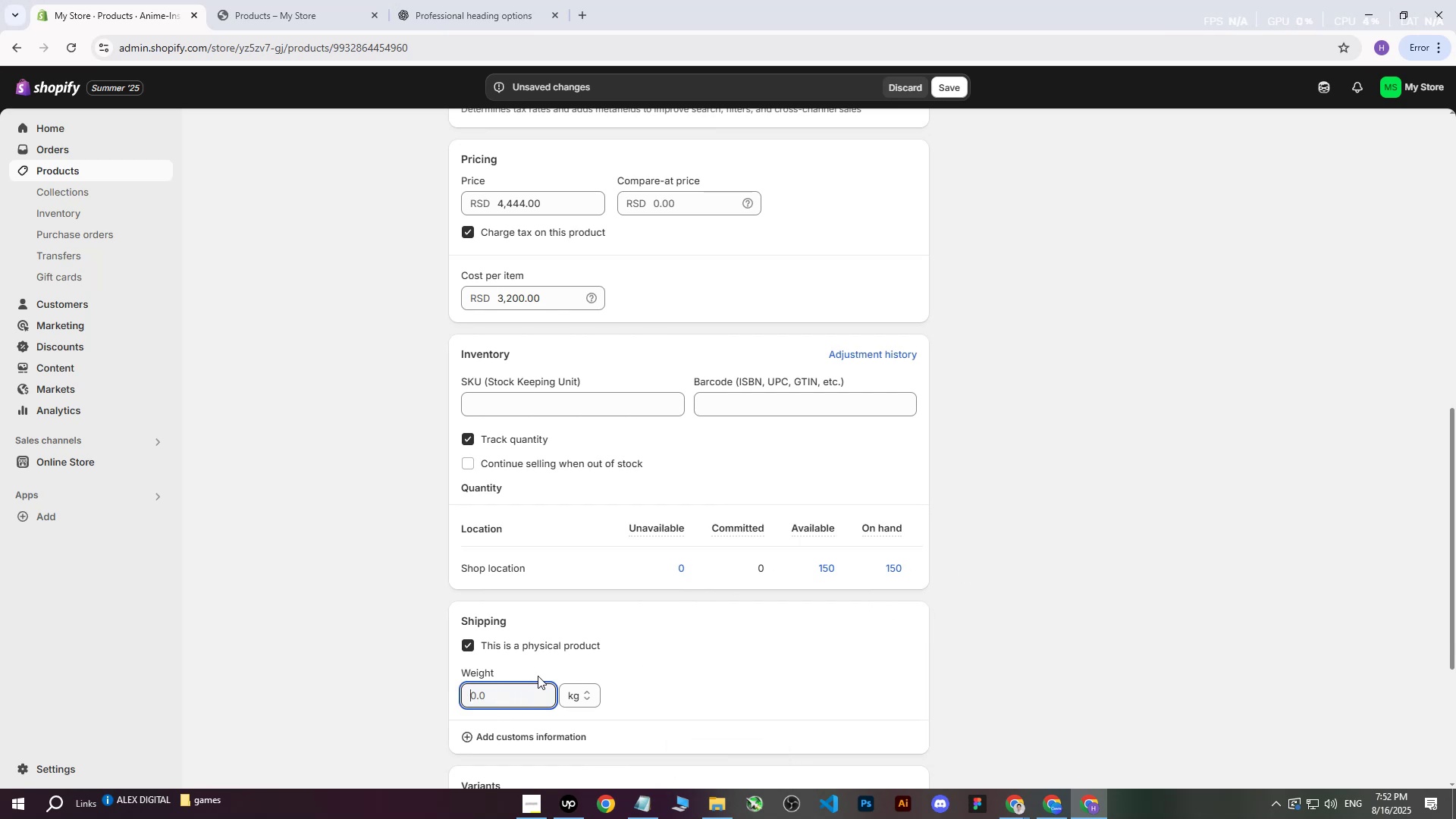 
key(4)
 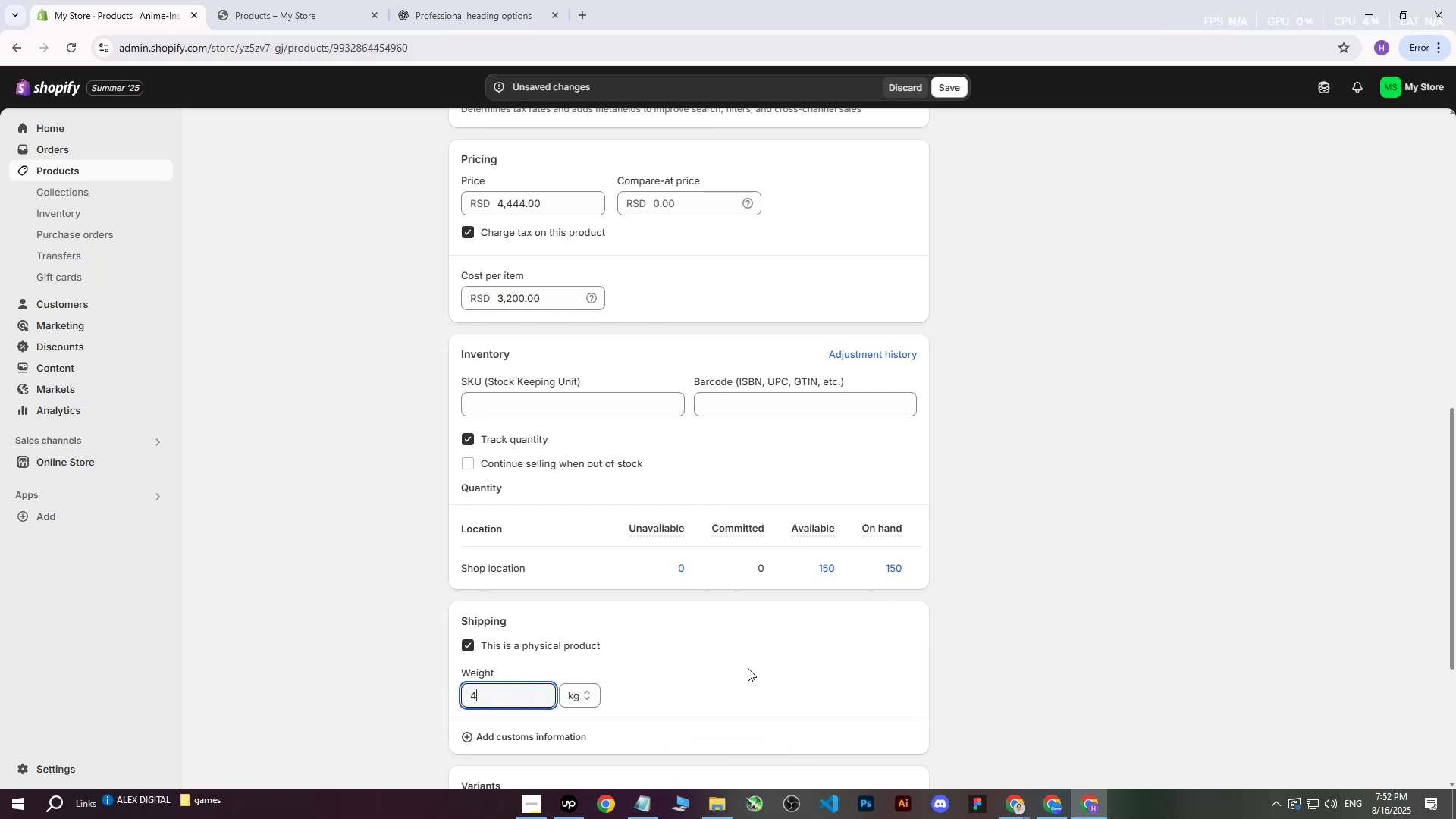 
scroll: coordinate [908, 635], scroll_direction: up, amount: 15.0
 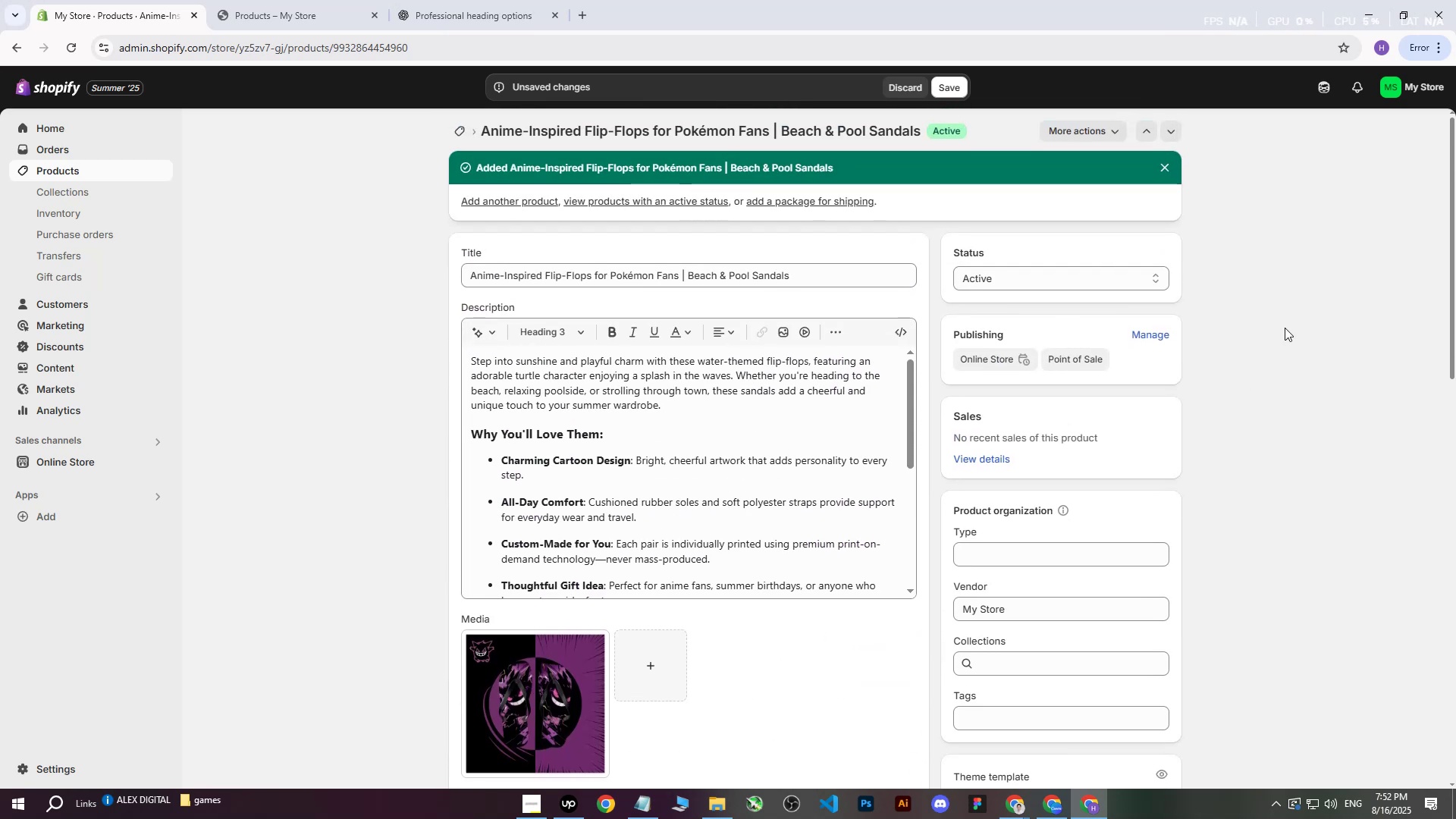 
left_click([1287, 324])
 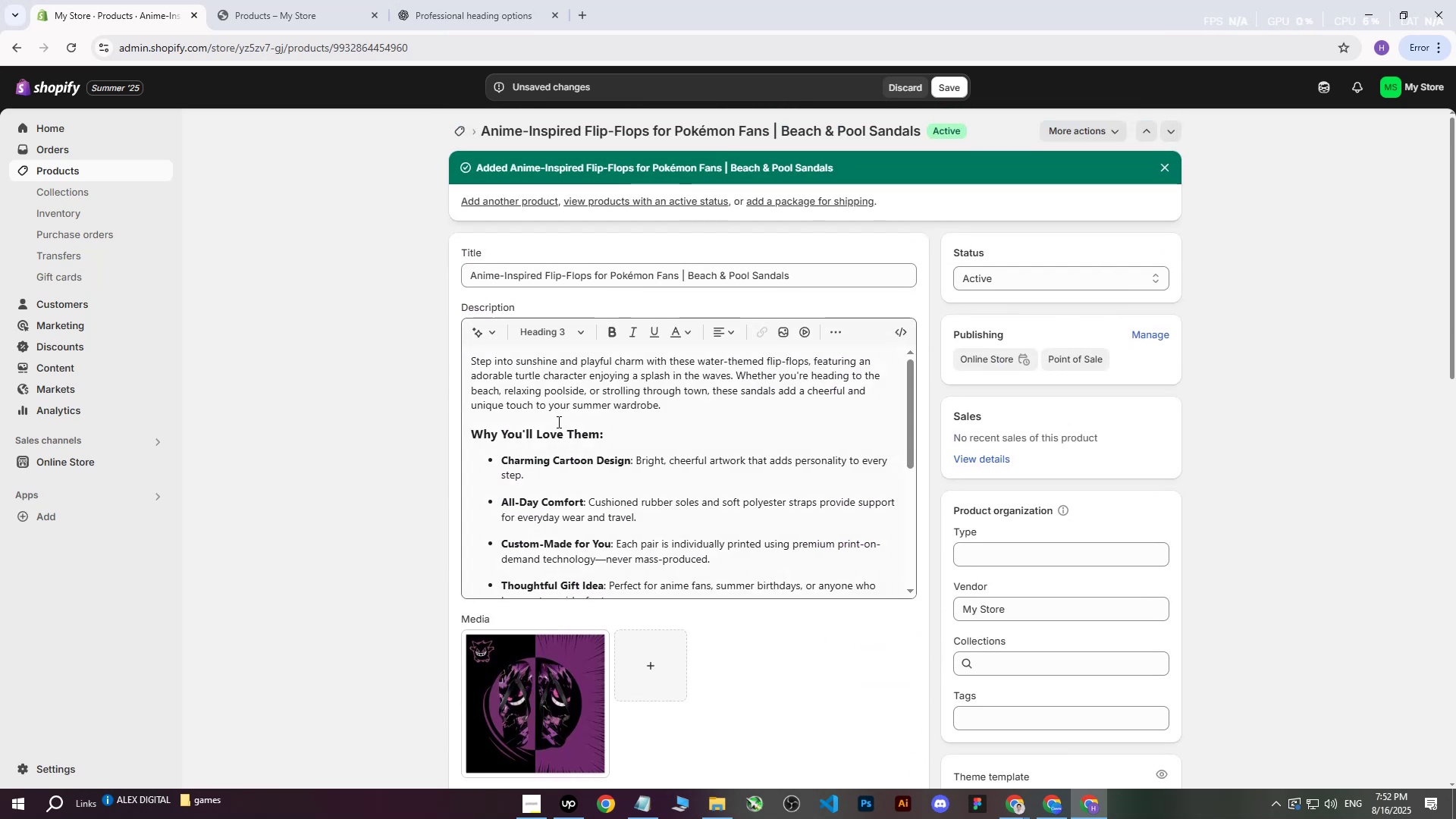 
scroll: coordinate [522, 463], scroll_direction: down, amount: 19.0
 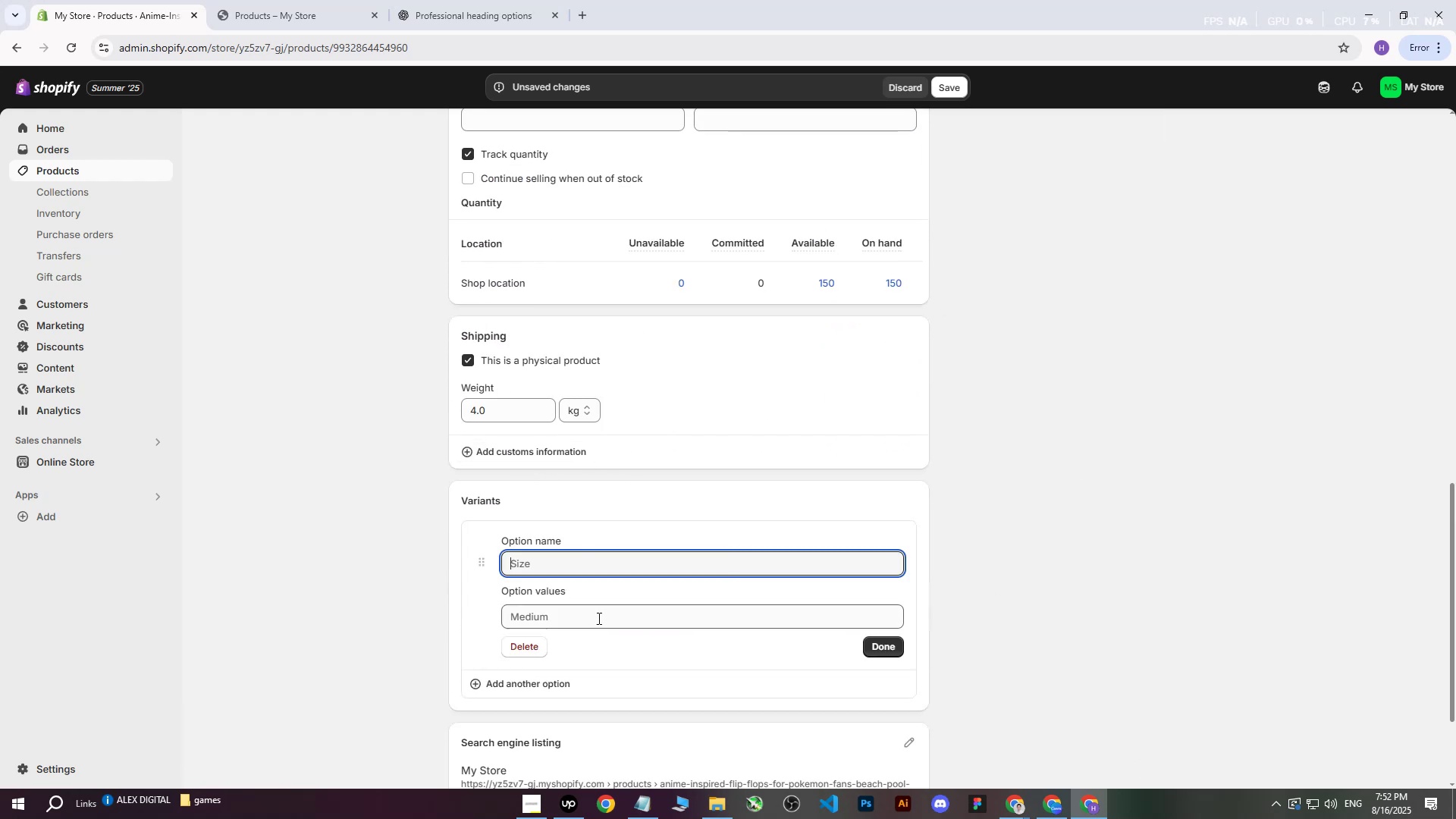 
left_click([513, 653])
 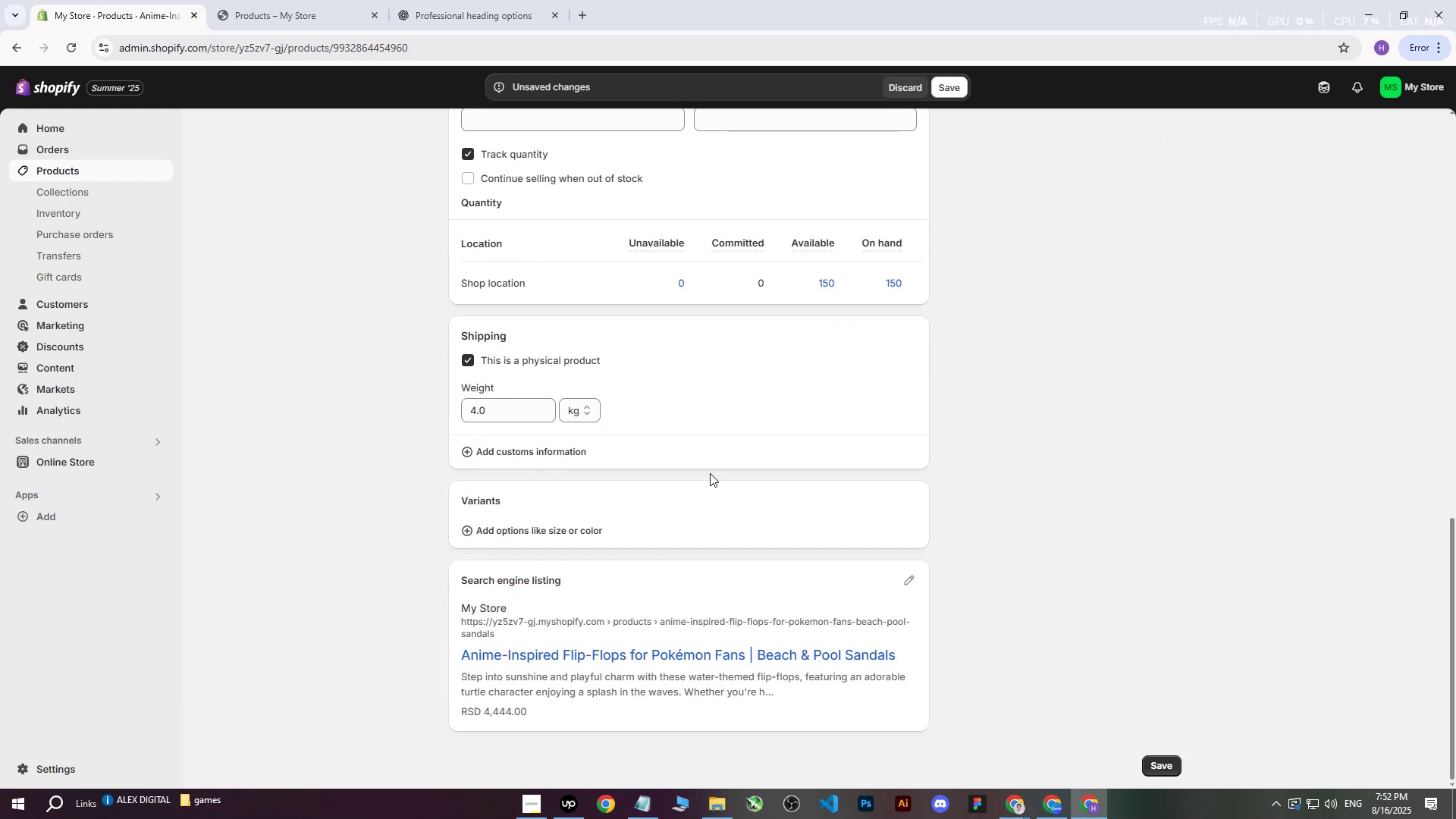 
scroll: coordinate [322, 468], scroll_direction: up, amount: 26.0
 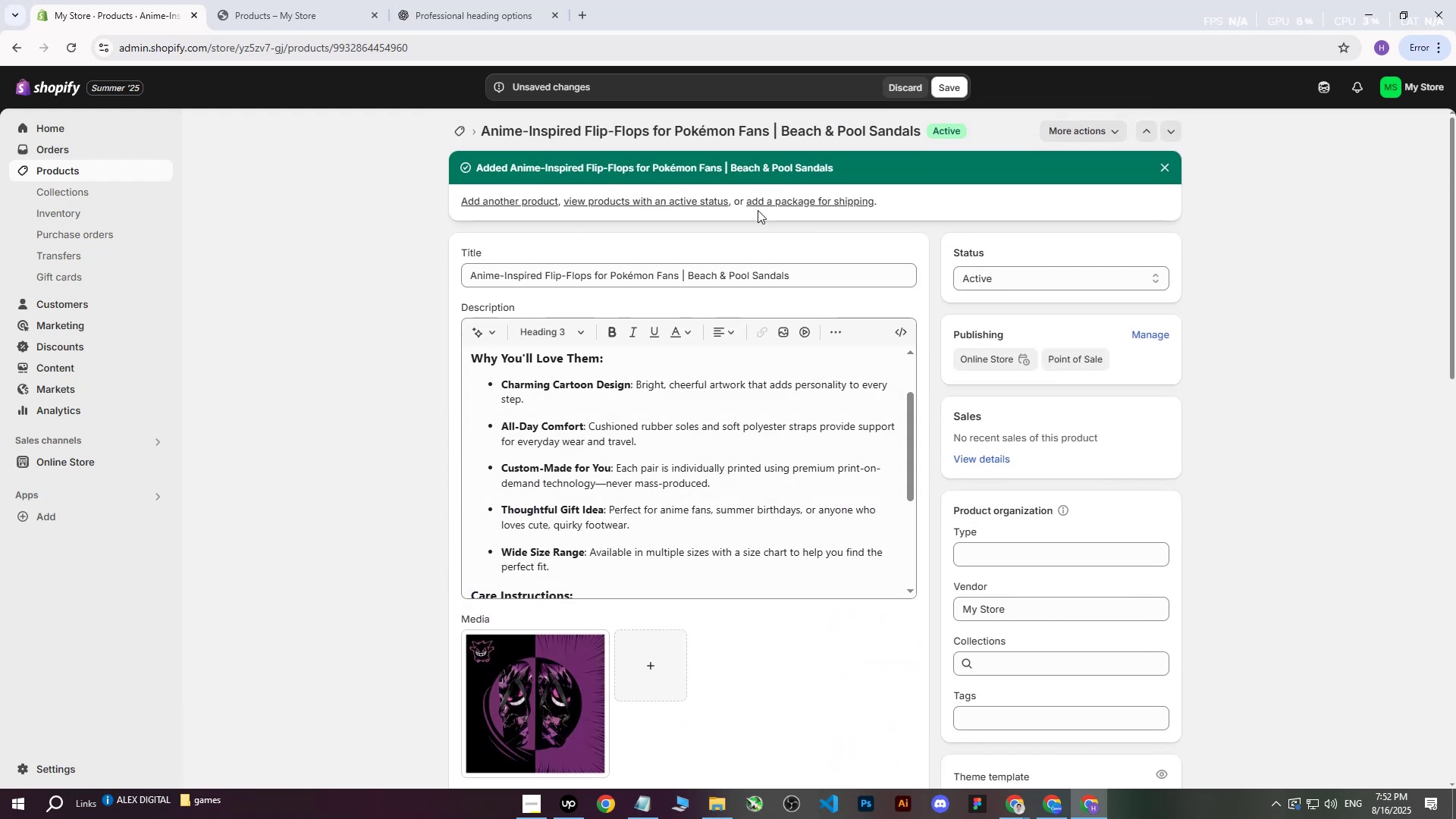 
key(Control+C)
 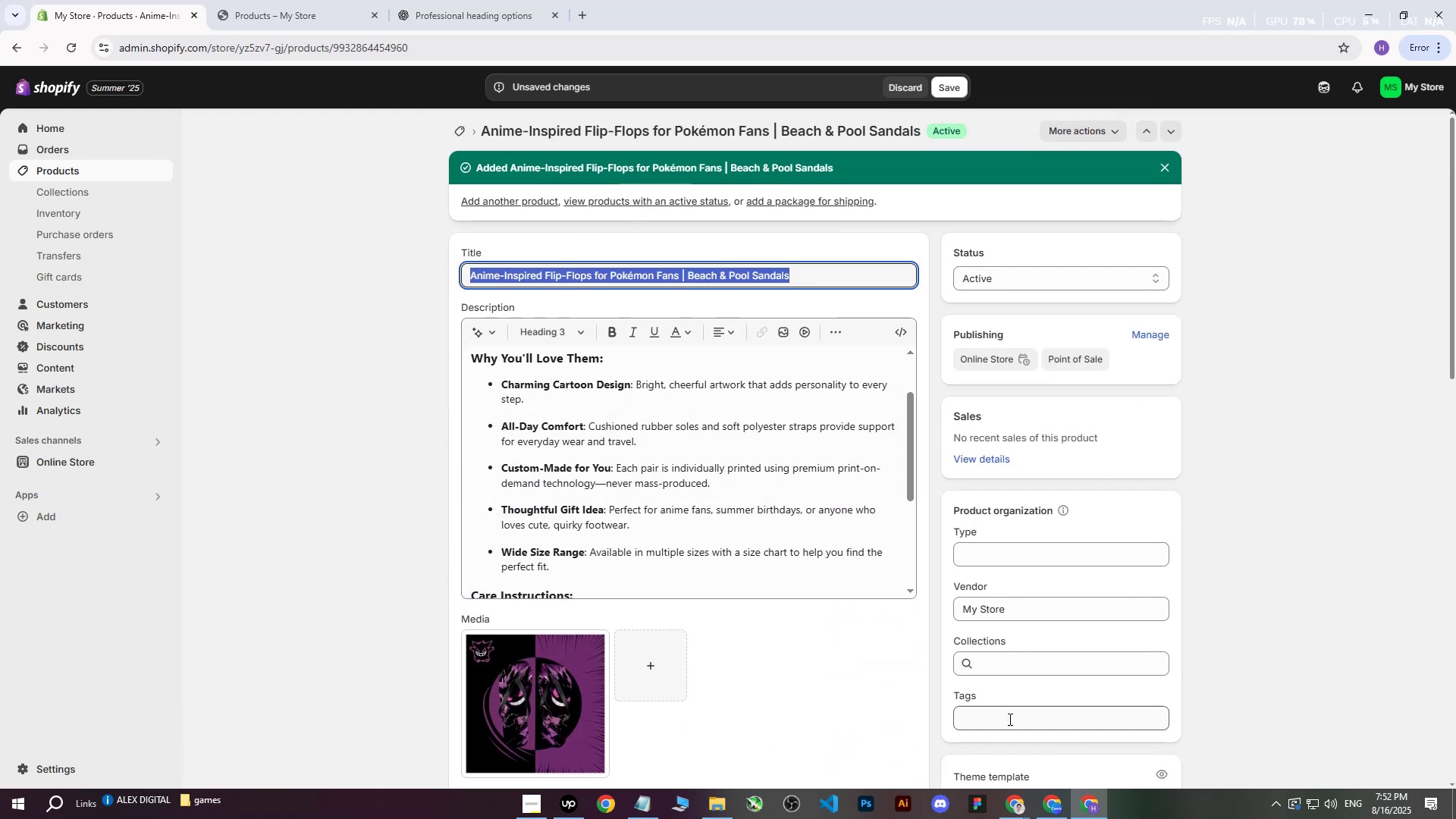 
left_click([982, 733])
 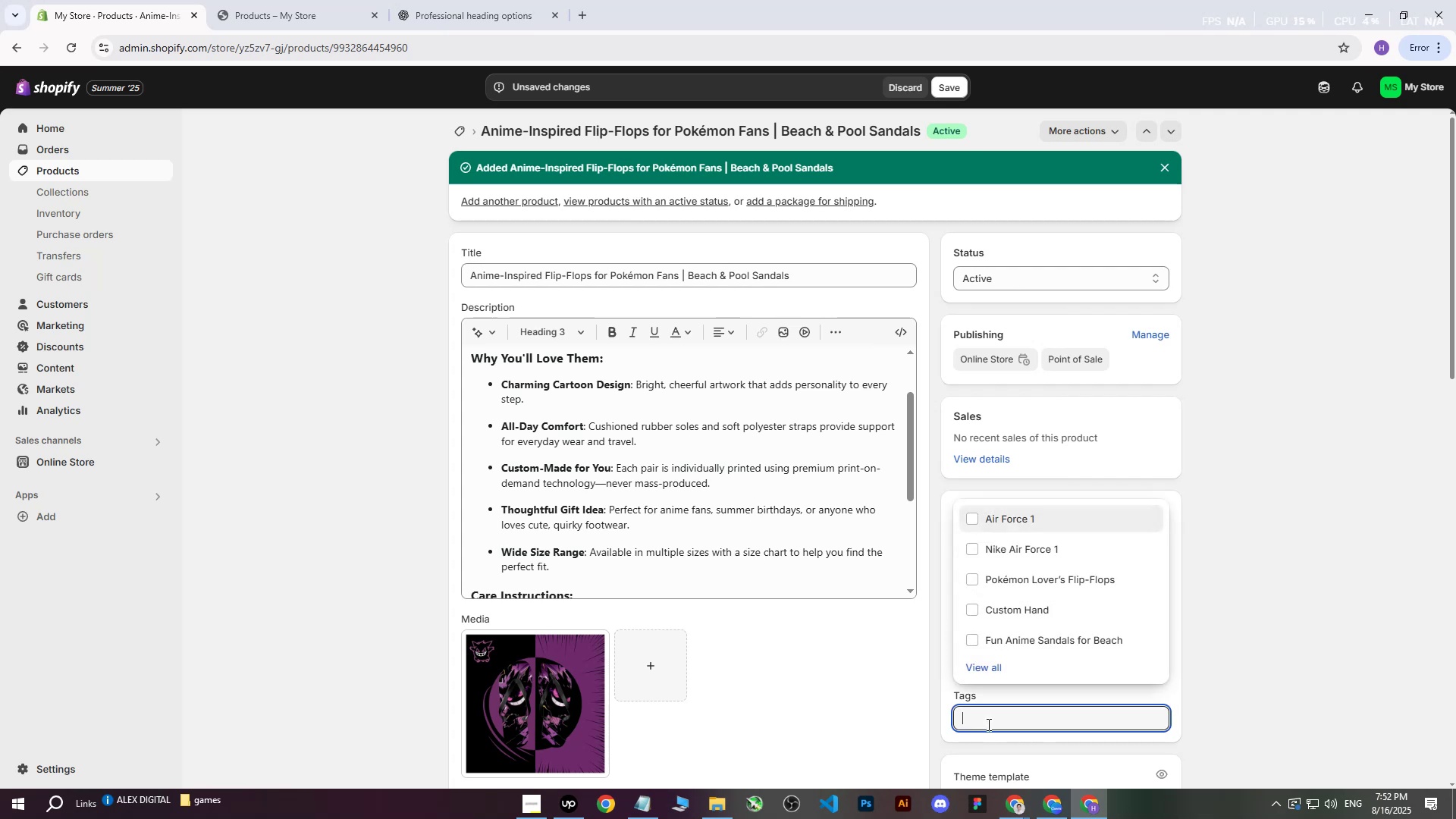 
key(Control+V)
 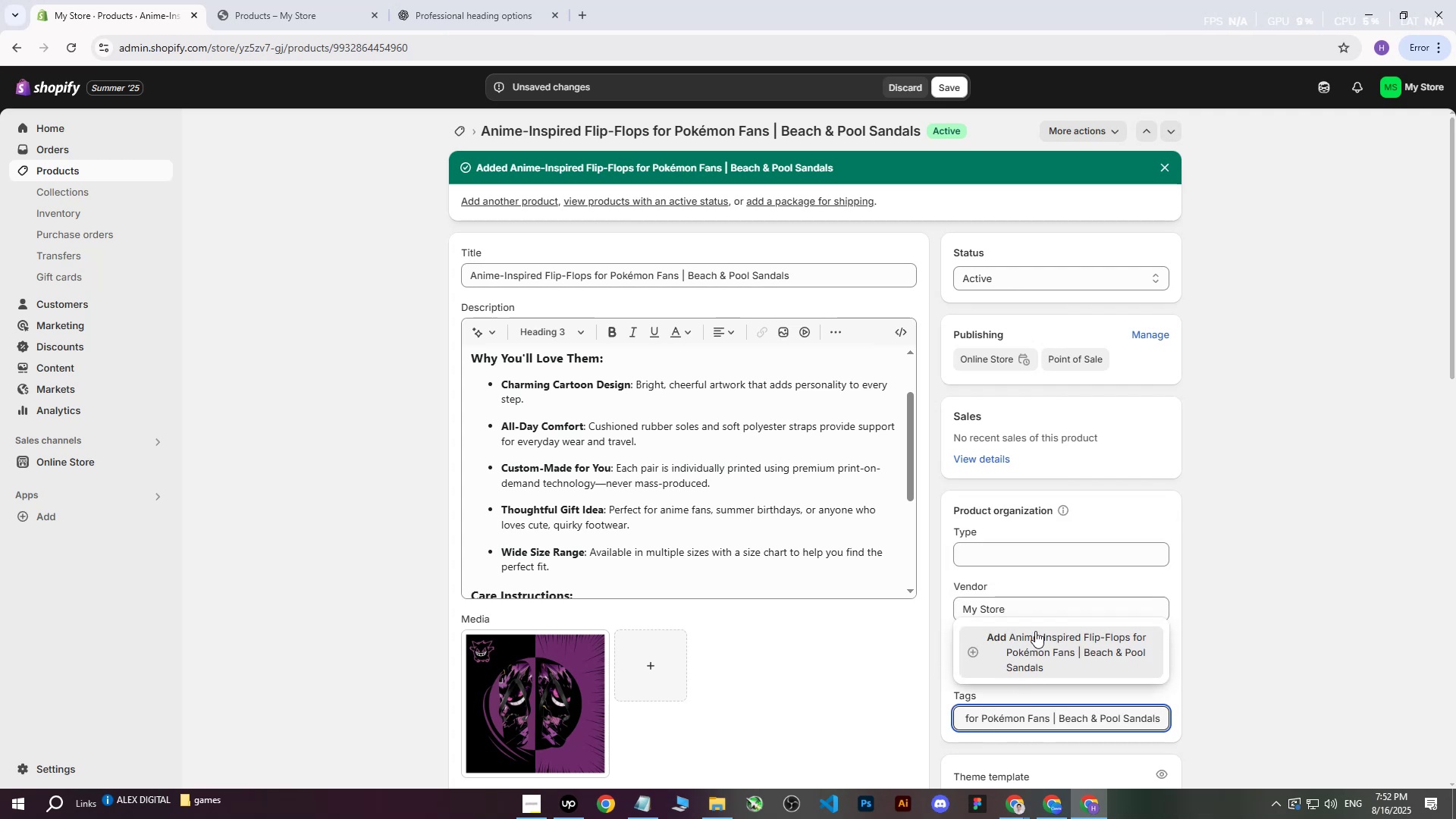 
left_click([1034, 639])
 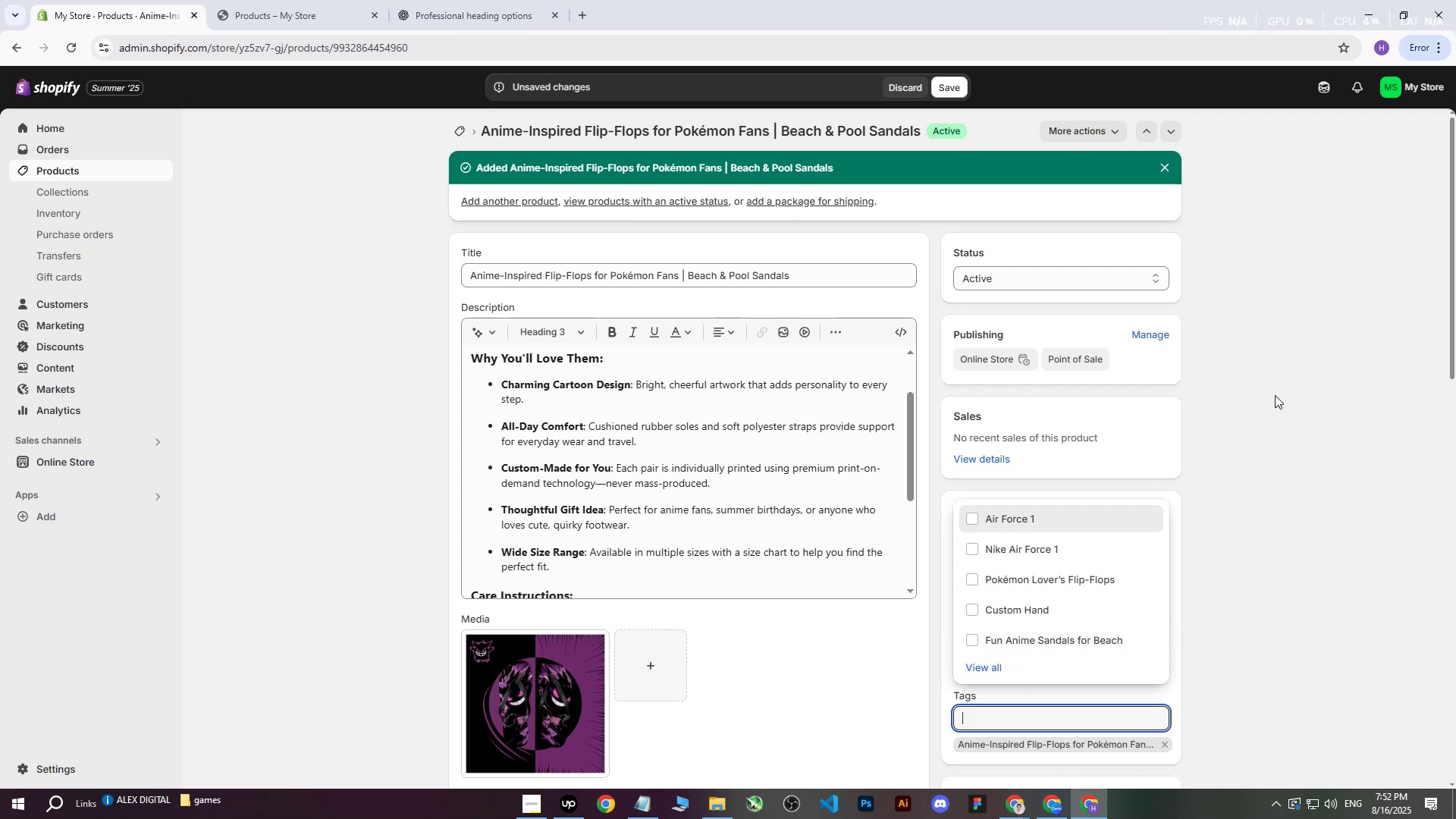 
left_click([1276, 394])
 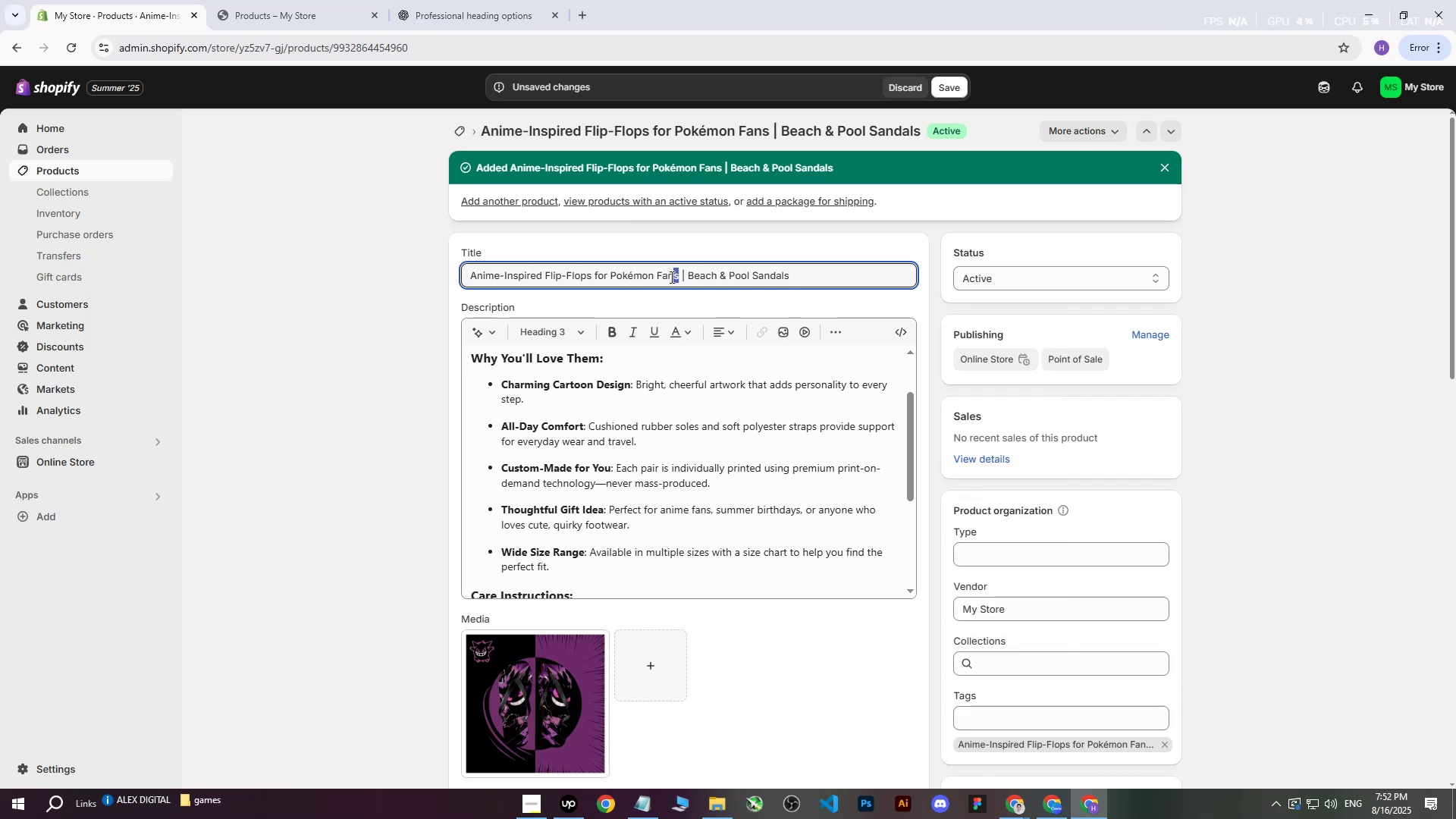 
key(Control+C)
 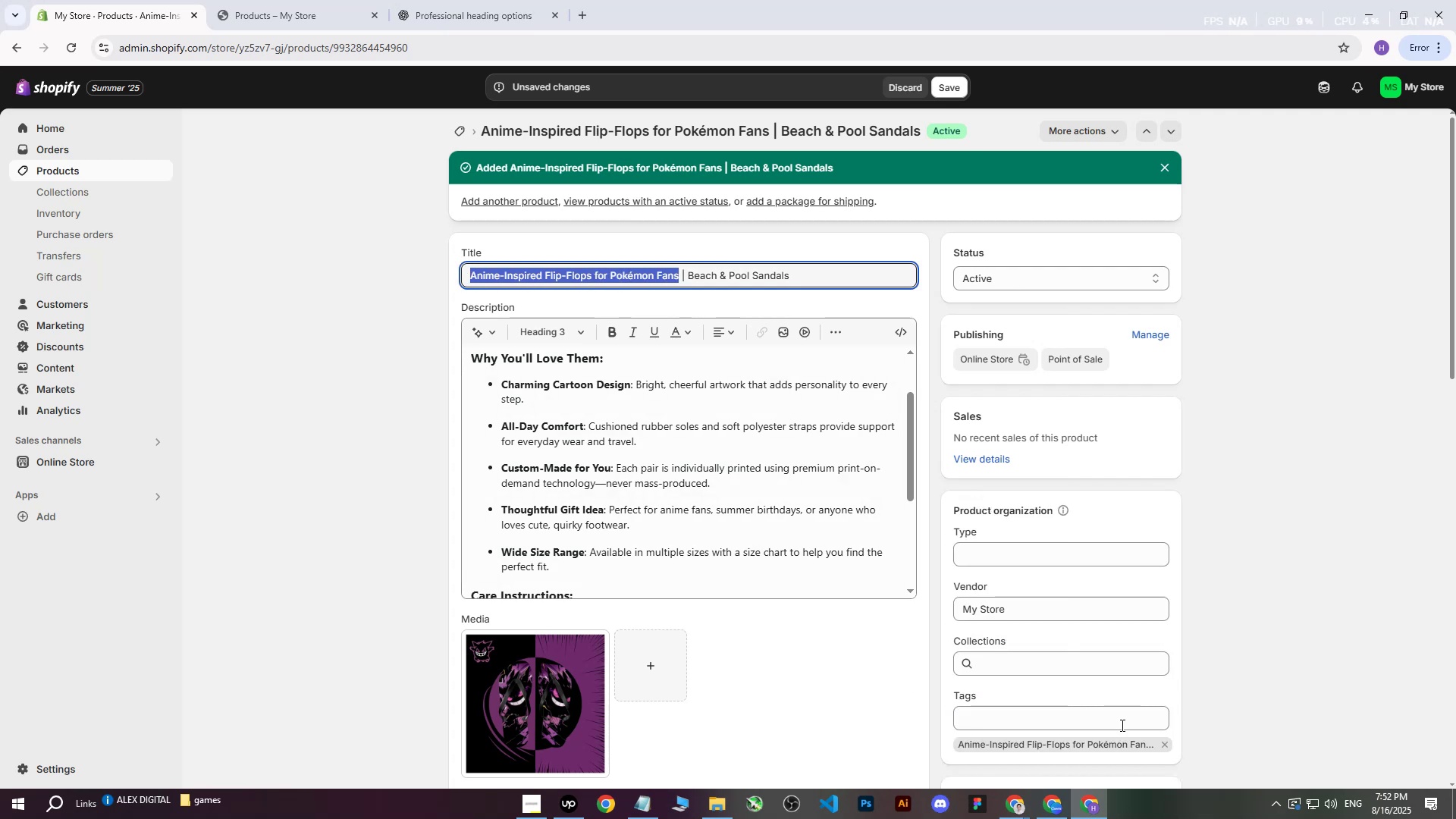 
left_click([1034, 726])
 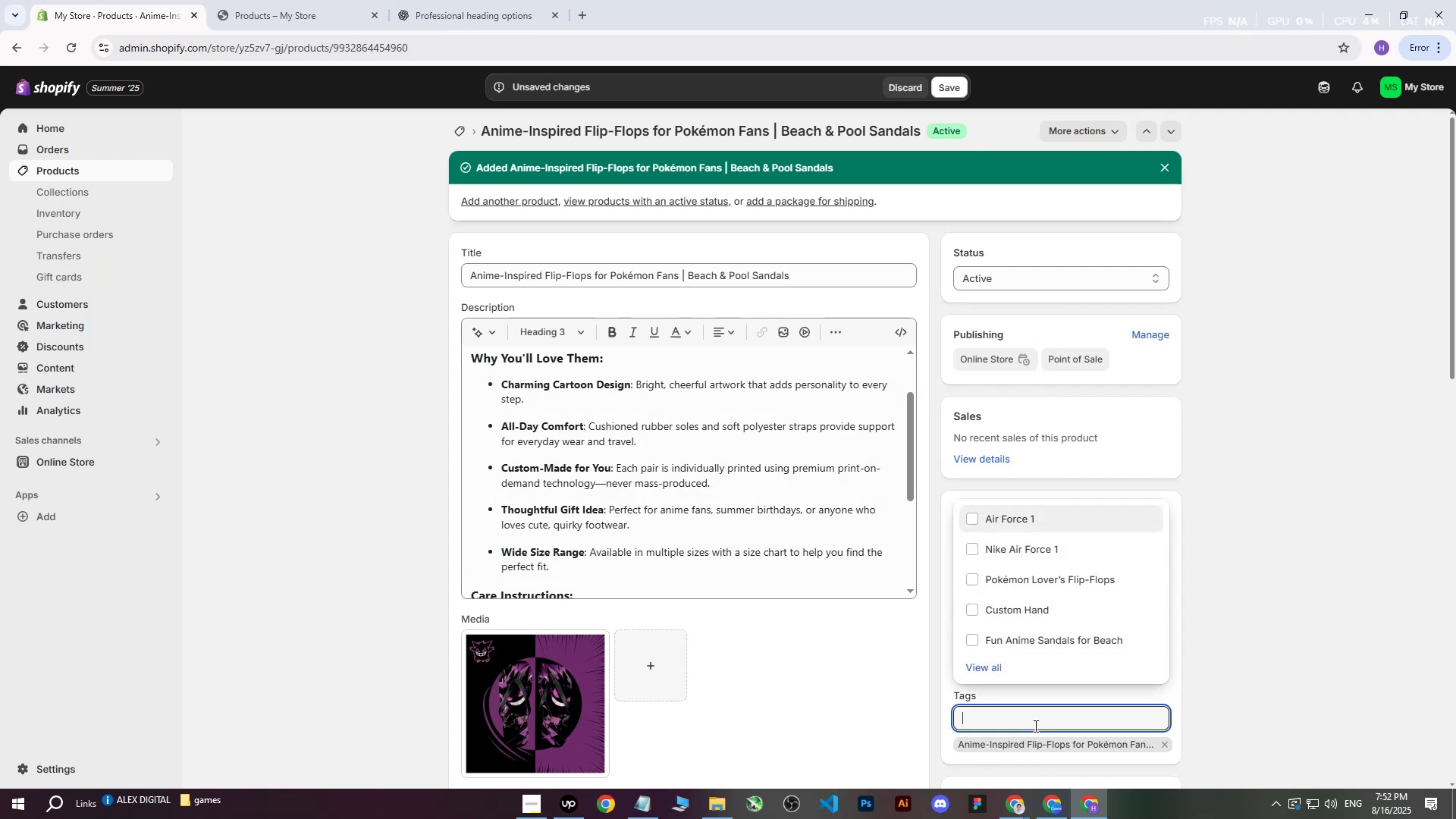 
key(Control+ControlLeft)
 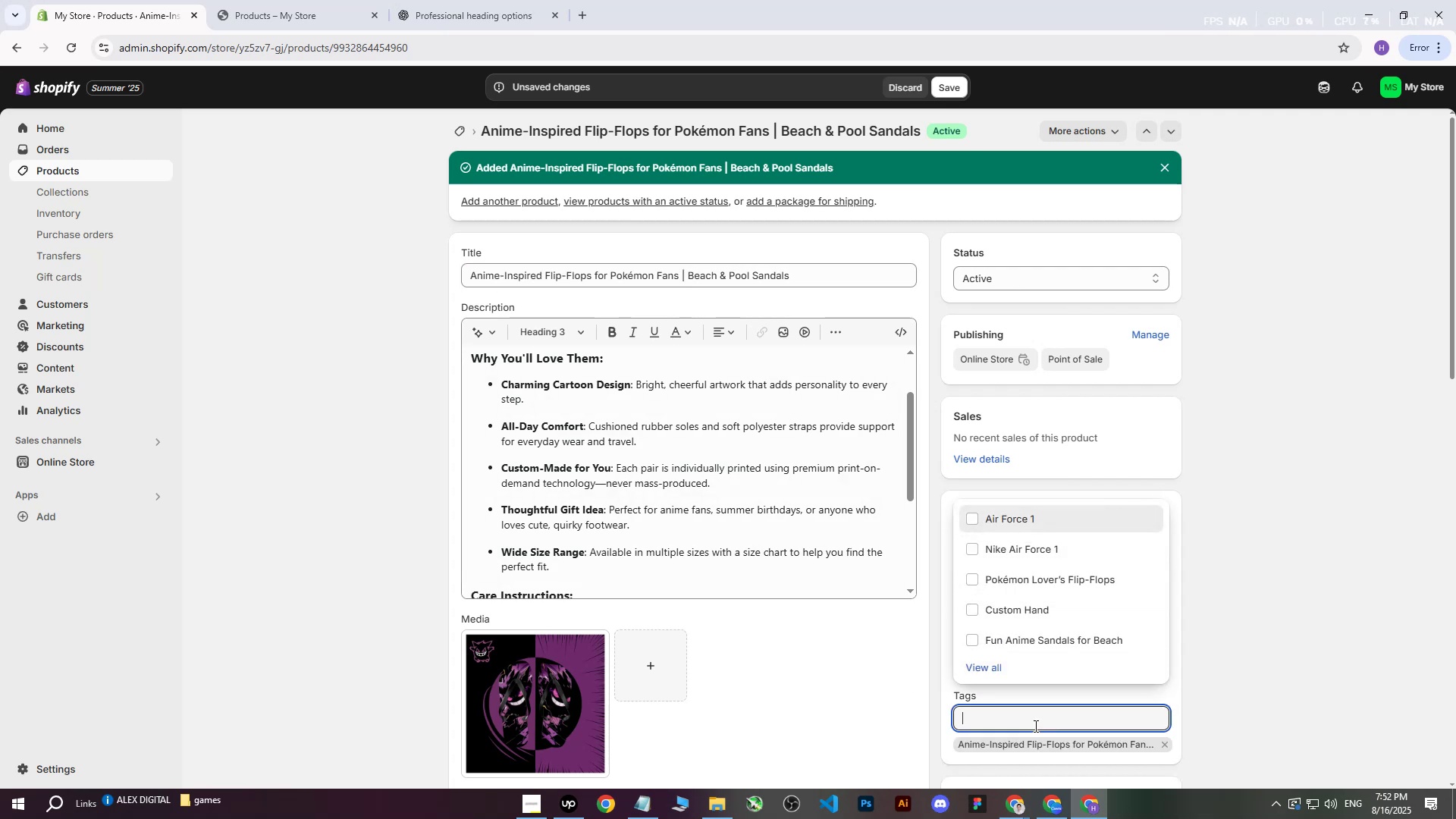 
key(Control+V)
 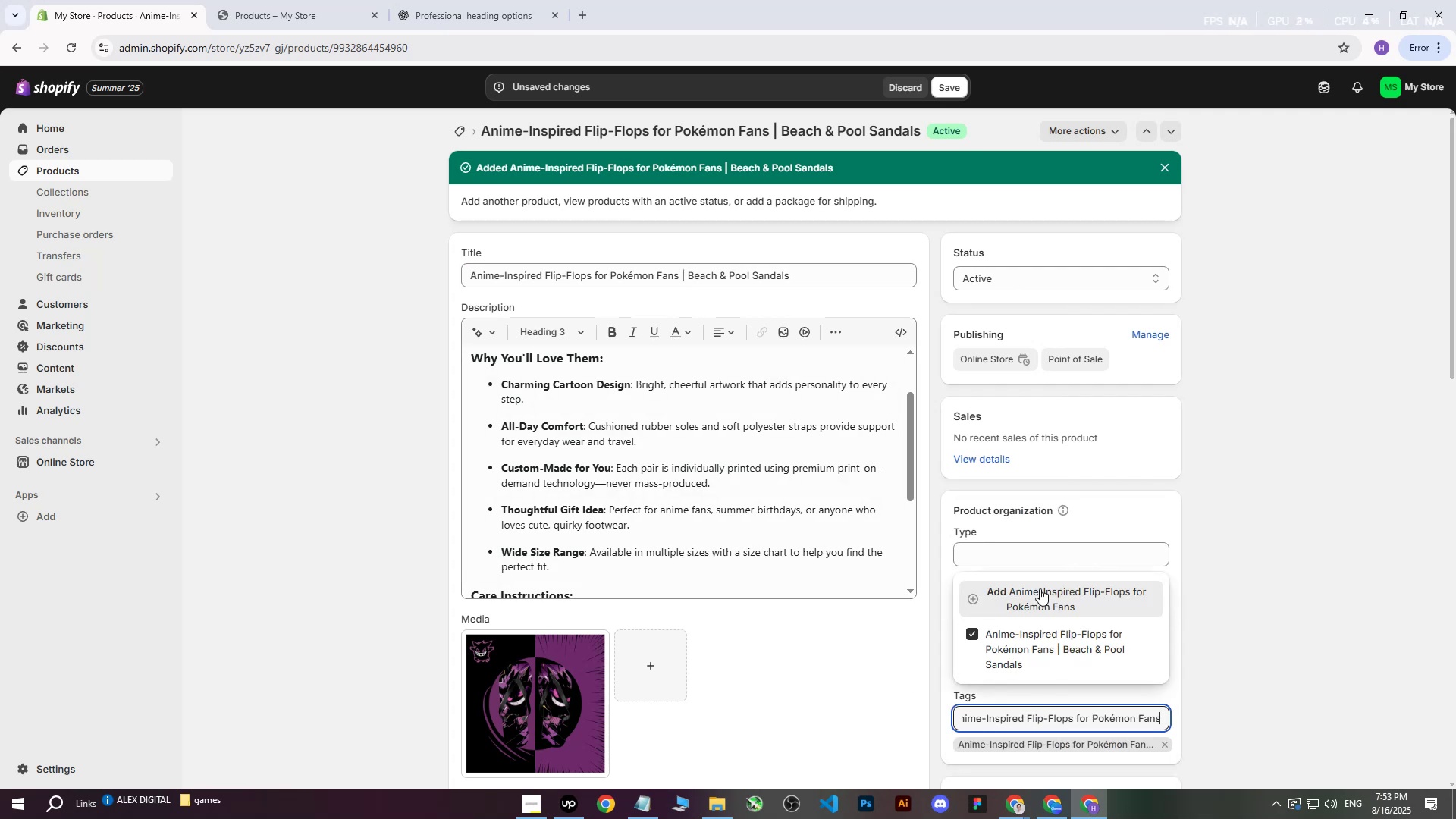 
double_click([1267, 497])
 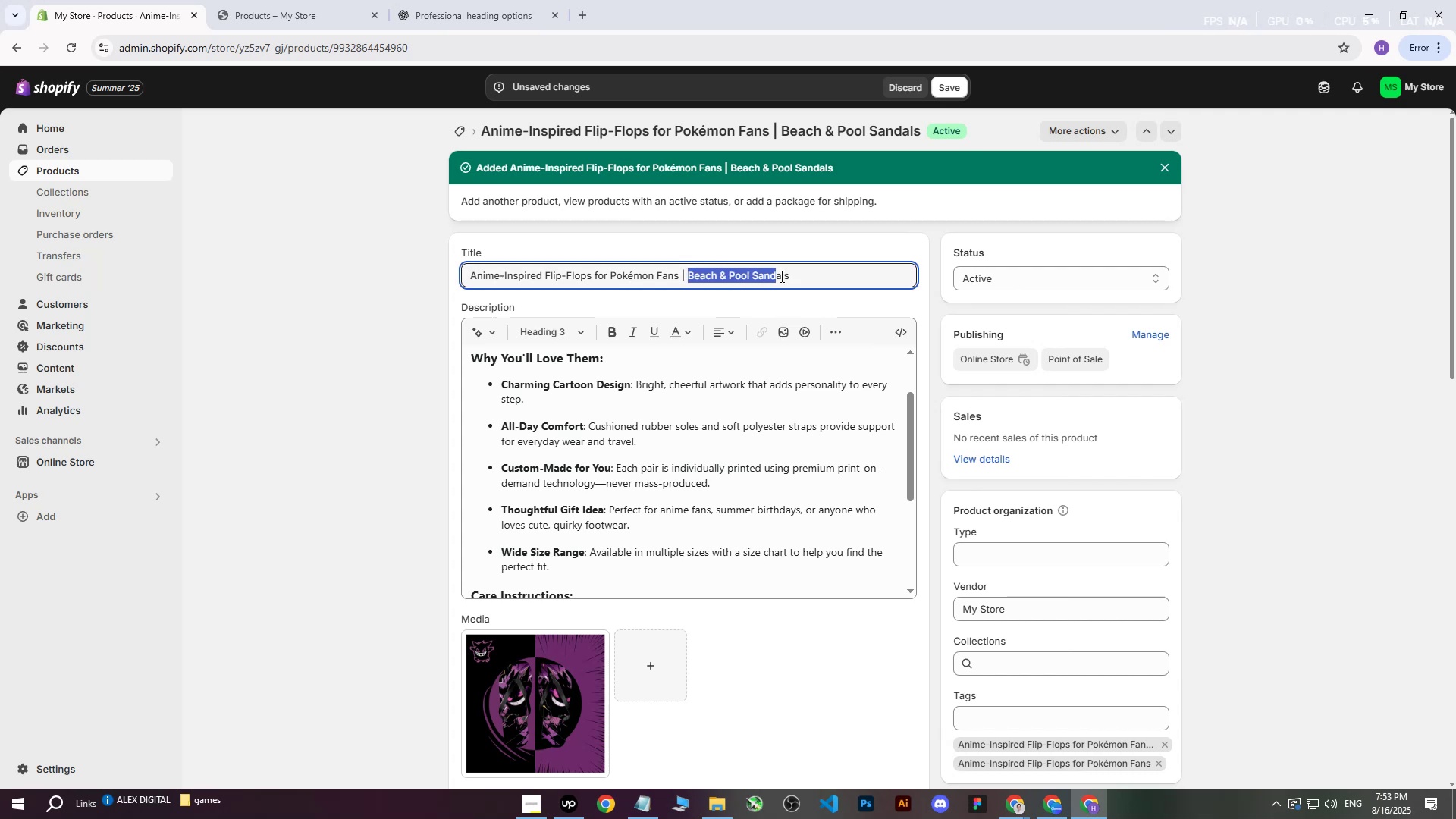 
key(Control+C)
 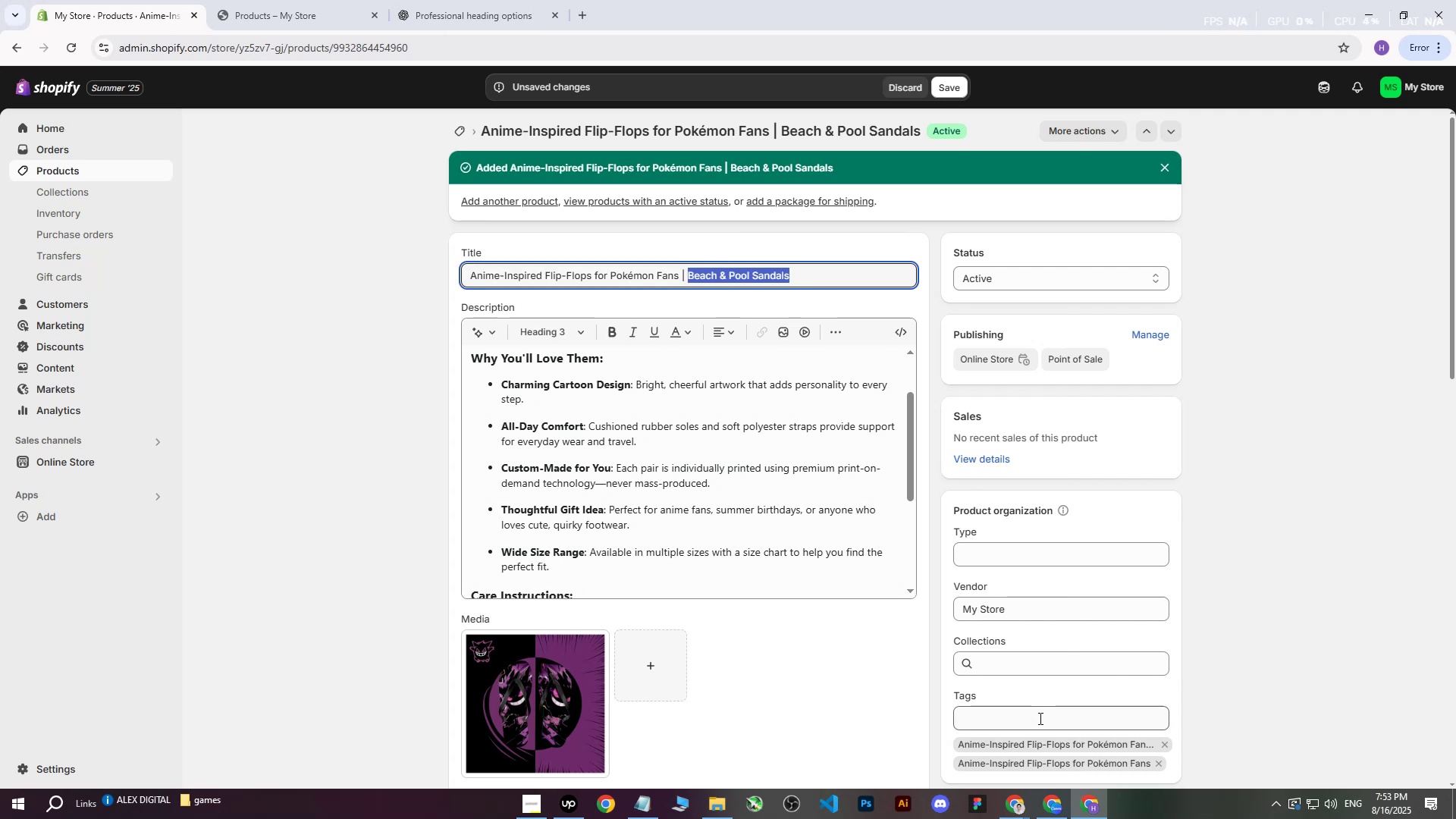 
left_click([1039, 718])
 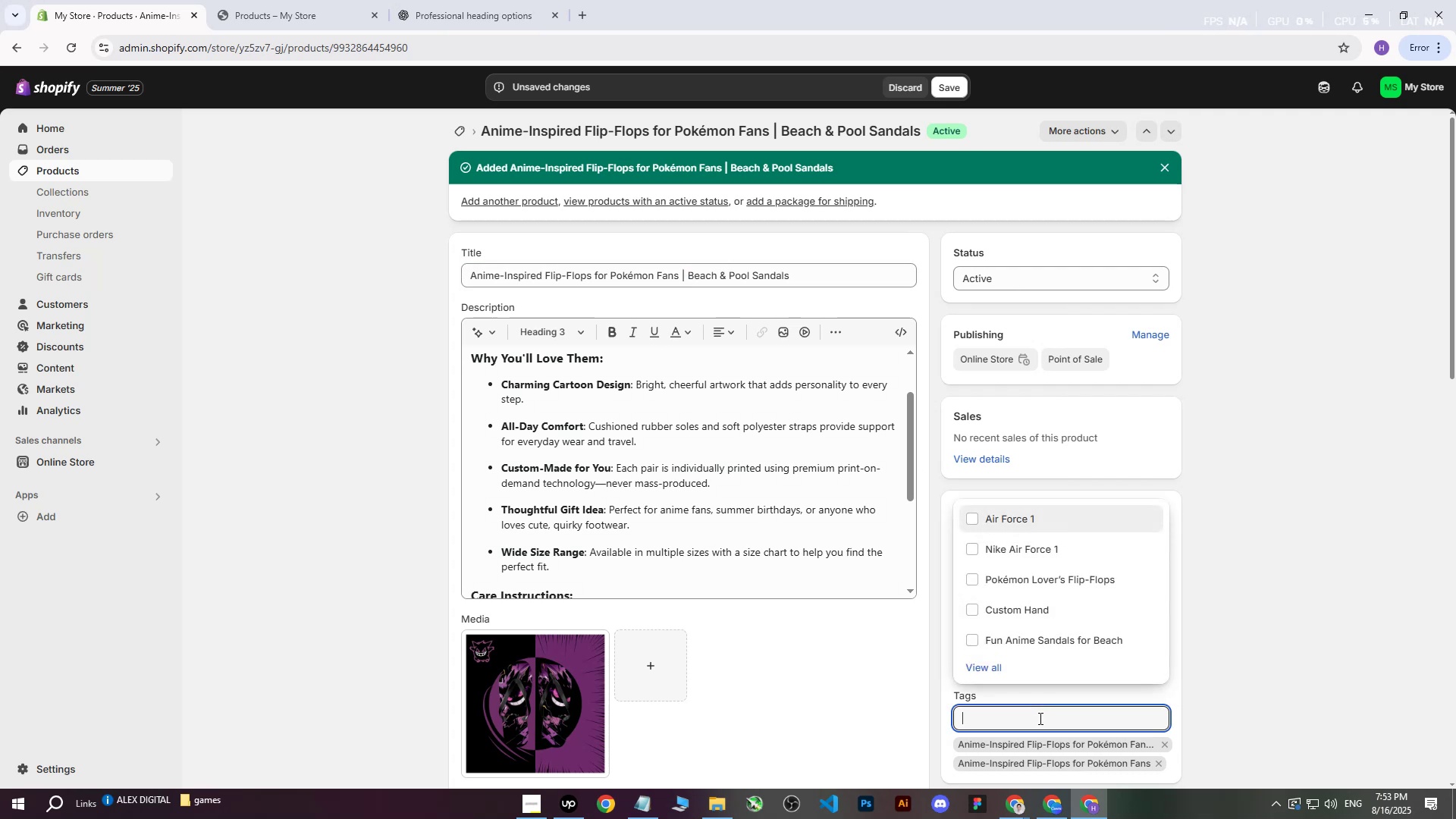 
key(Control+V)
 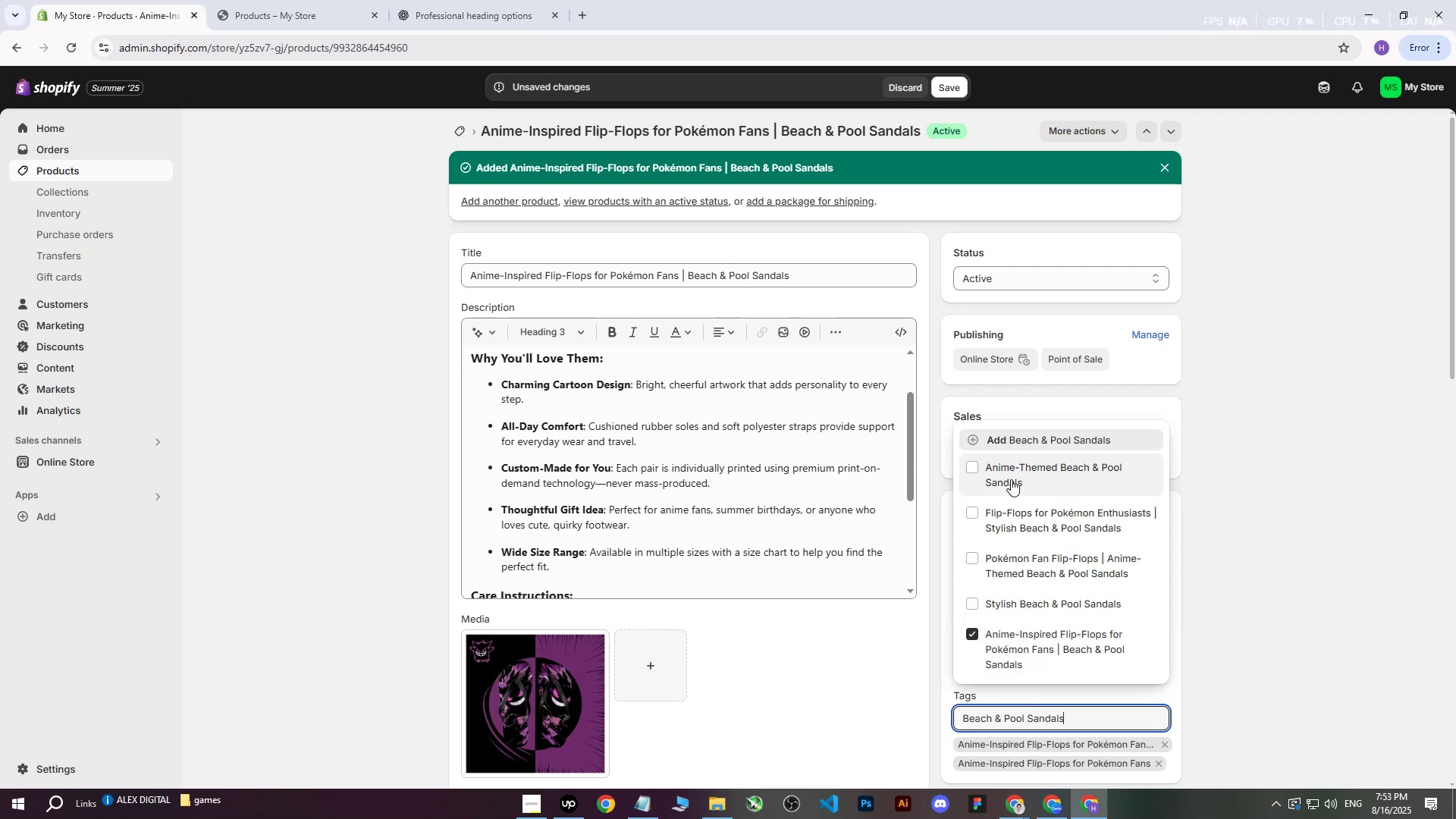 
left_click([1029, 440])
 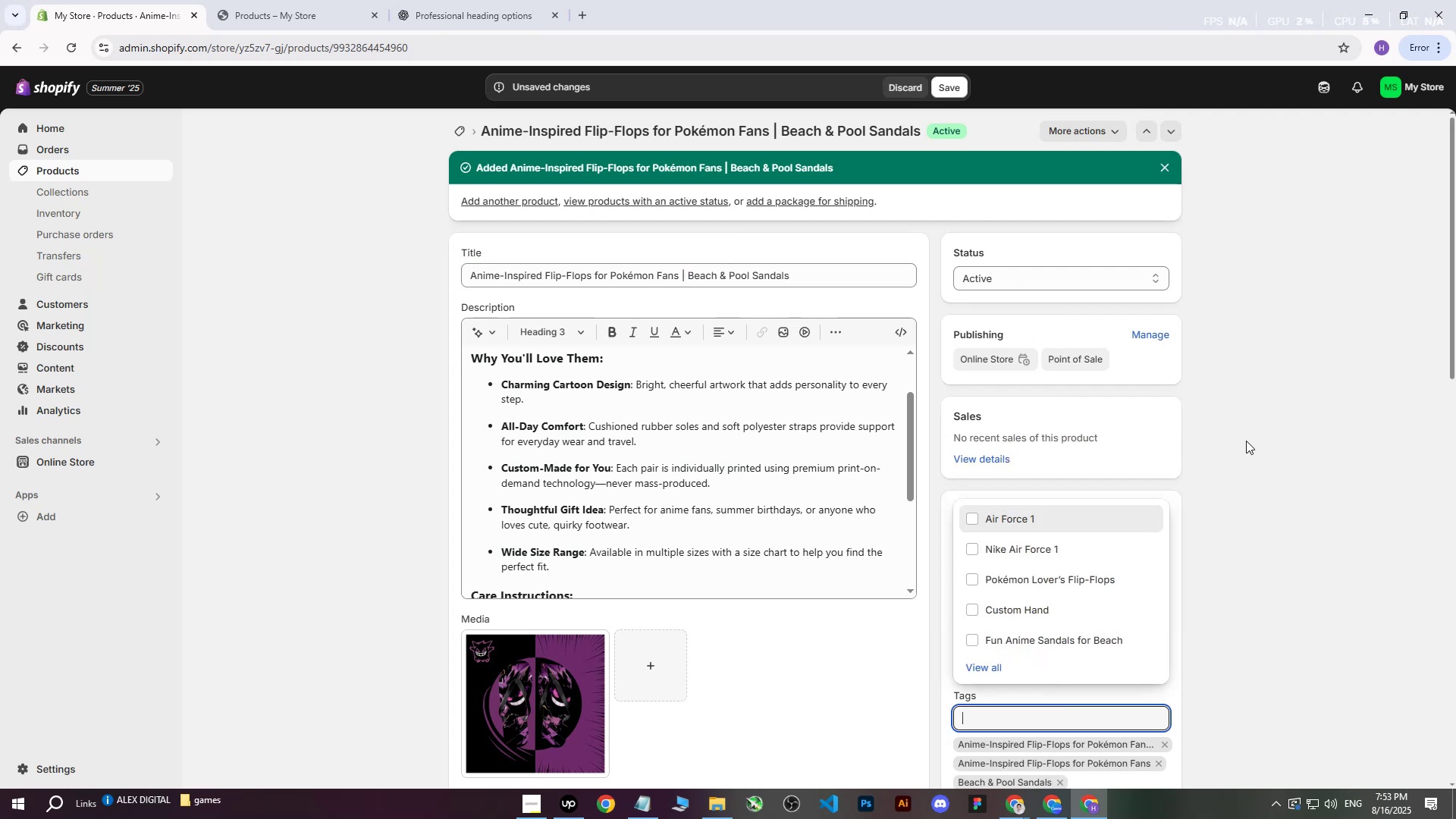 
left_click([1246, 441])
 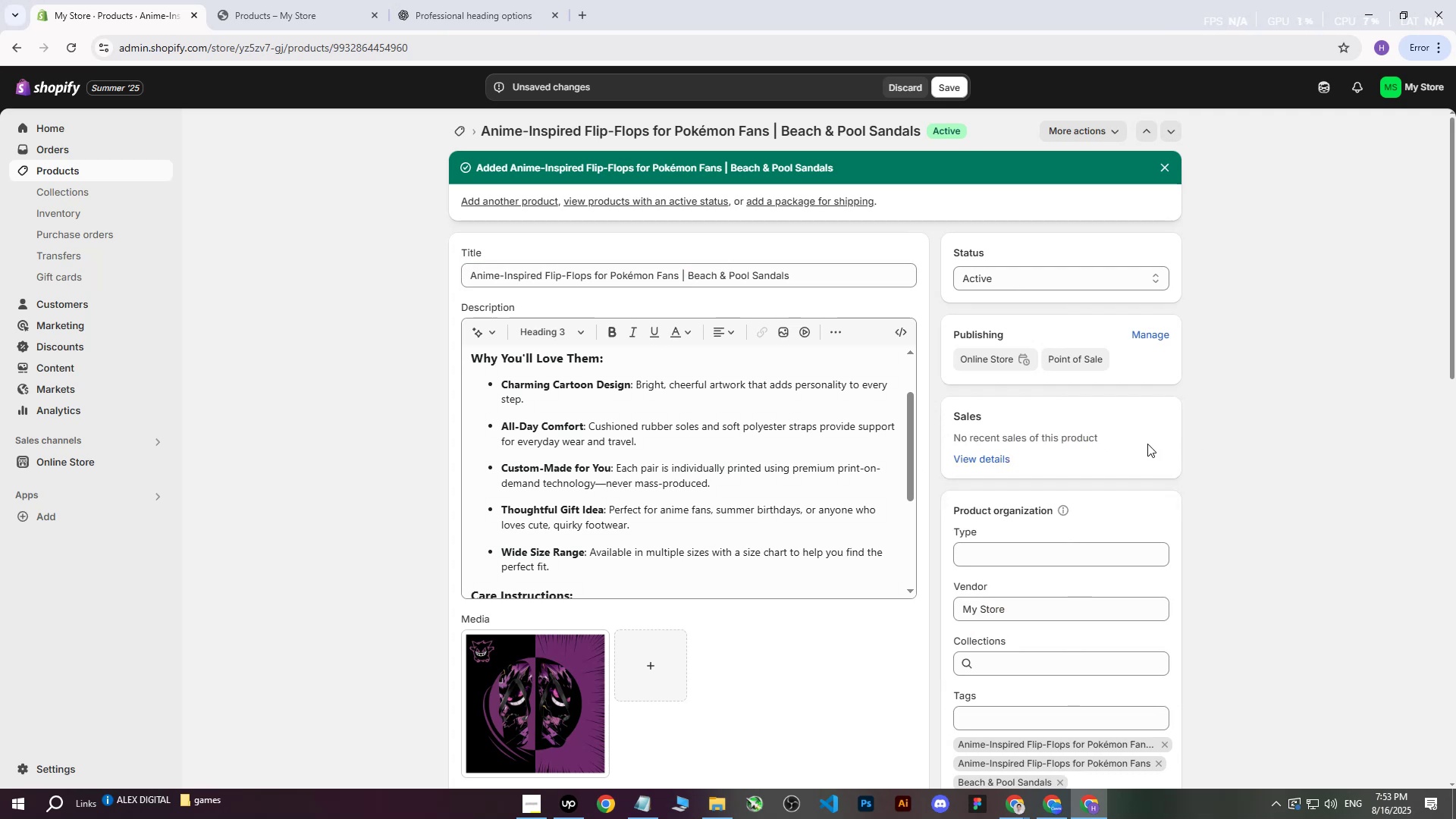 
scroll: coordinate [949, 455], scroll_direction: down, amount: 5.0
 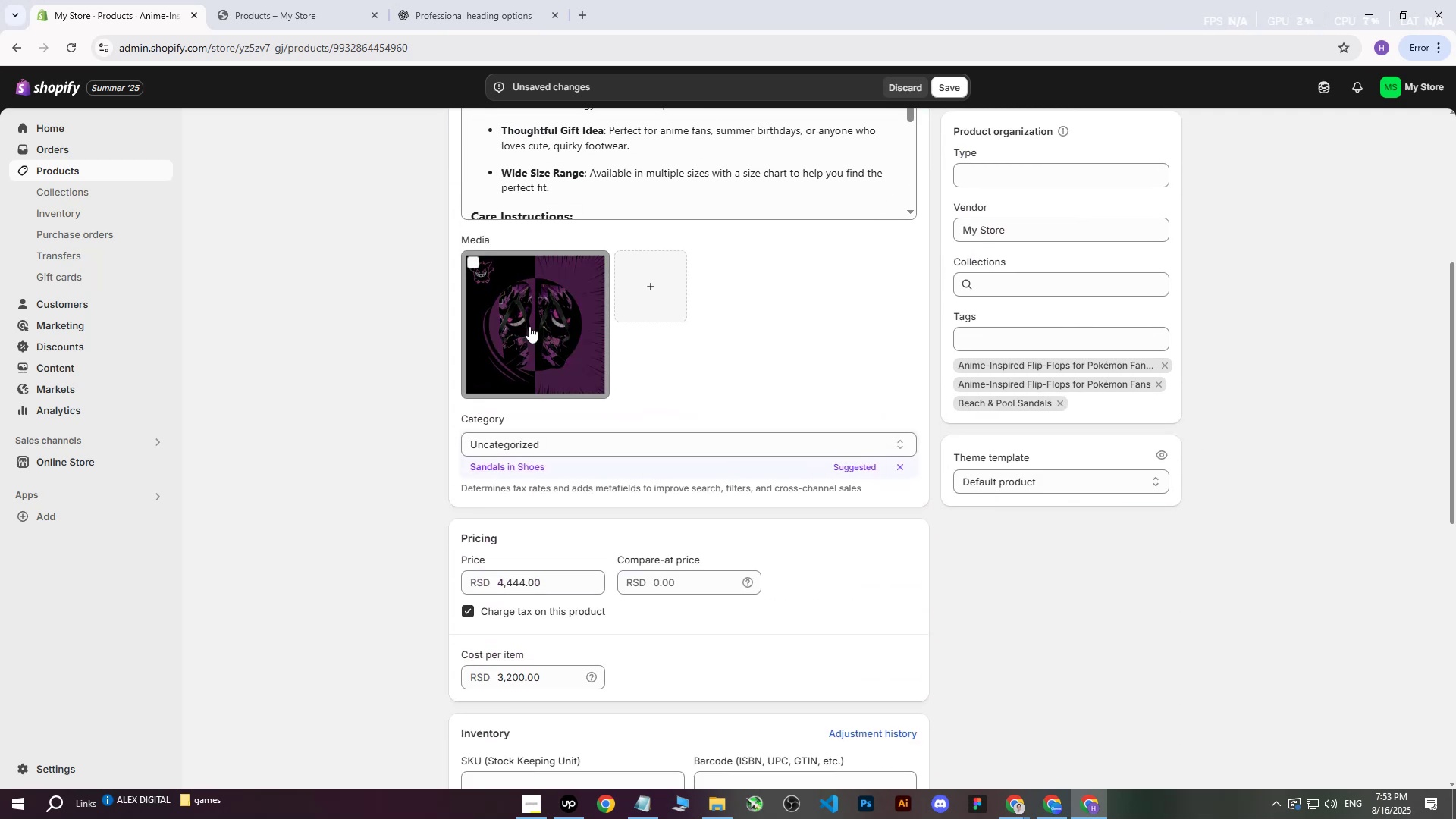 
left_click([529, 326])
 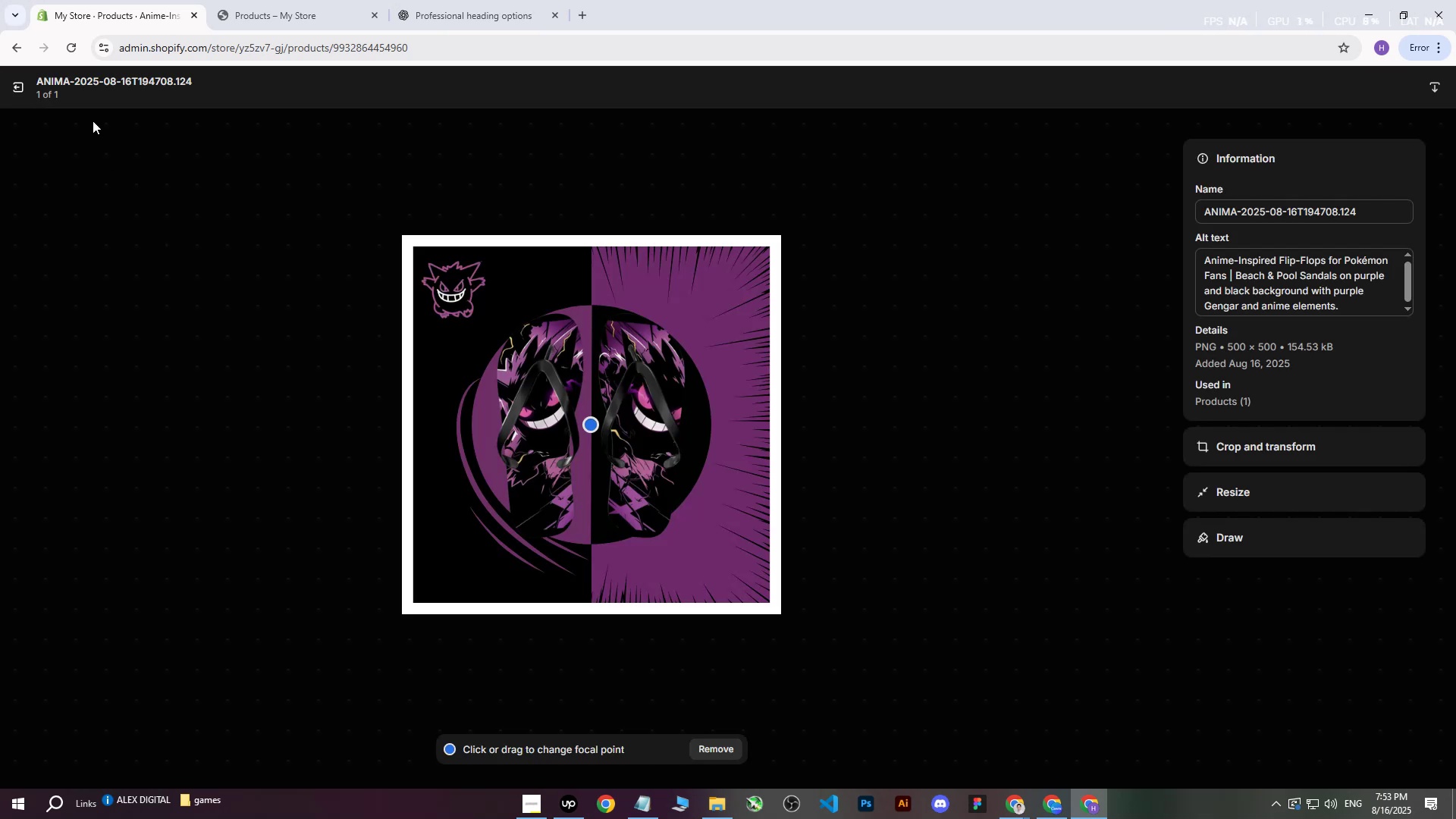 
left_click([21, 94])
 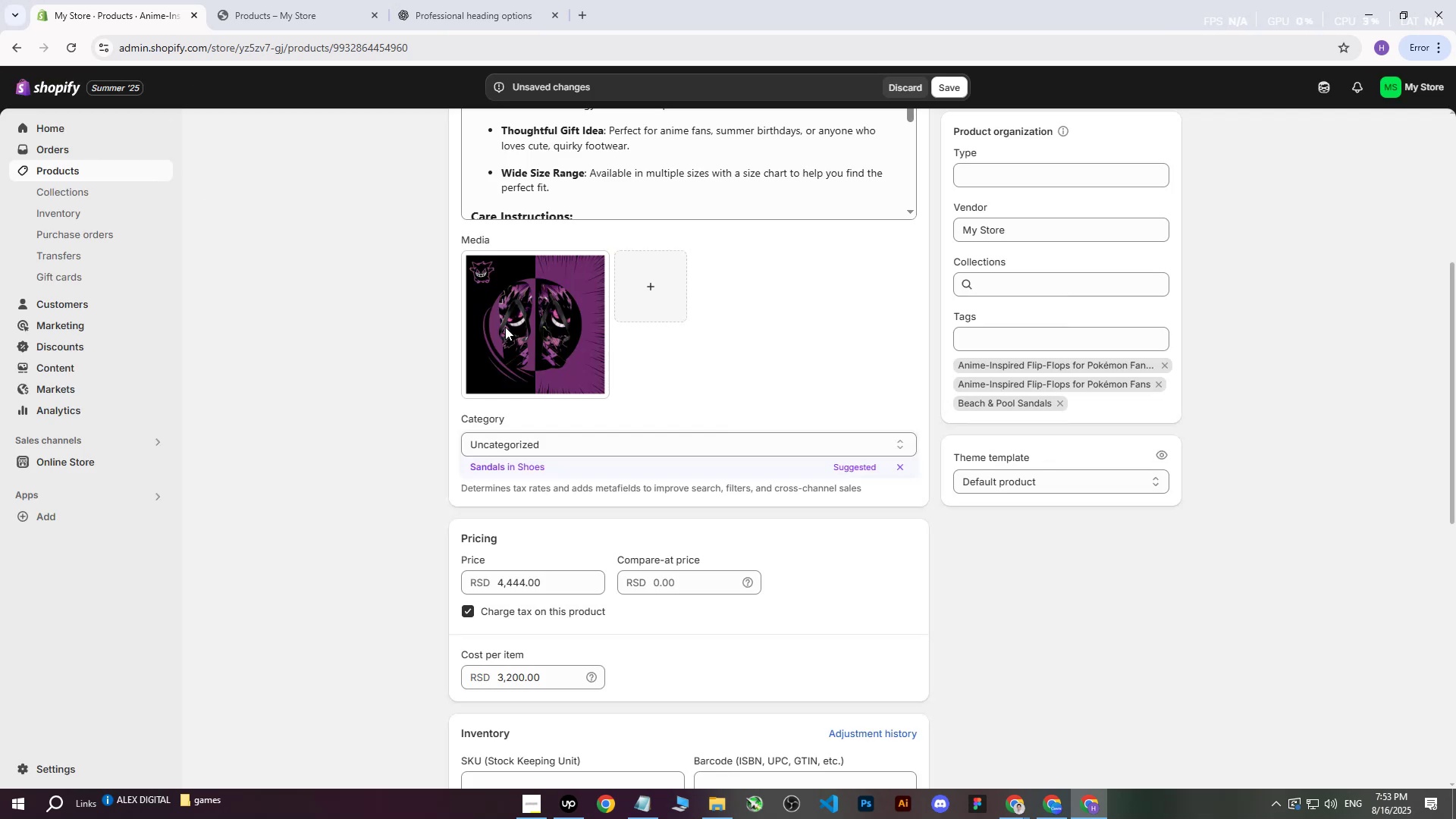 
scroll: coordinate [677, 422], scroll_direction: up, amount: 10.0
 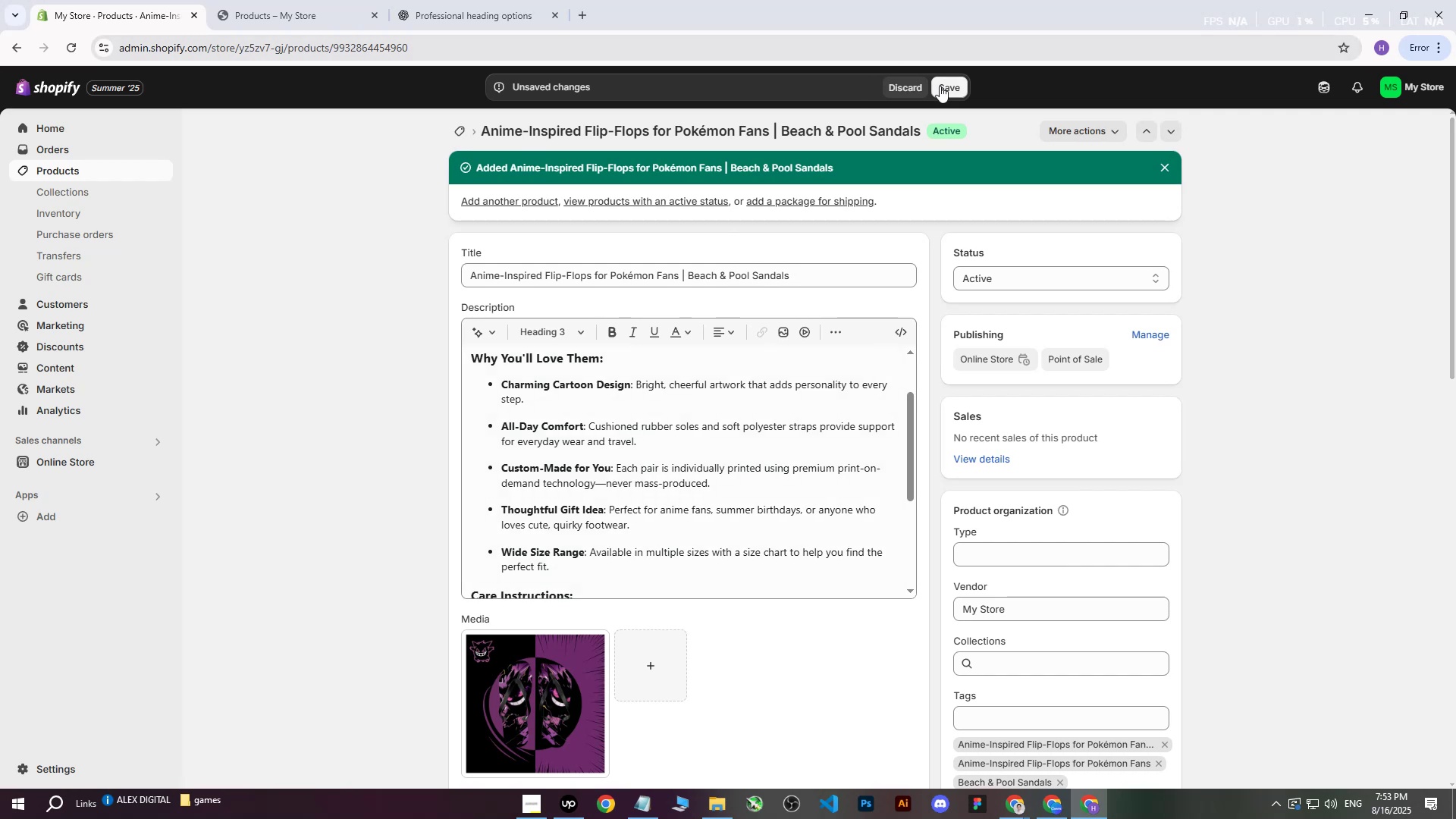 
left_click([946, 87])
 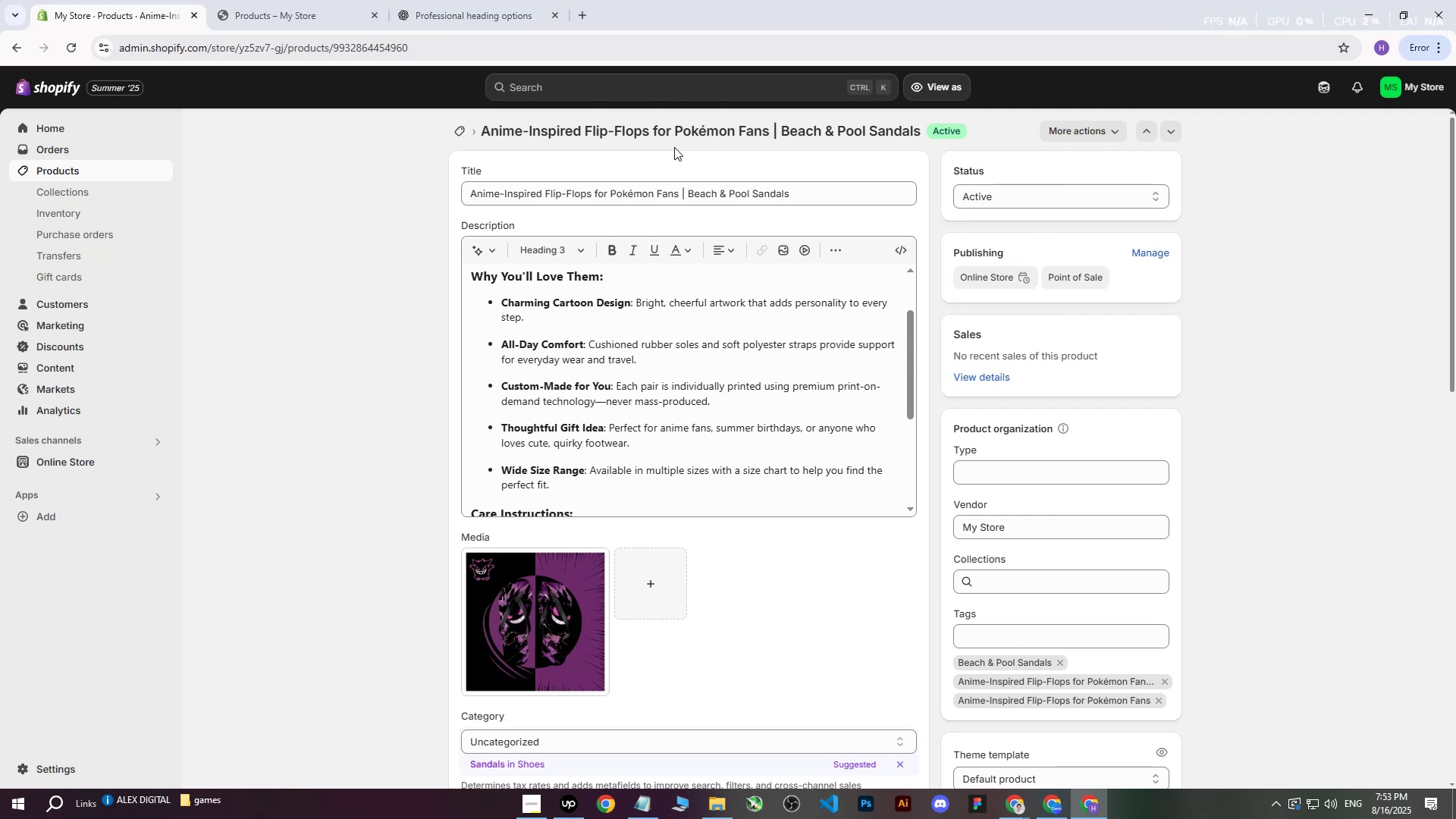 
wait(25.4)
 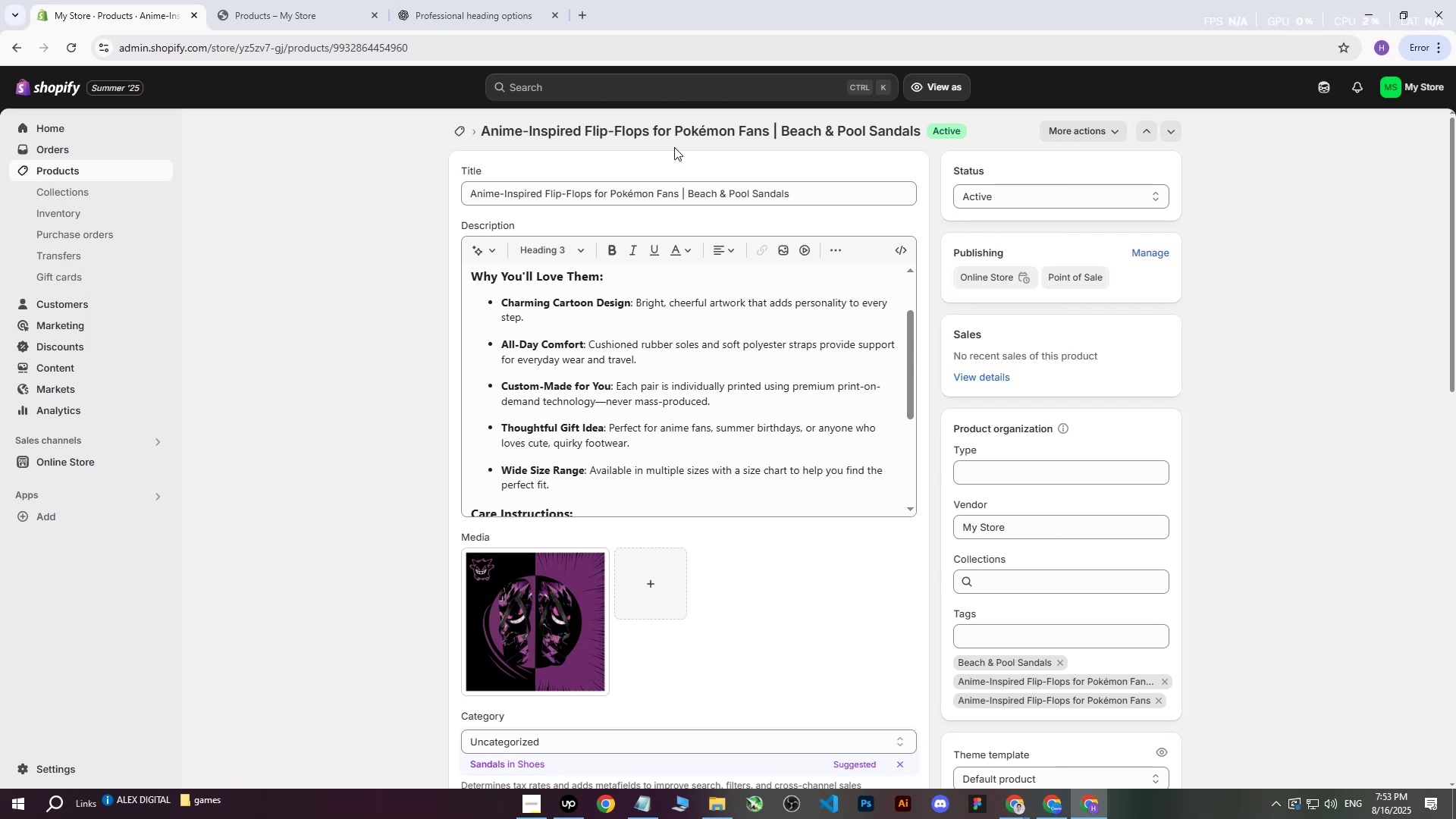 
left_click([66, 168])
 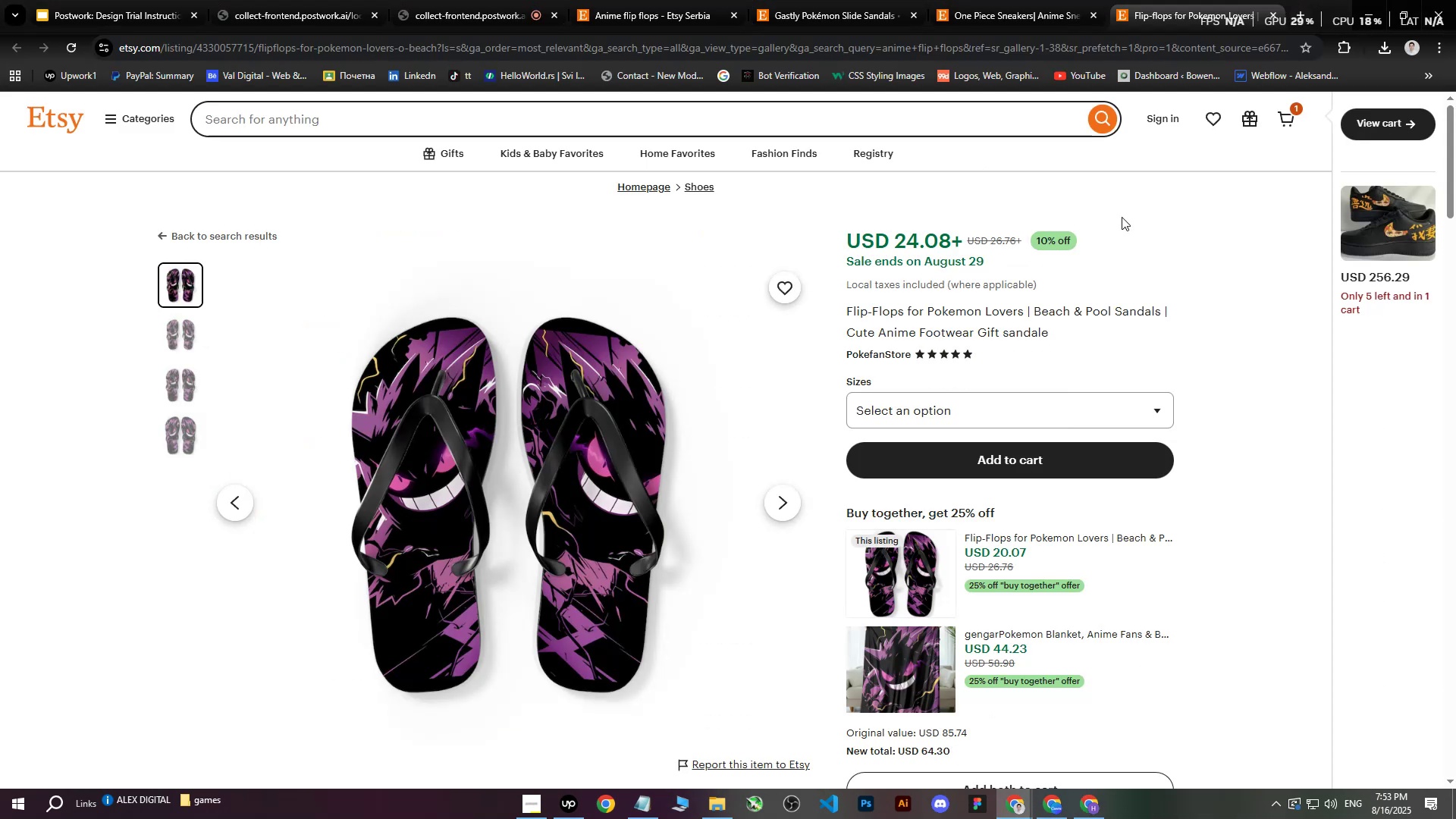 
double_click([1244, 0])
 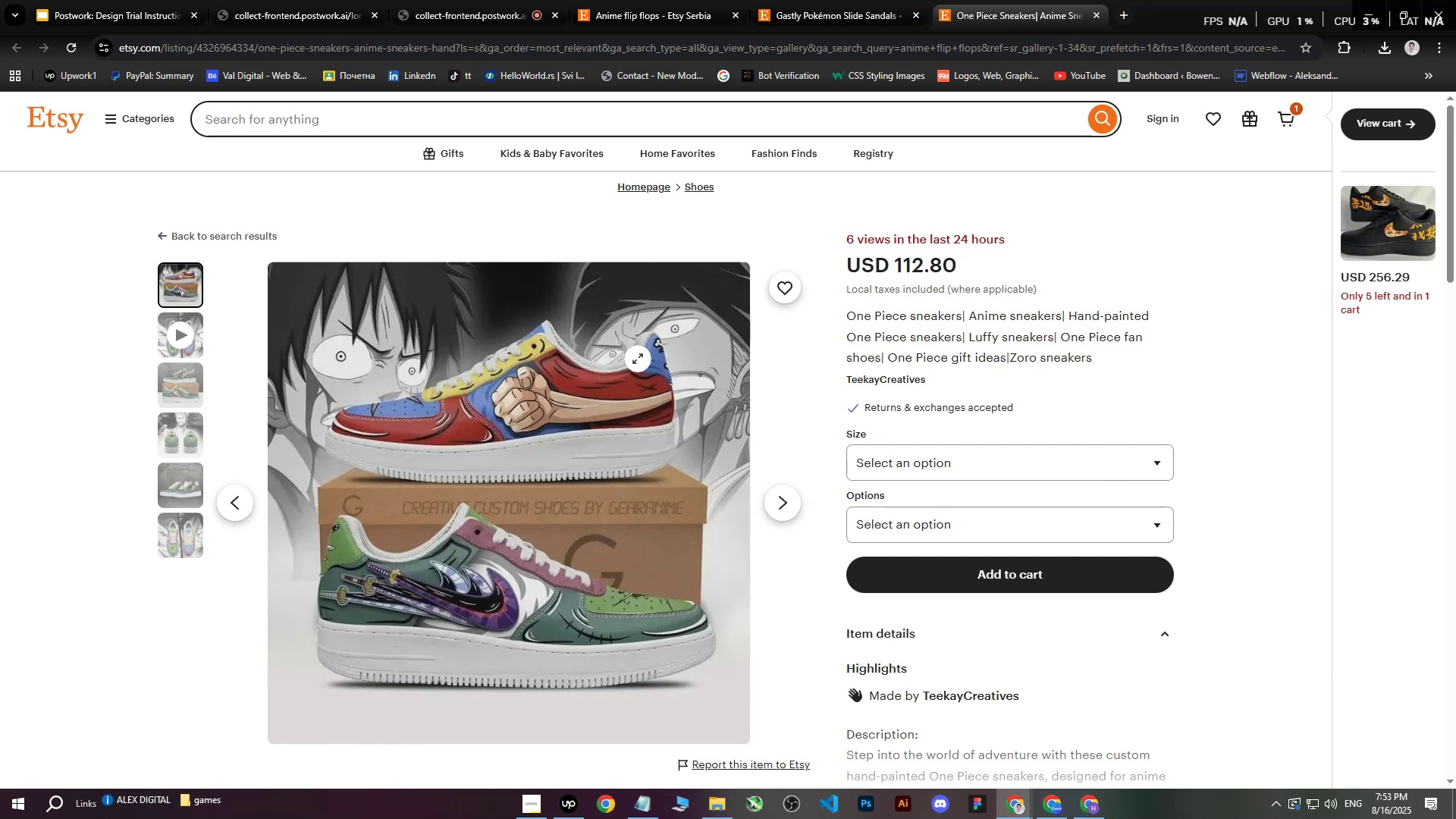 
right_click([485, 420])
 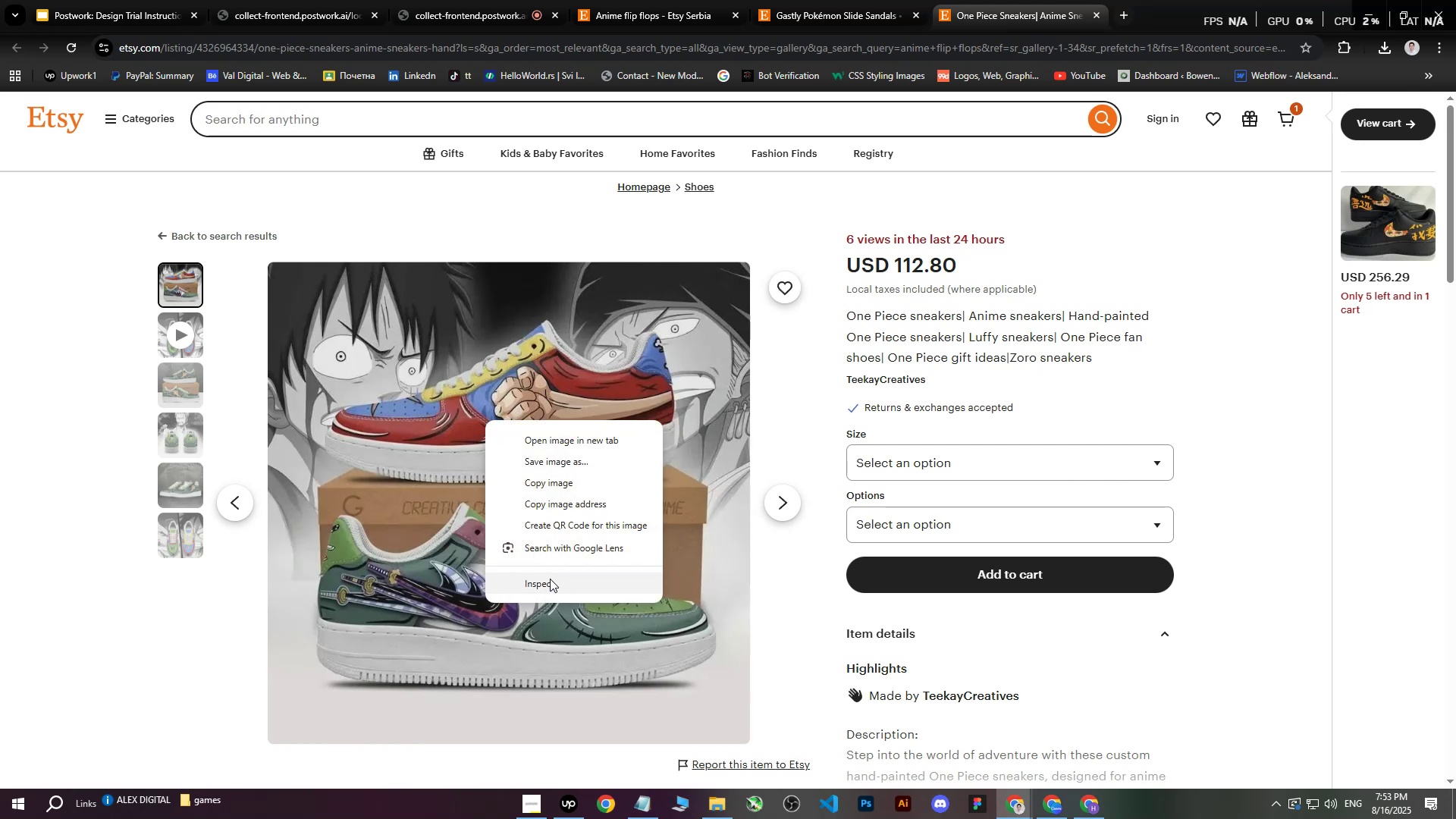 
left_click([550, 579])
 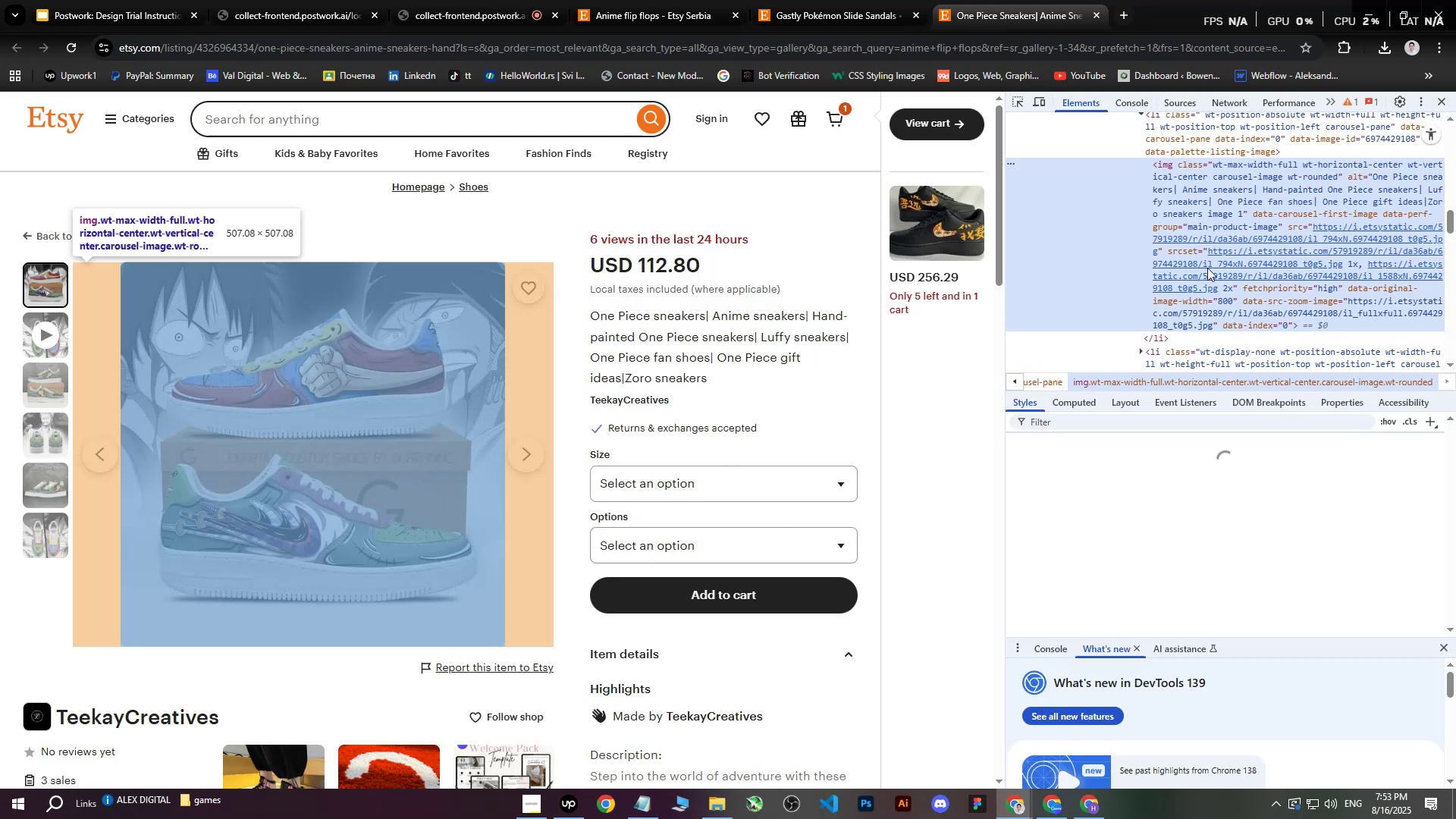 
left_click([1265, 246])
 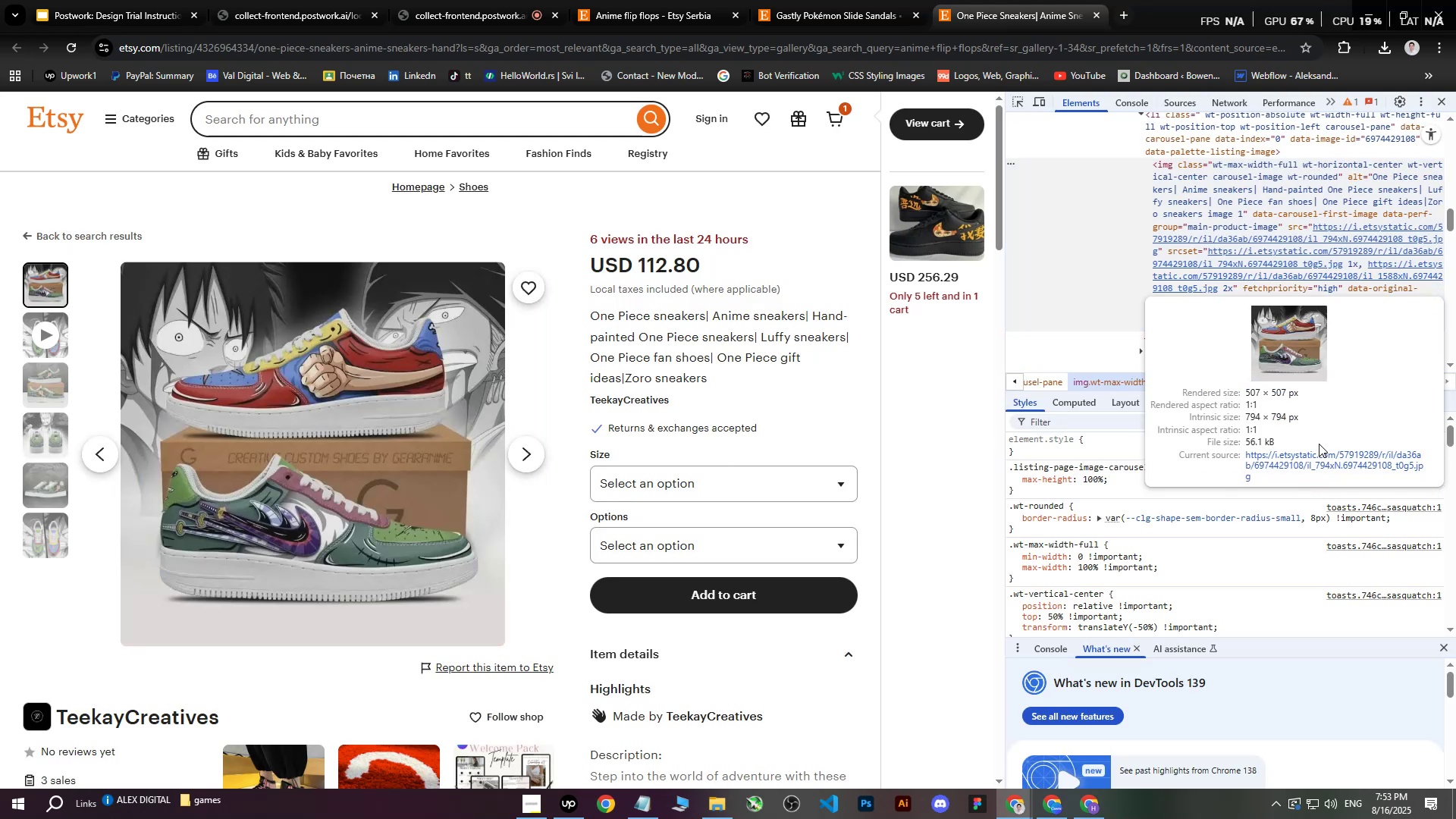 
left_click([1312, 460])
 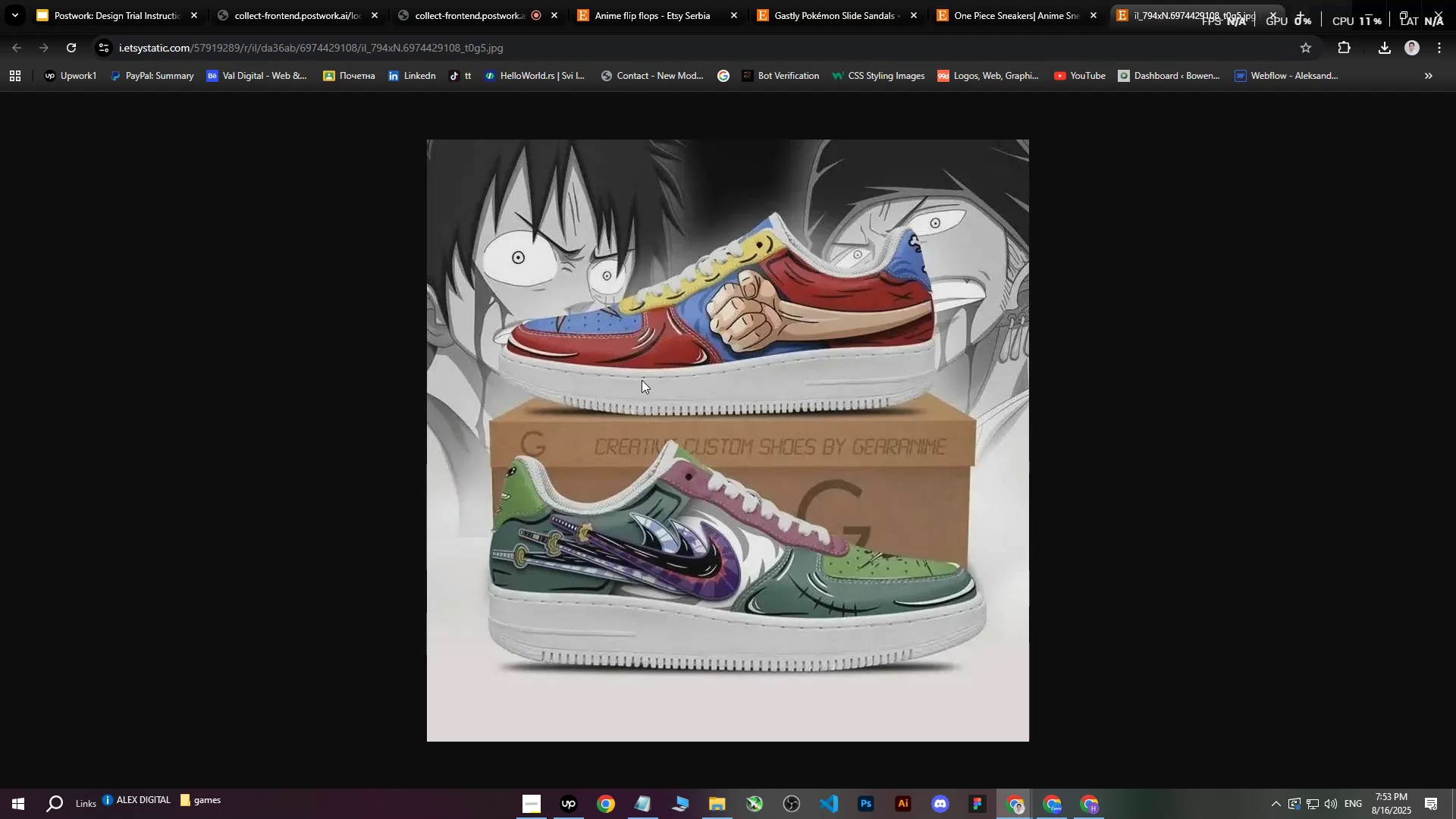 
right_click([642, 379])
 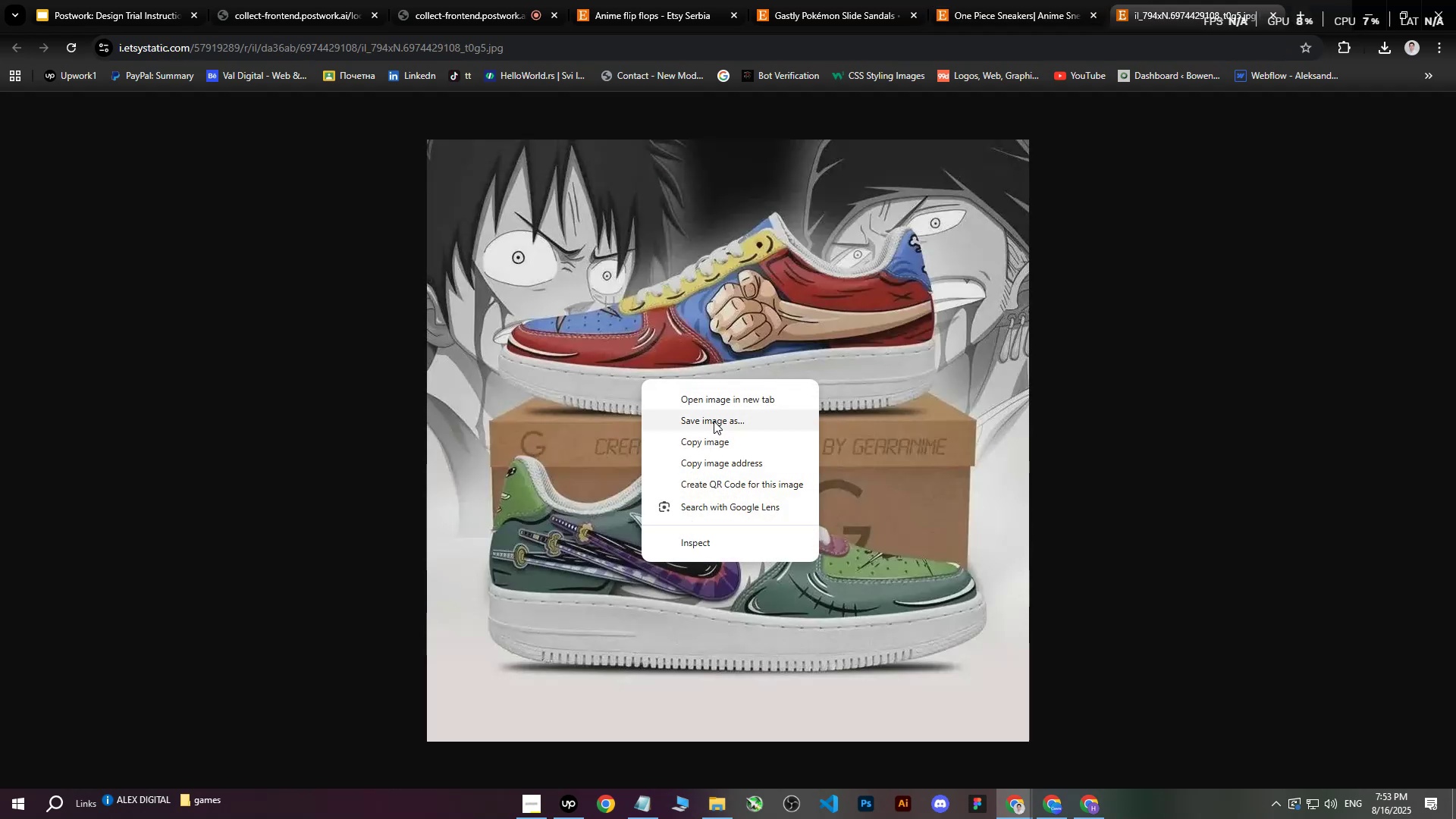 
left_click([714, 421])
 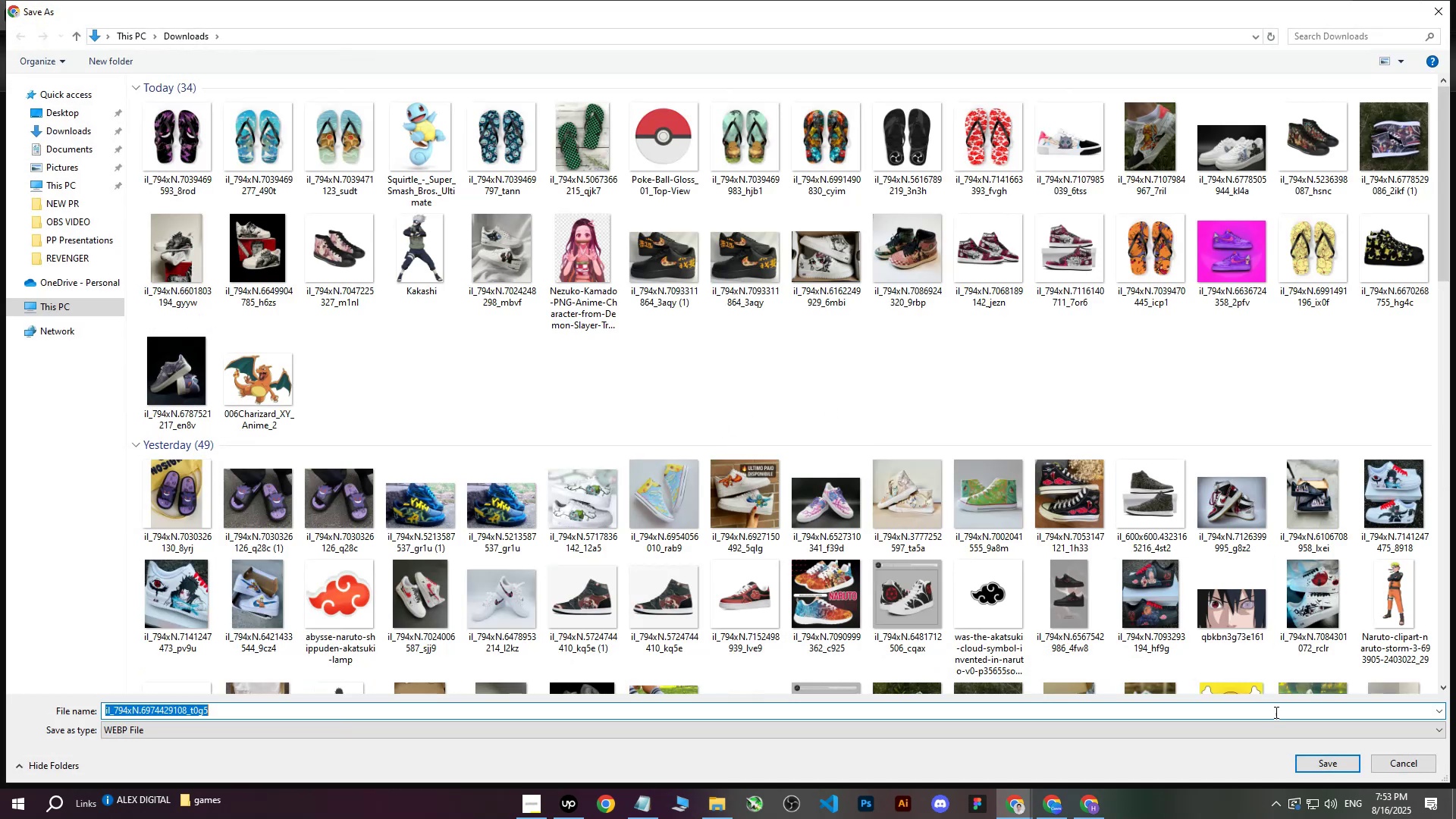 
left_click([1304, 767])
 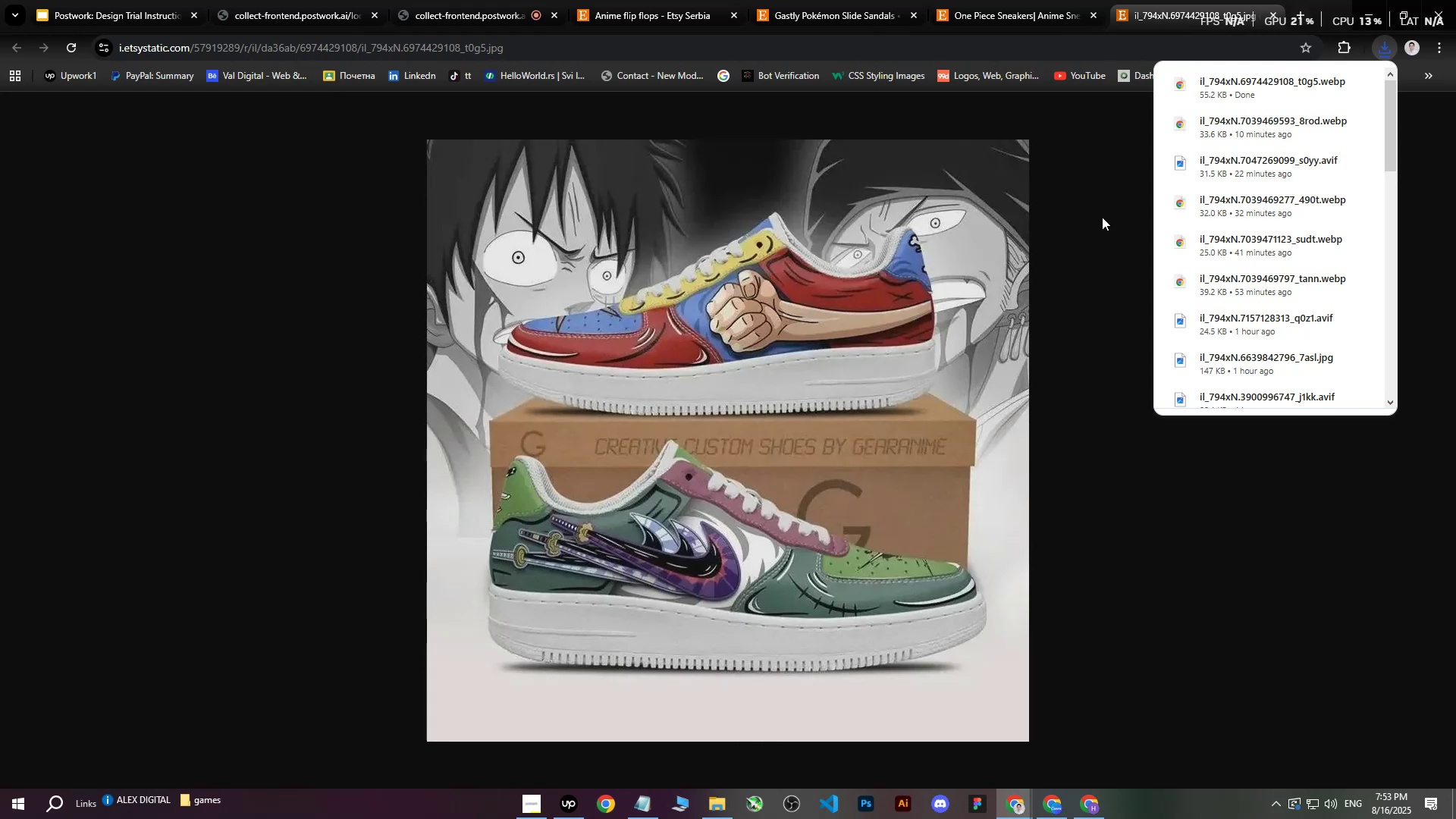 
left_click([1149, 0])
 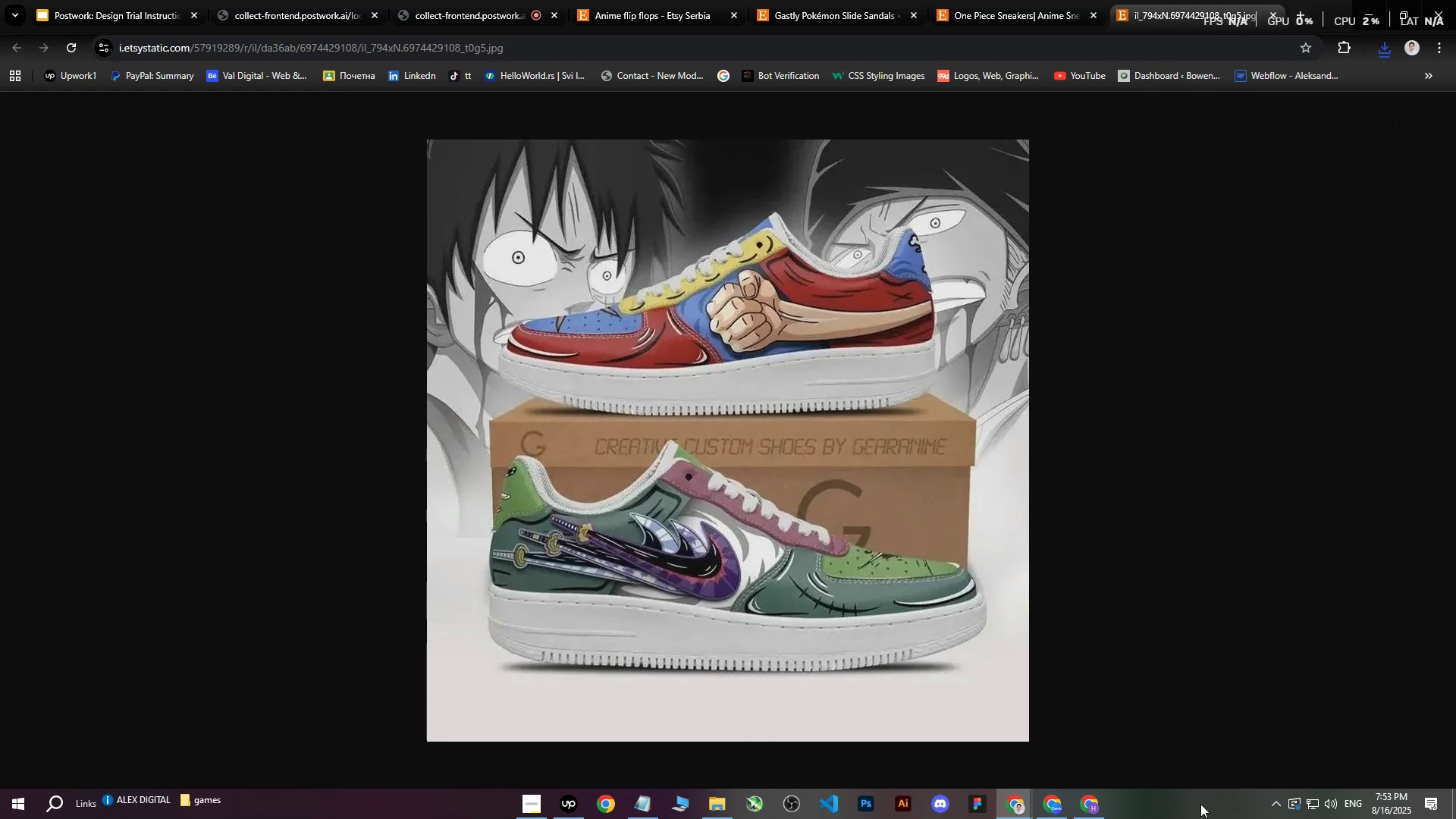 
wait(5.09)
 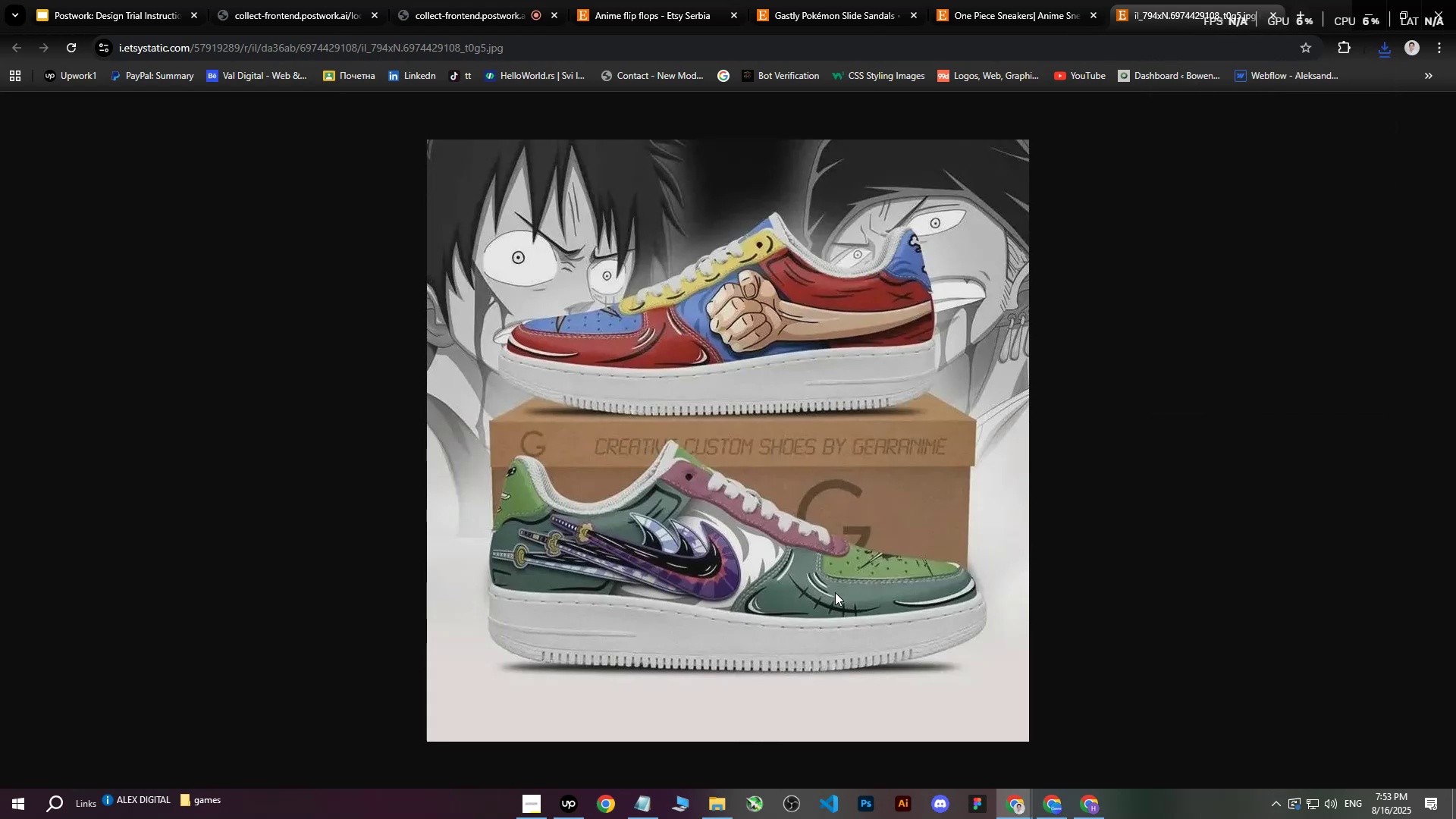 
left_click([1067, 812])
 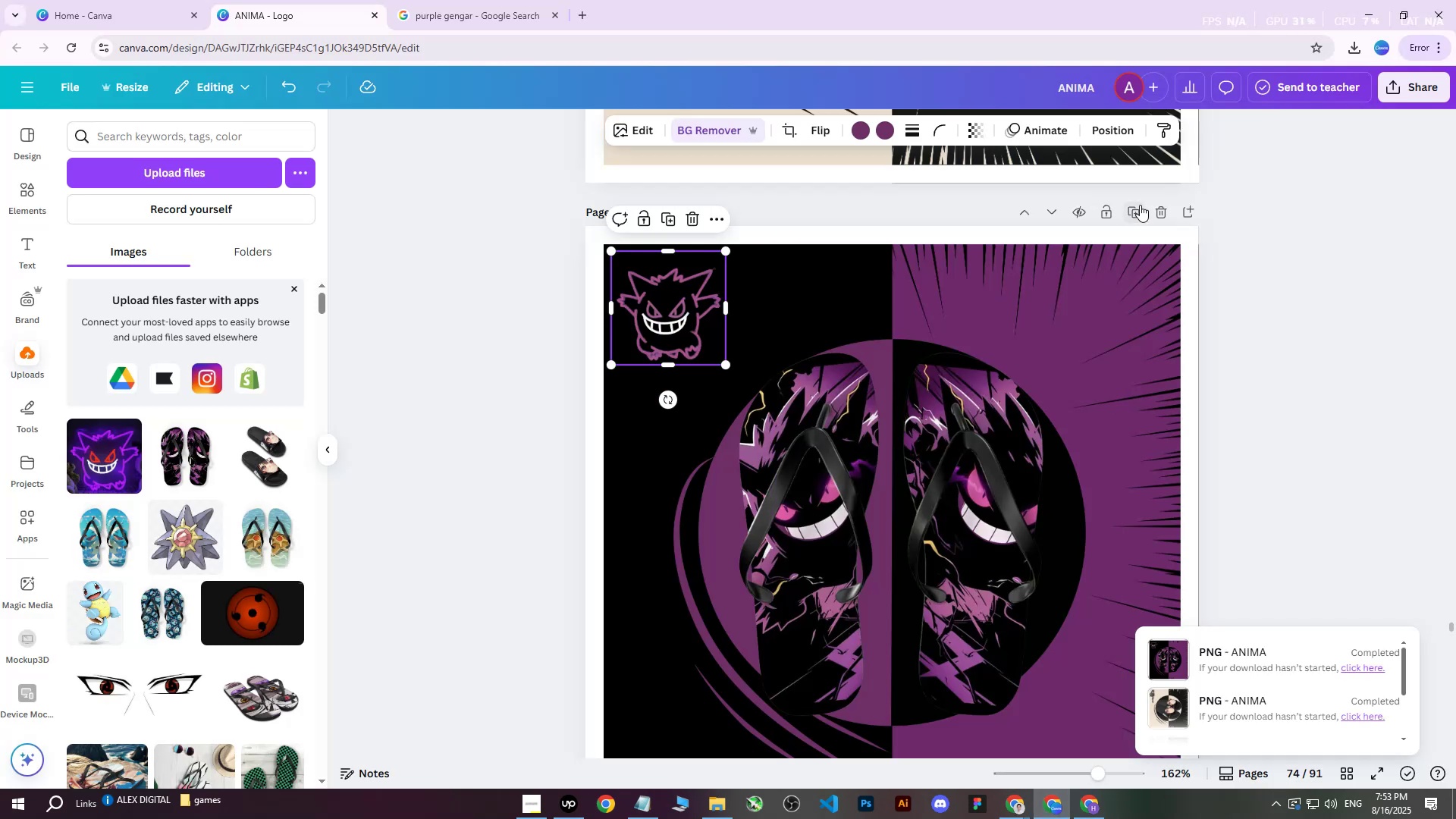 
left_click([1140, 201])
 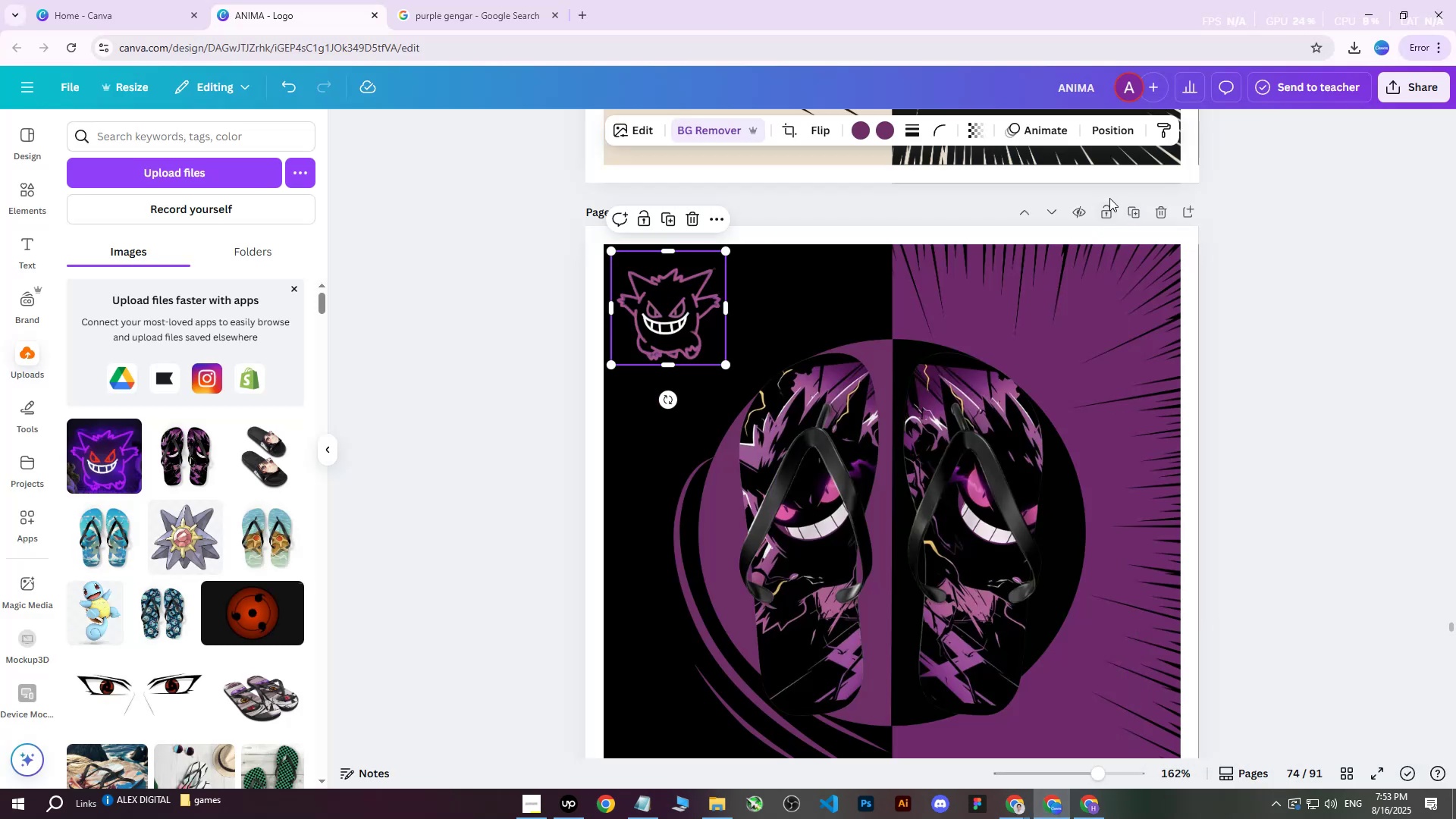 
left_click([1141, 206])
 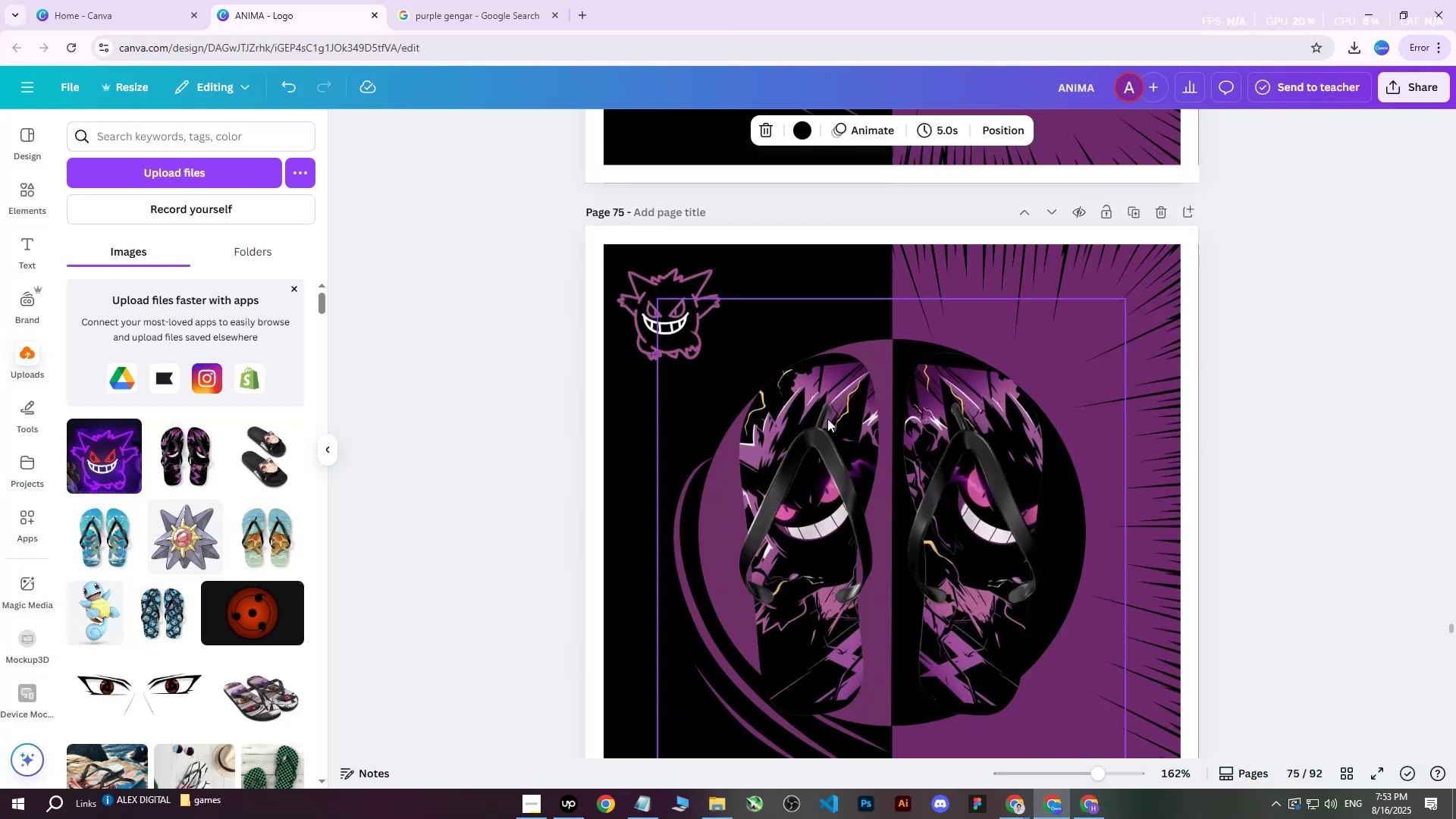 
left_click([781, 480])
 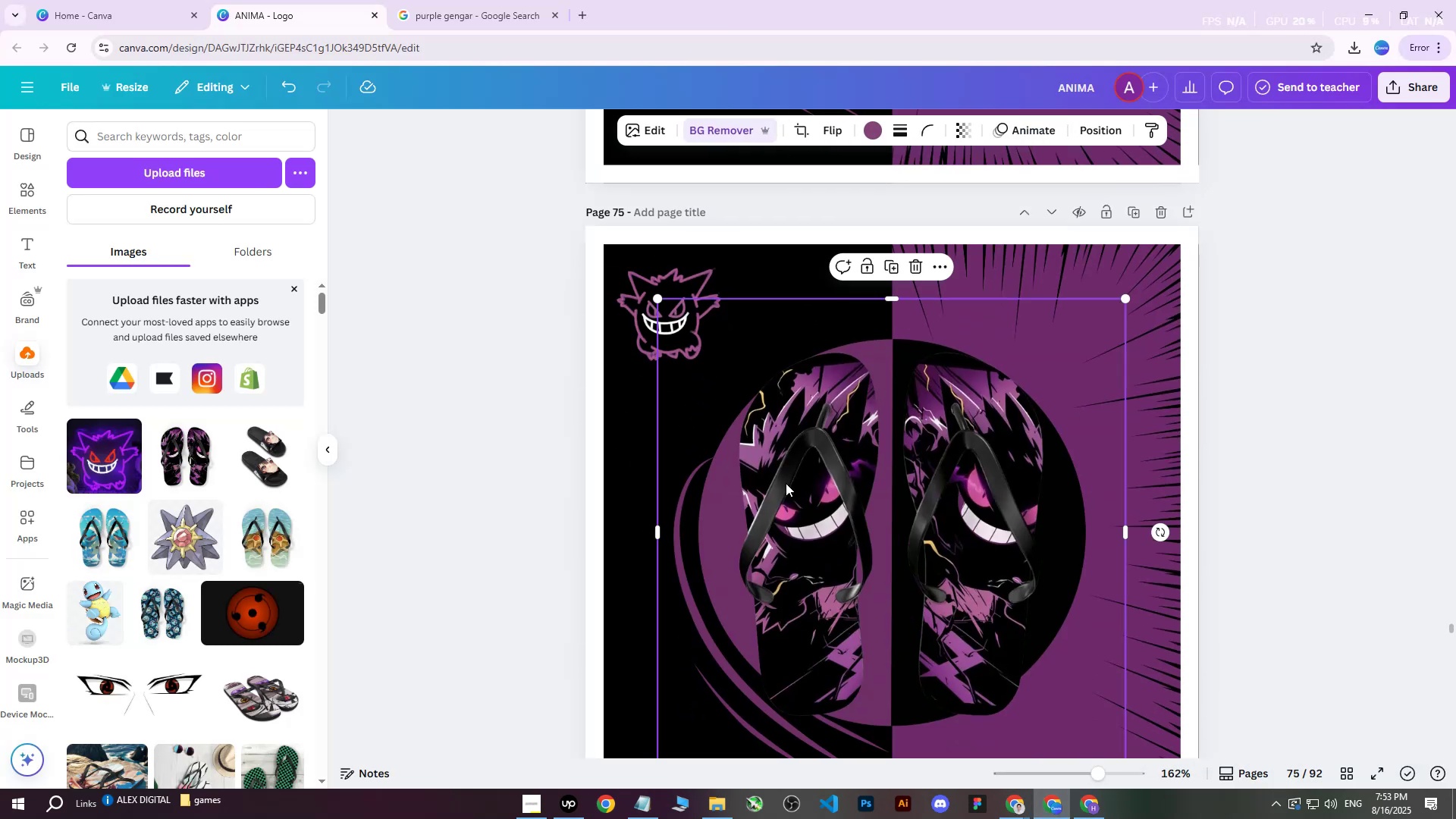 
key(Delete)
 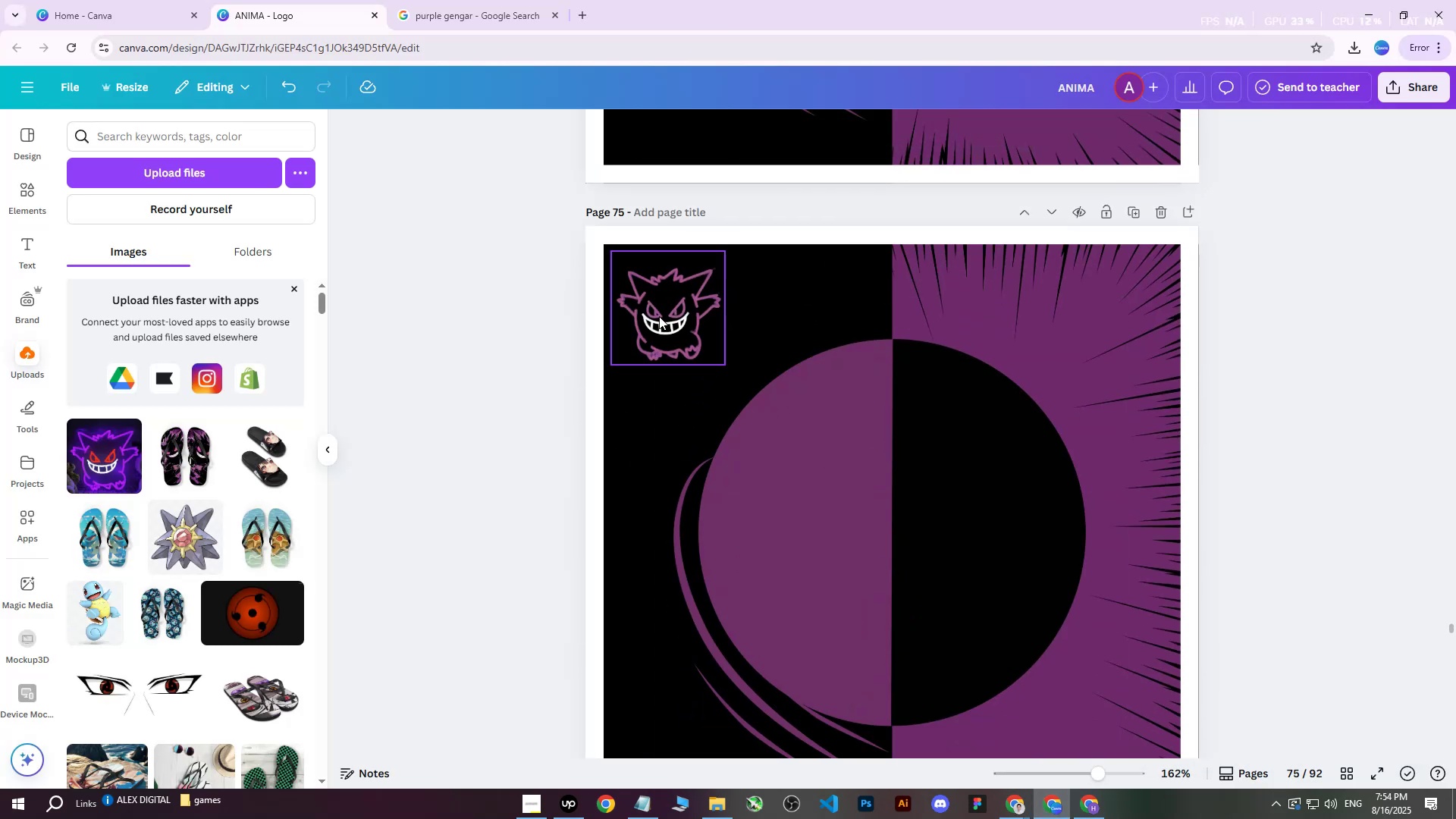 
left_click([654, 313])
 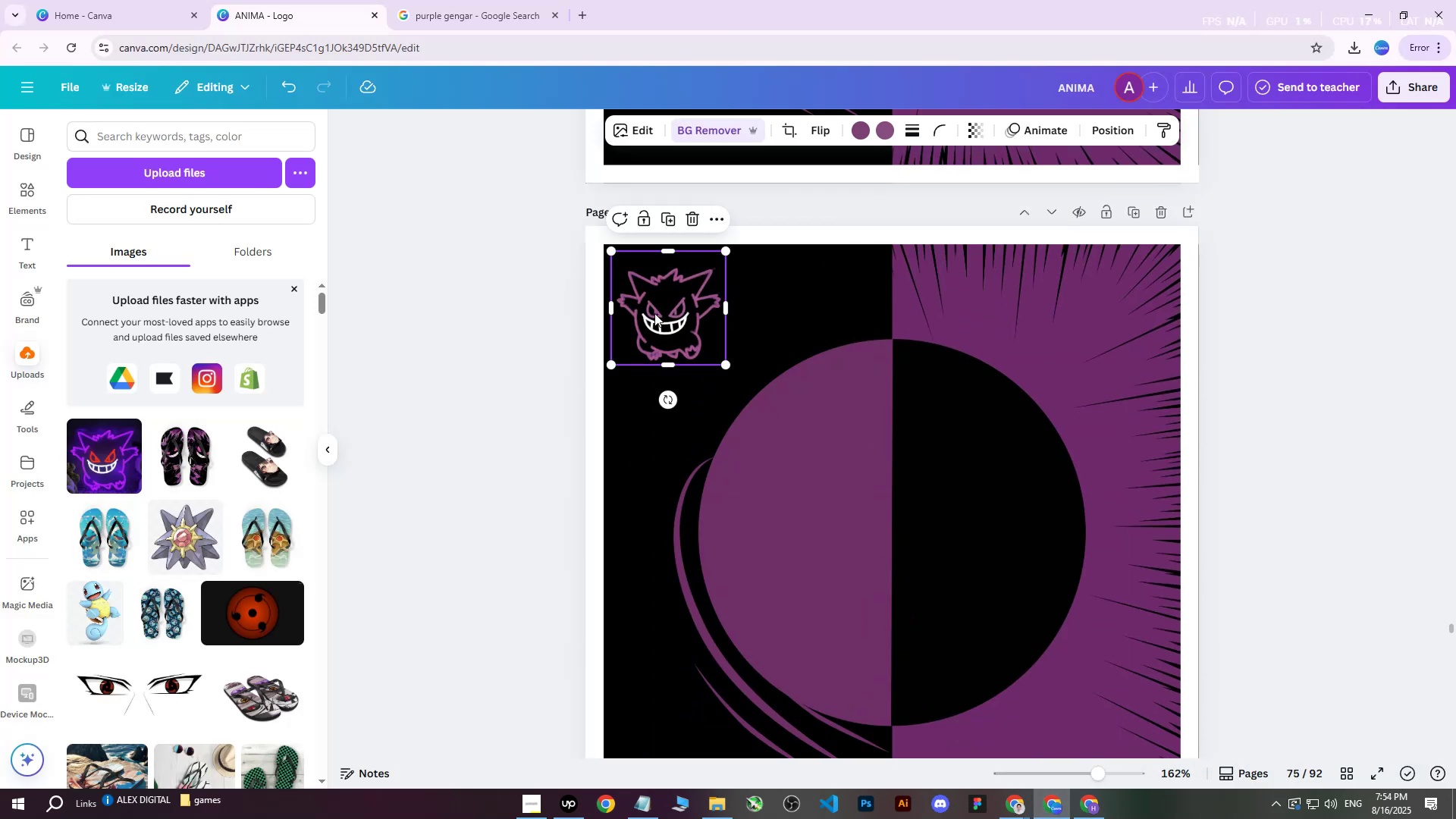 
key(Delete)
 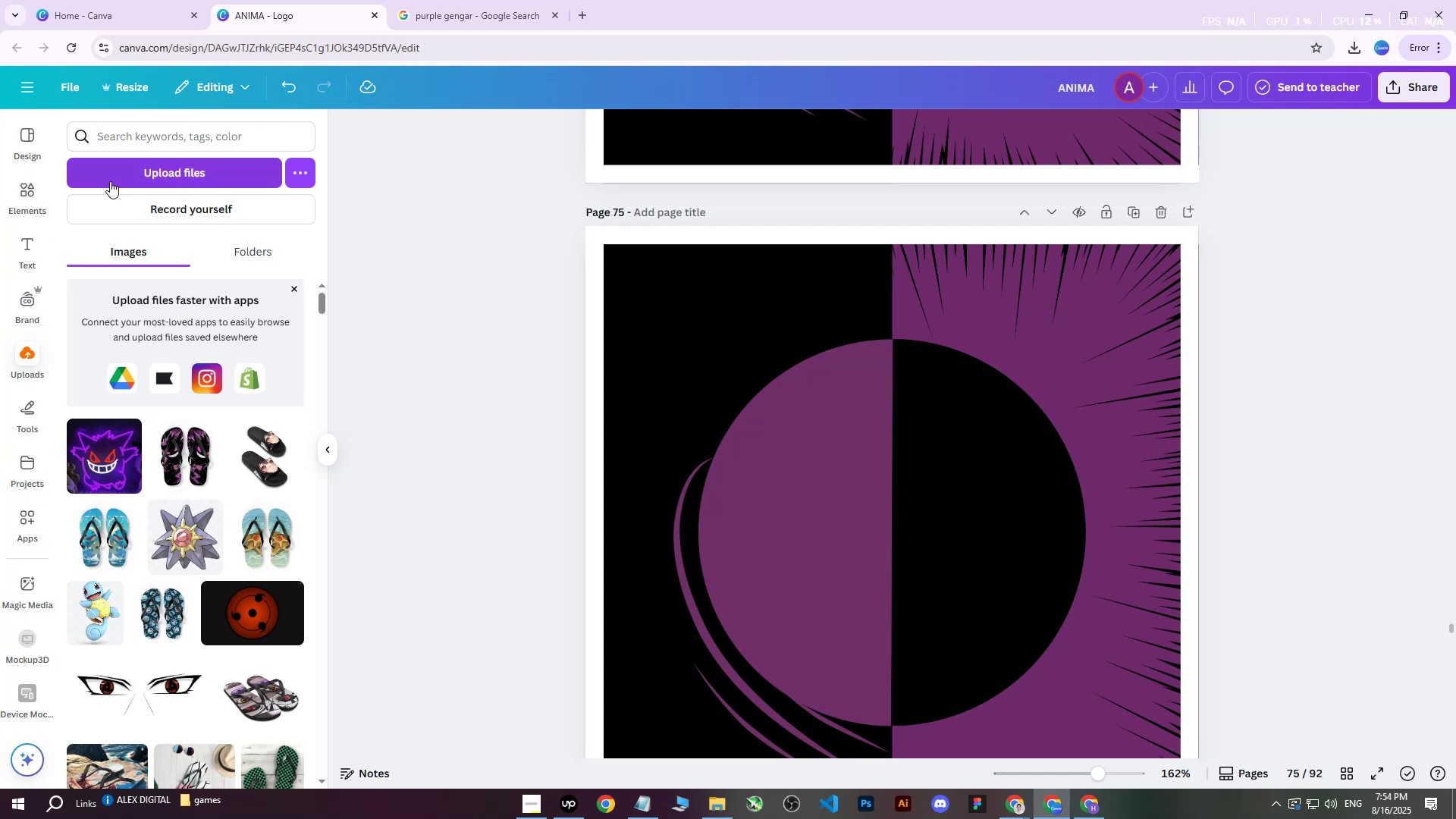 
left_click([134, 172])
 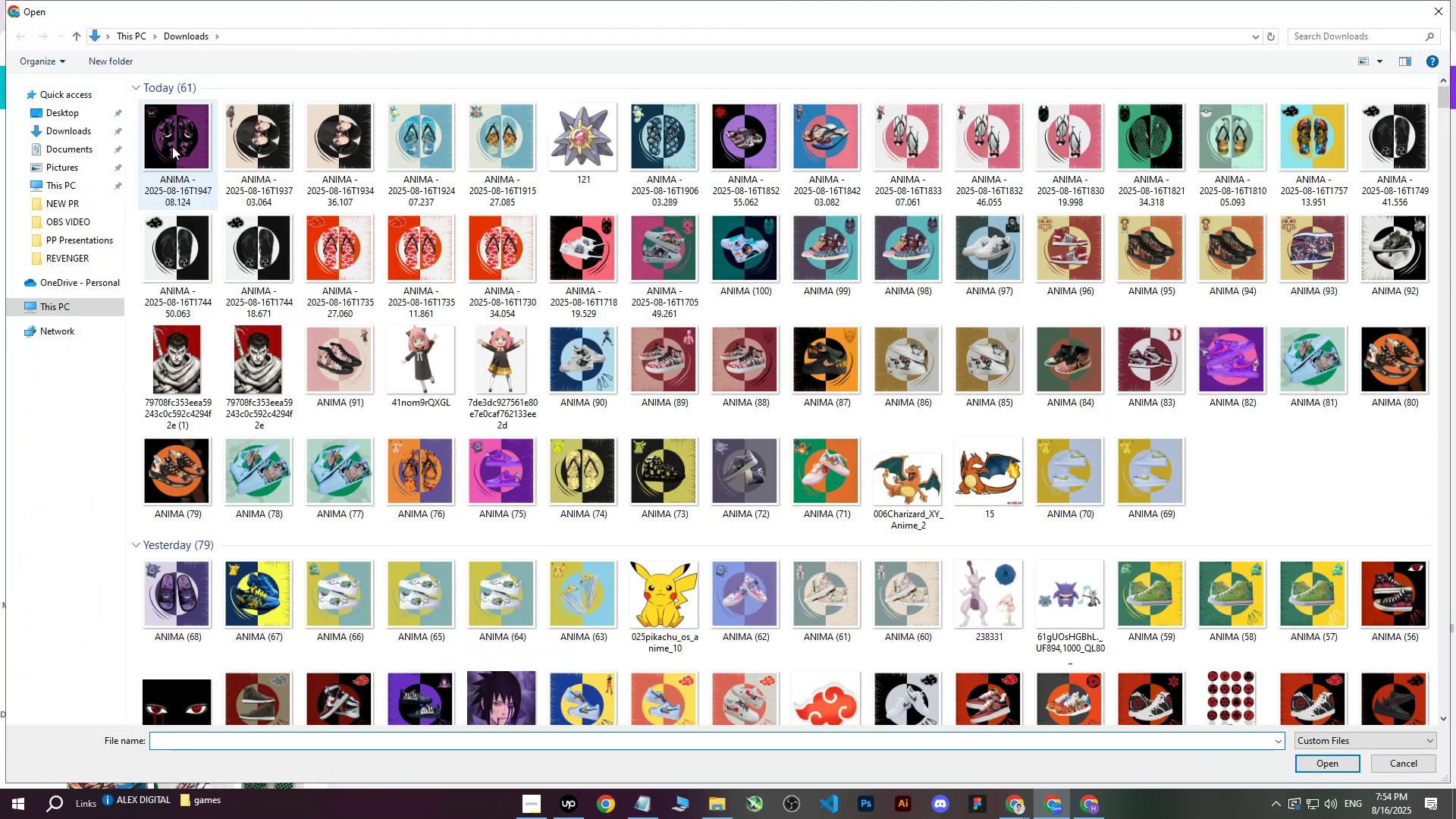 
left_click([171, 146])
 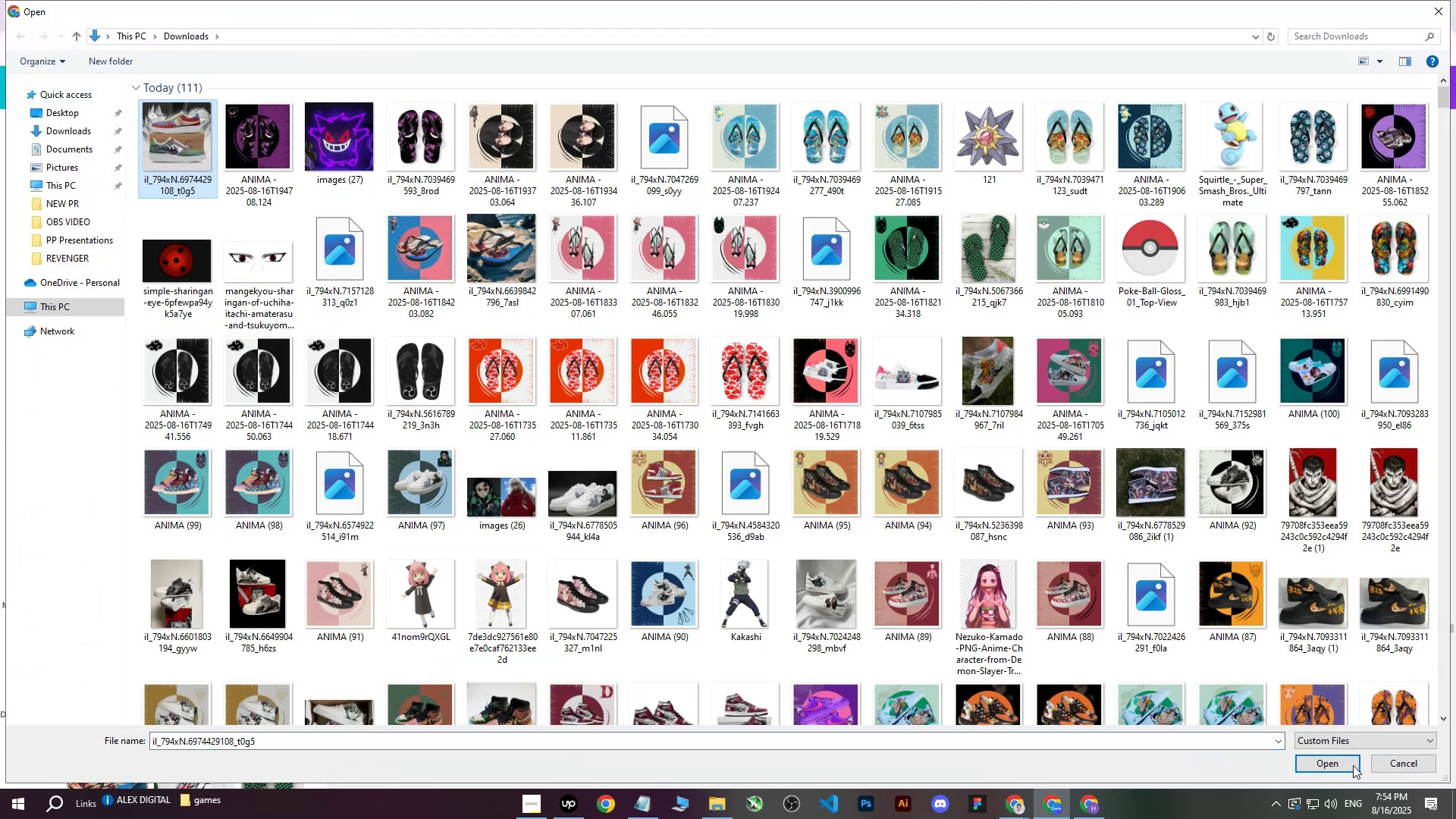 
left_click([1330, 760])
 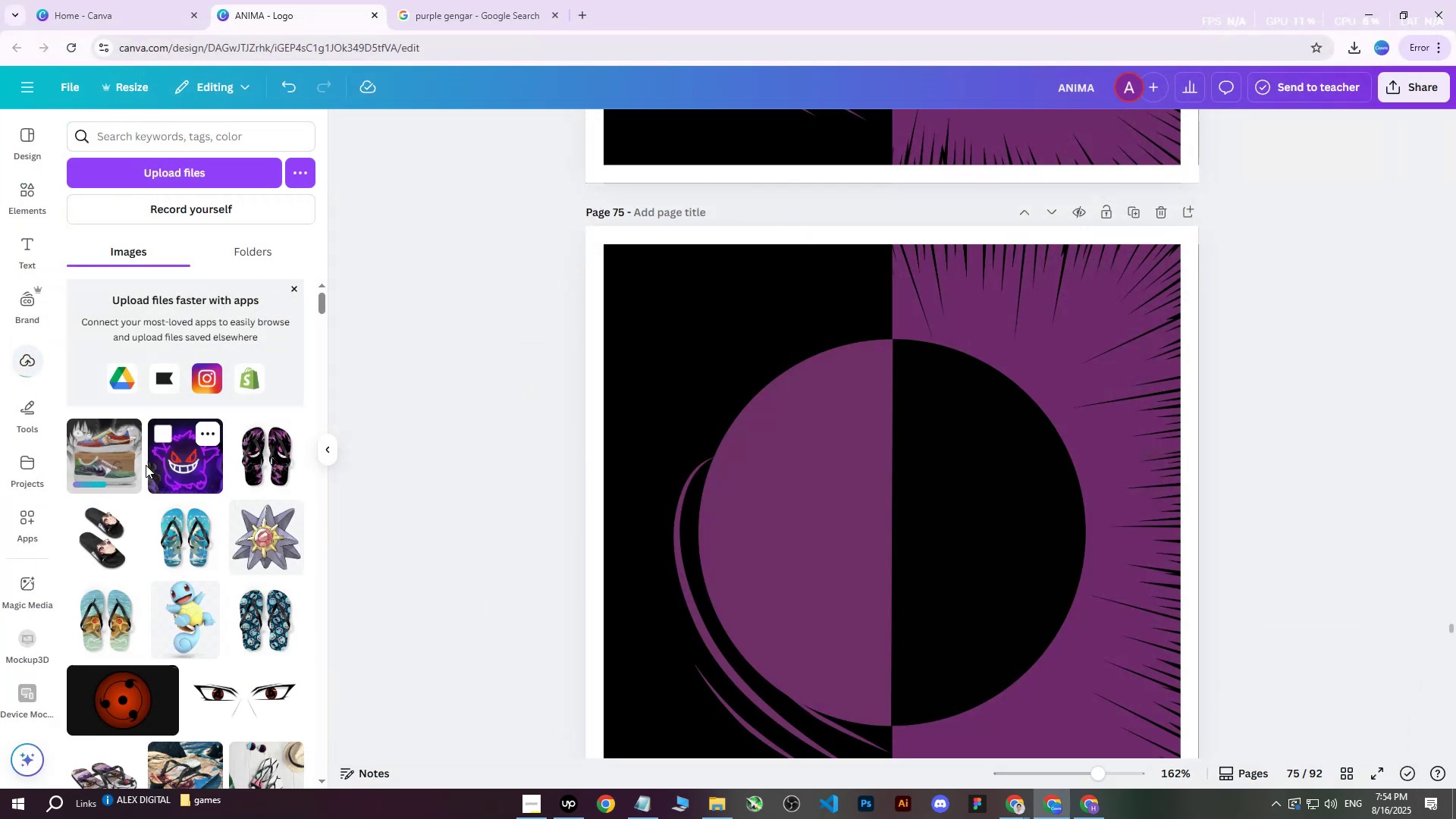 
left_click([111, 462])
 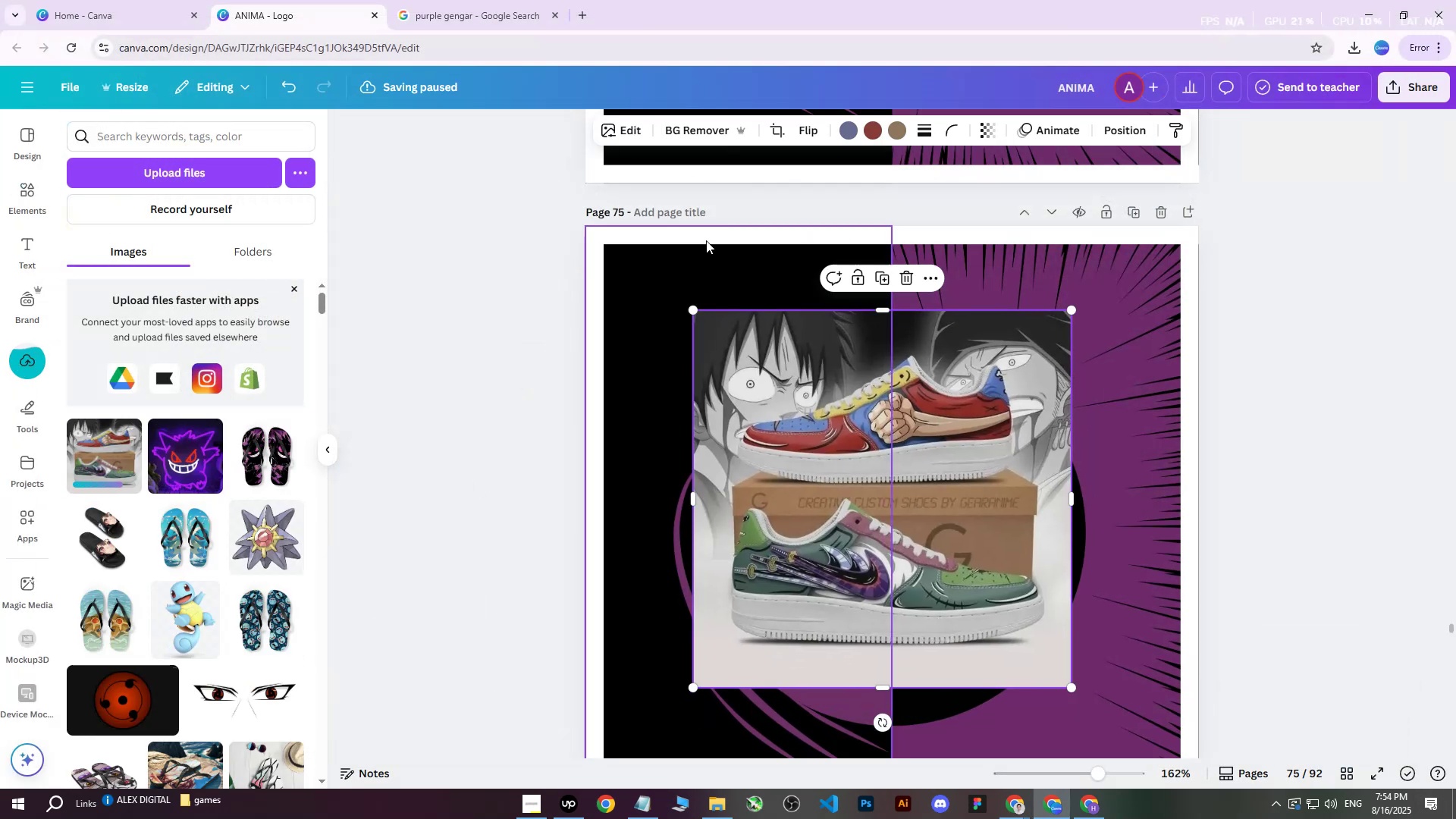 
left_click([709, 132])
 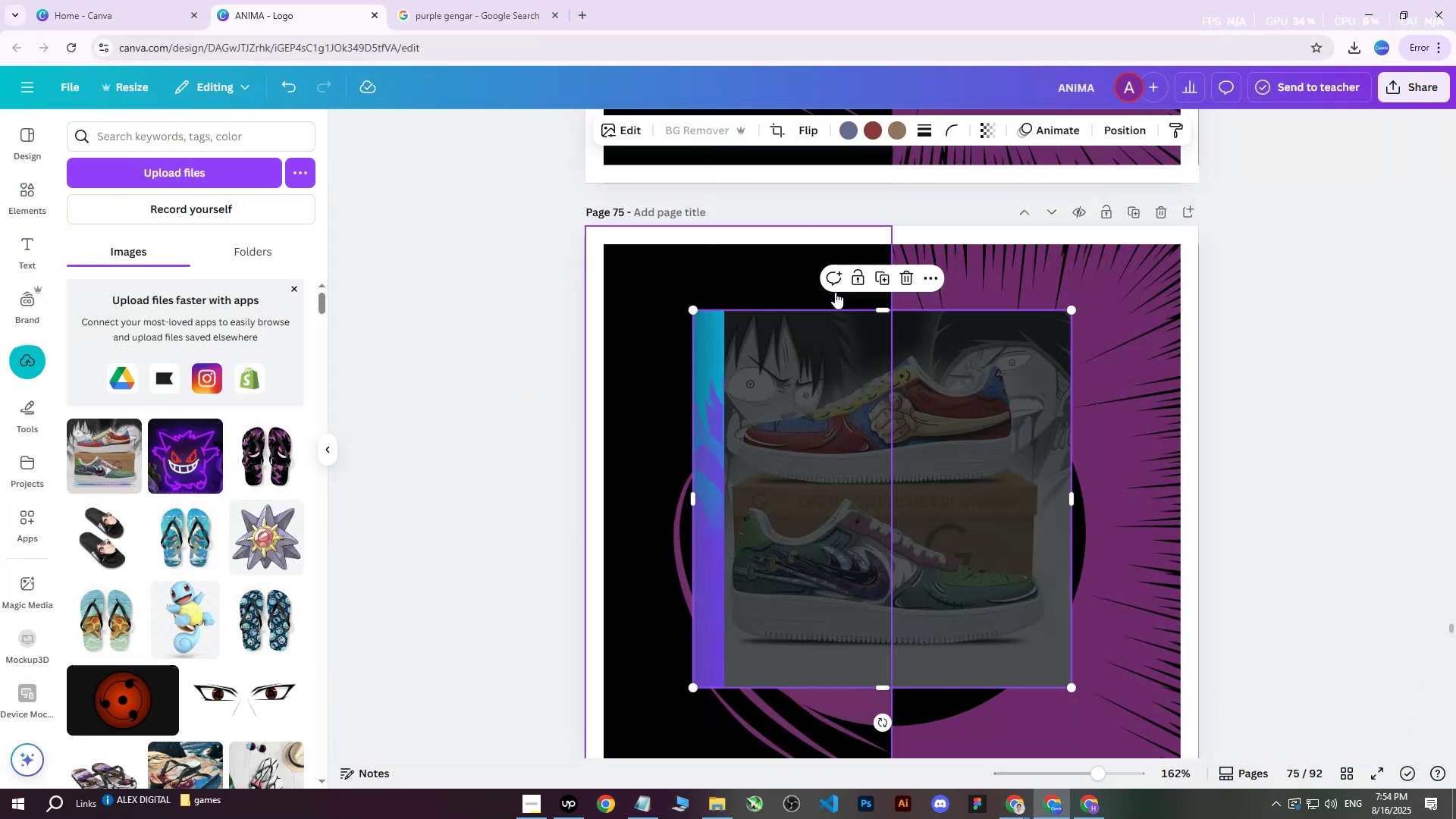 
mouse_move([952, 444])
 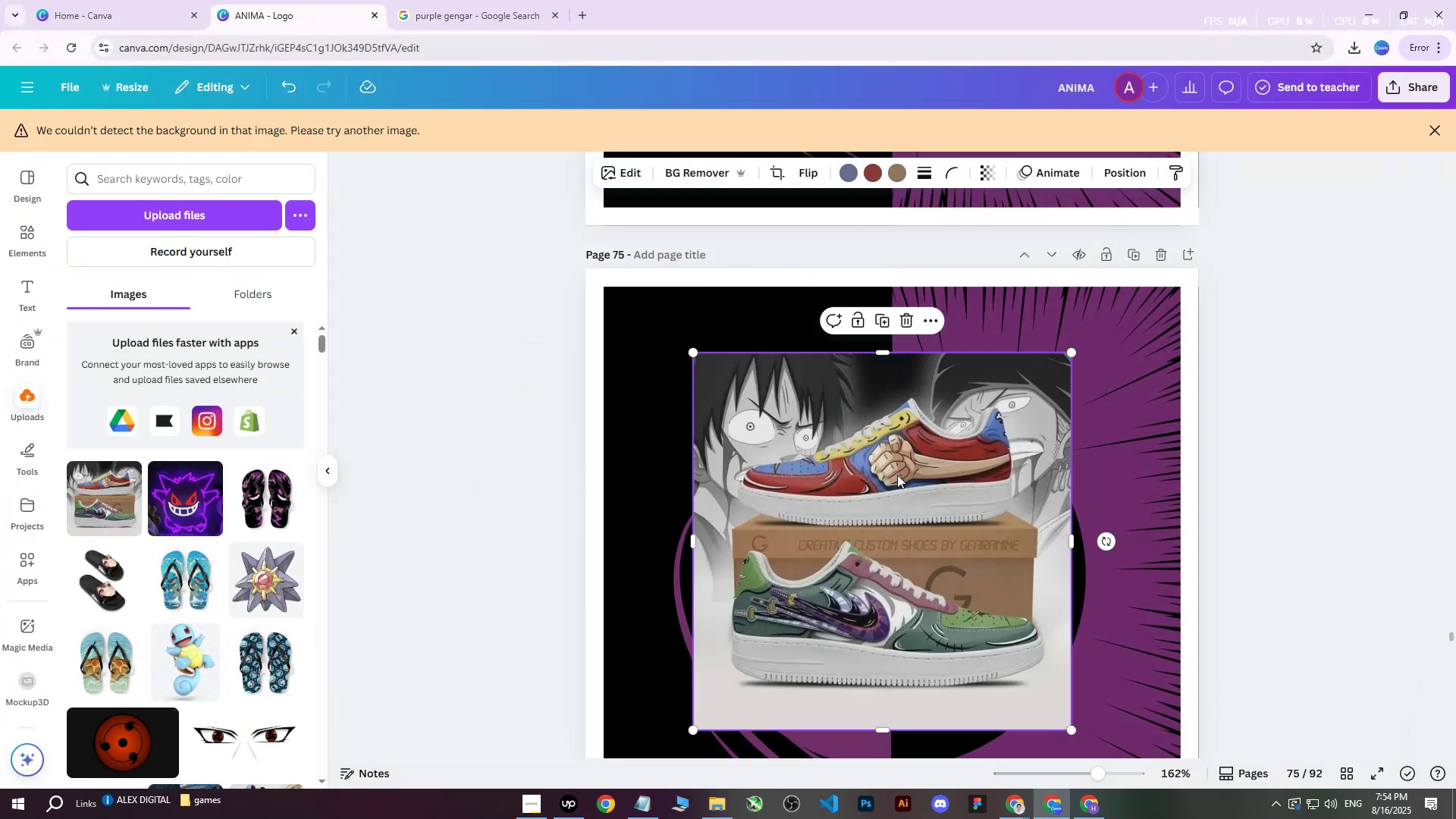 
double_click([897, 475])
 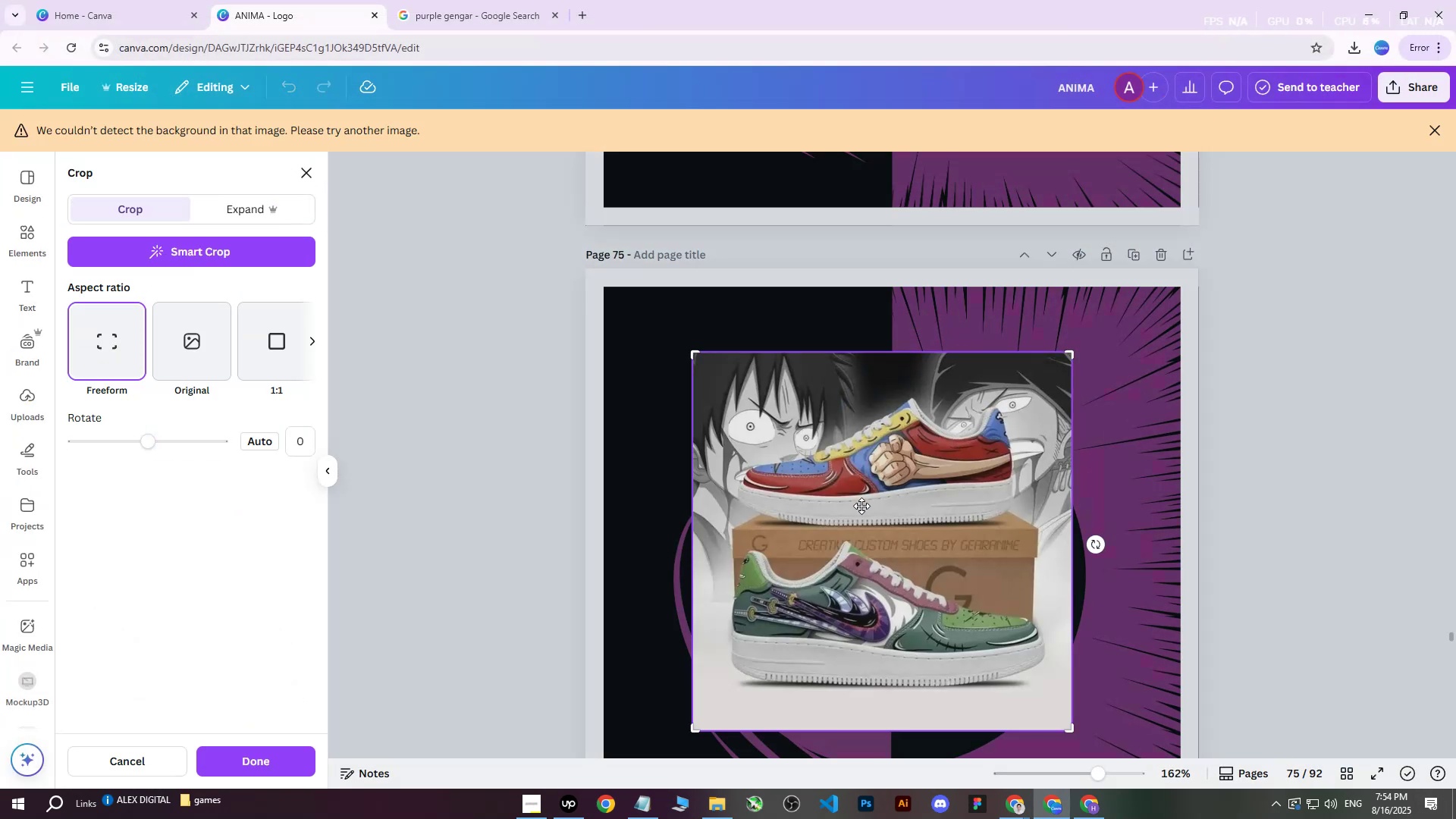 
left_click([486, 499])
 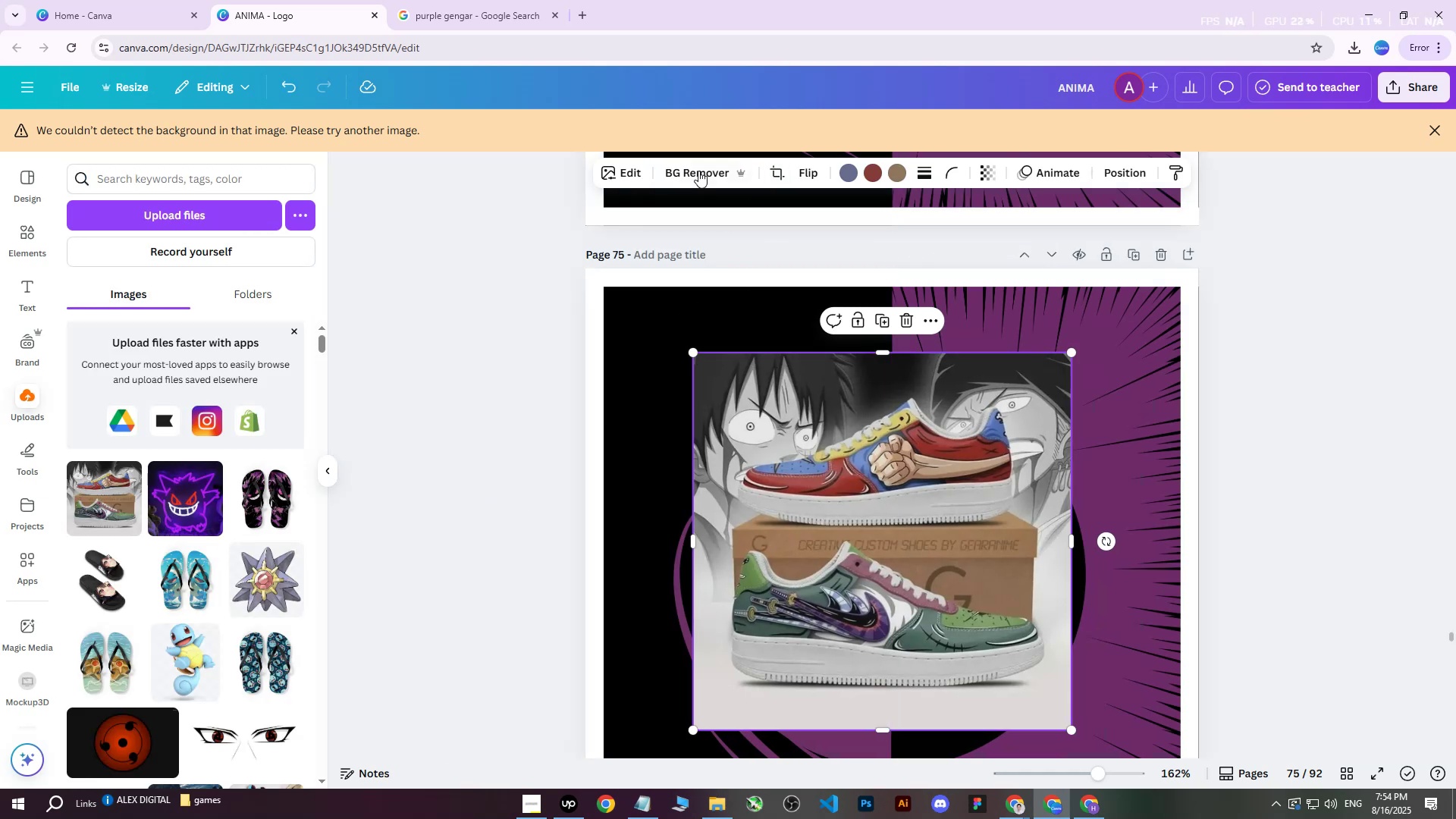 
left_click([687, 167])
 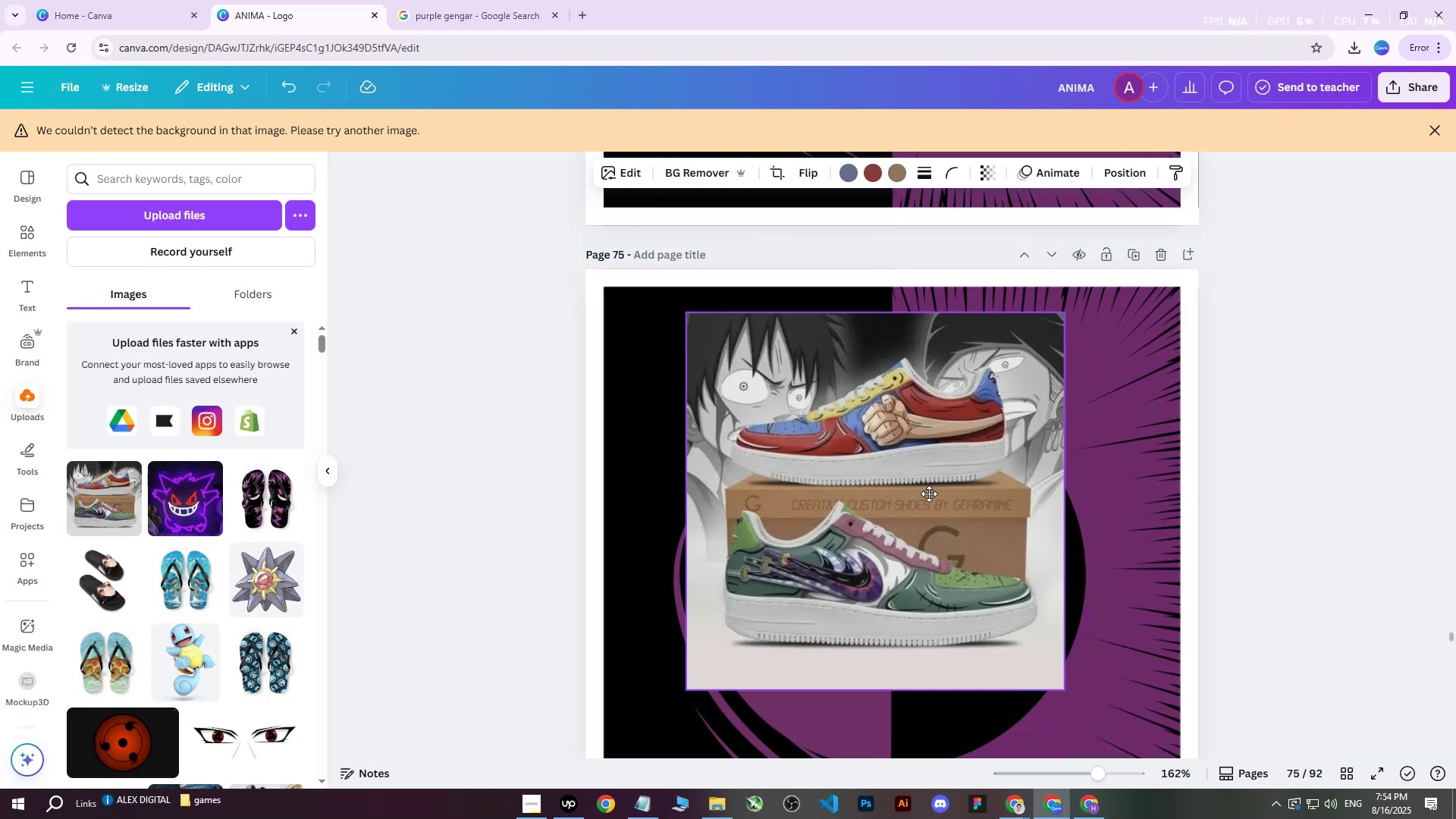 
double_click([924, 485])
 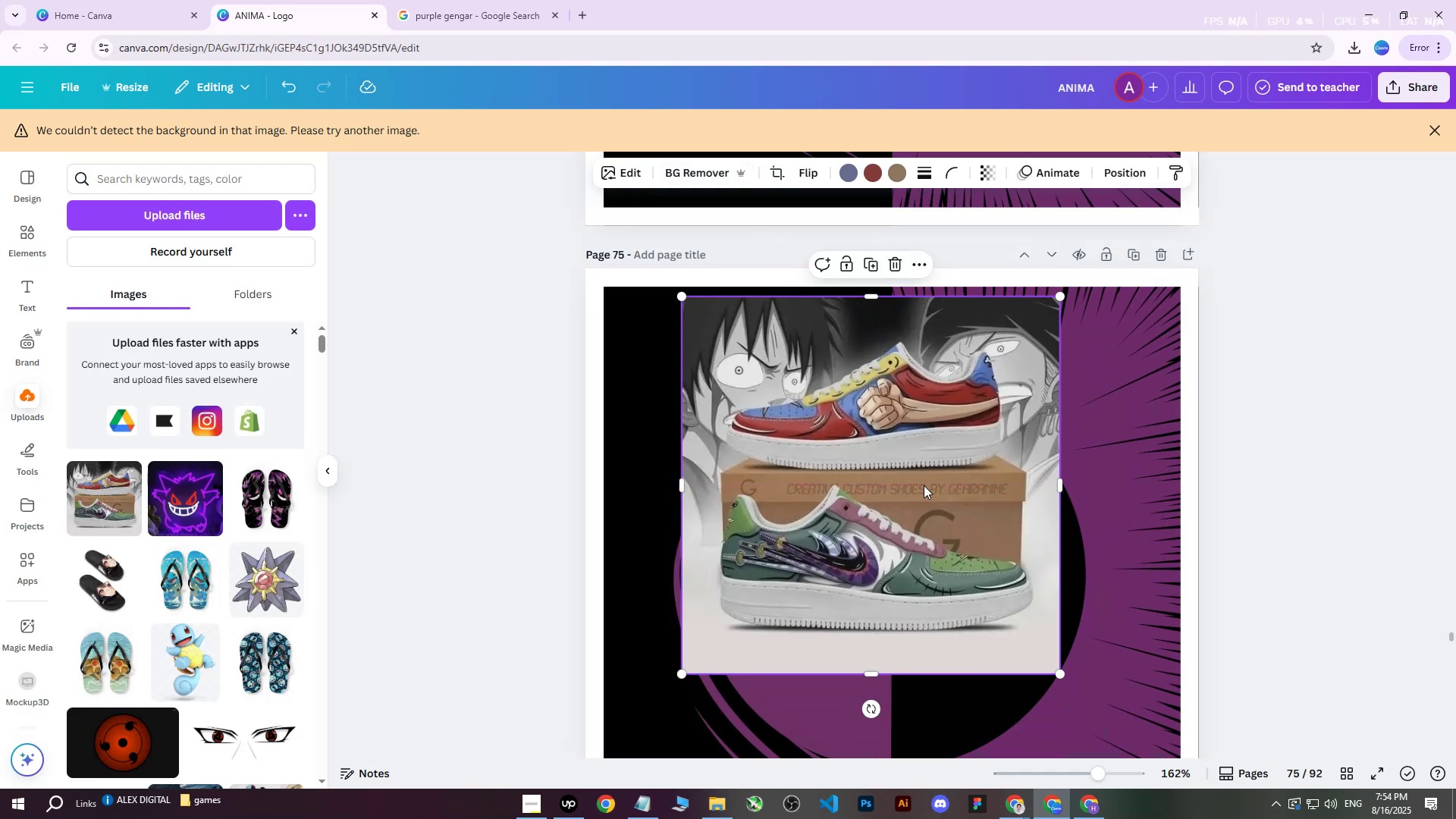 
triple_click([924, 485])
 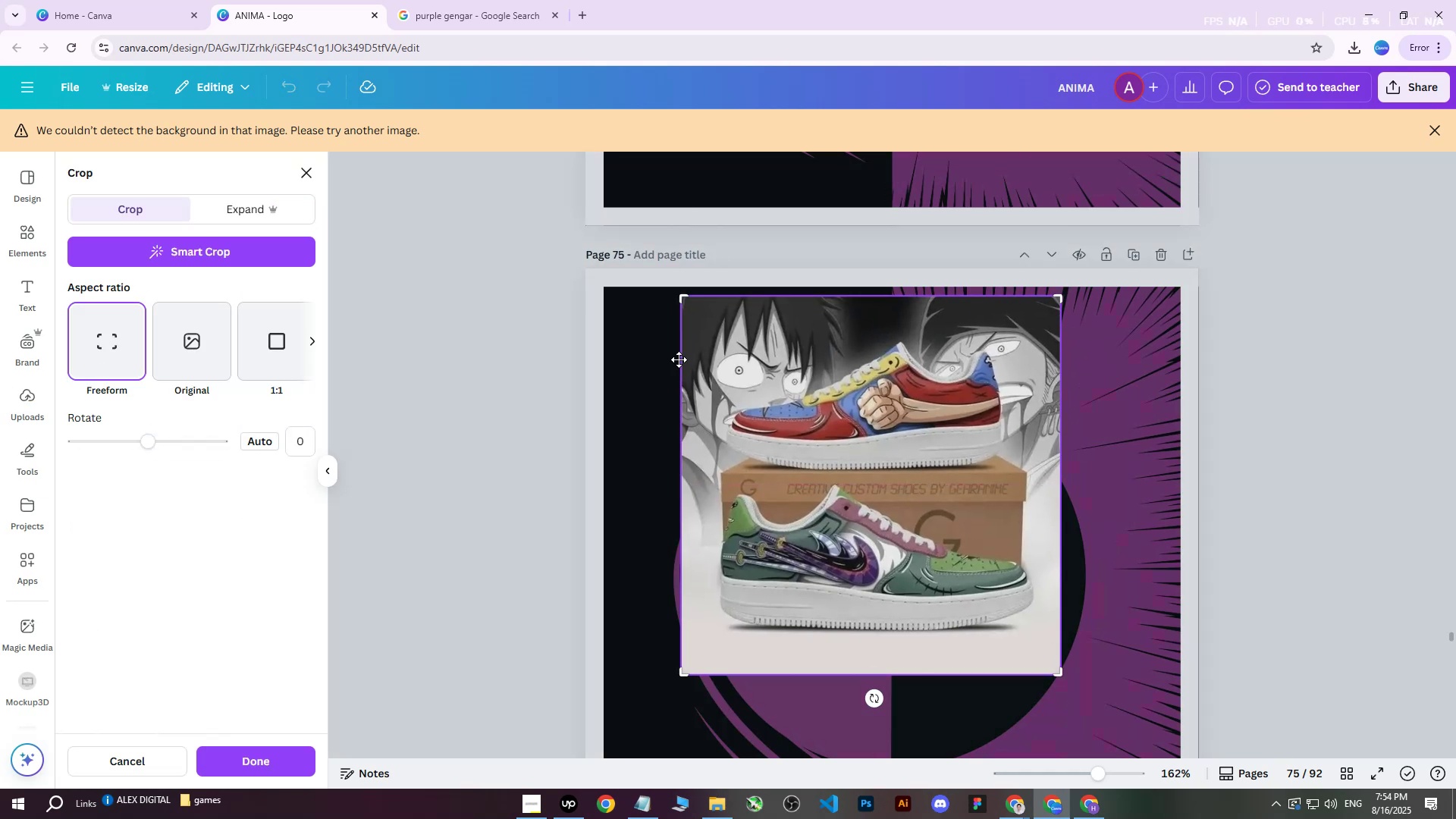 
left_click([648, 420])
 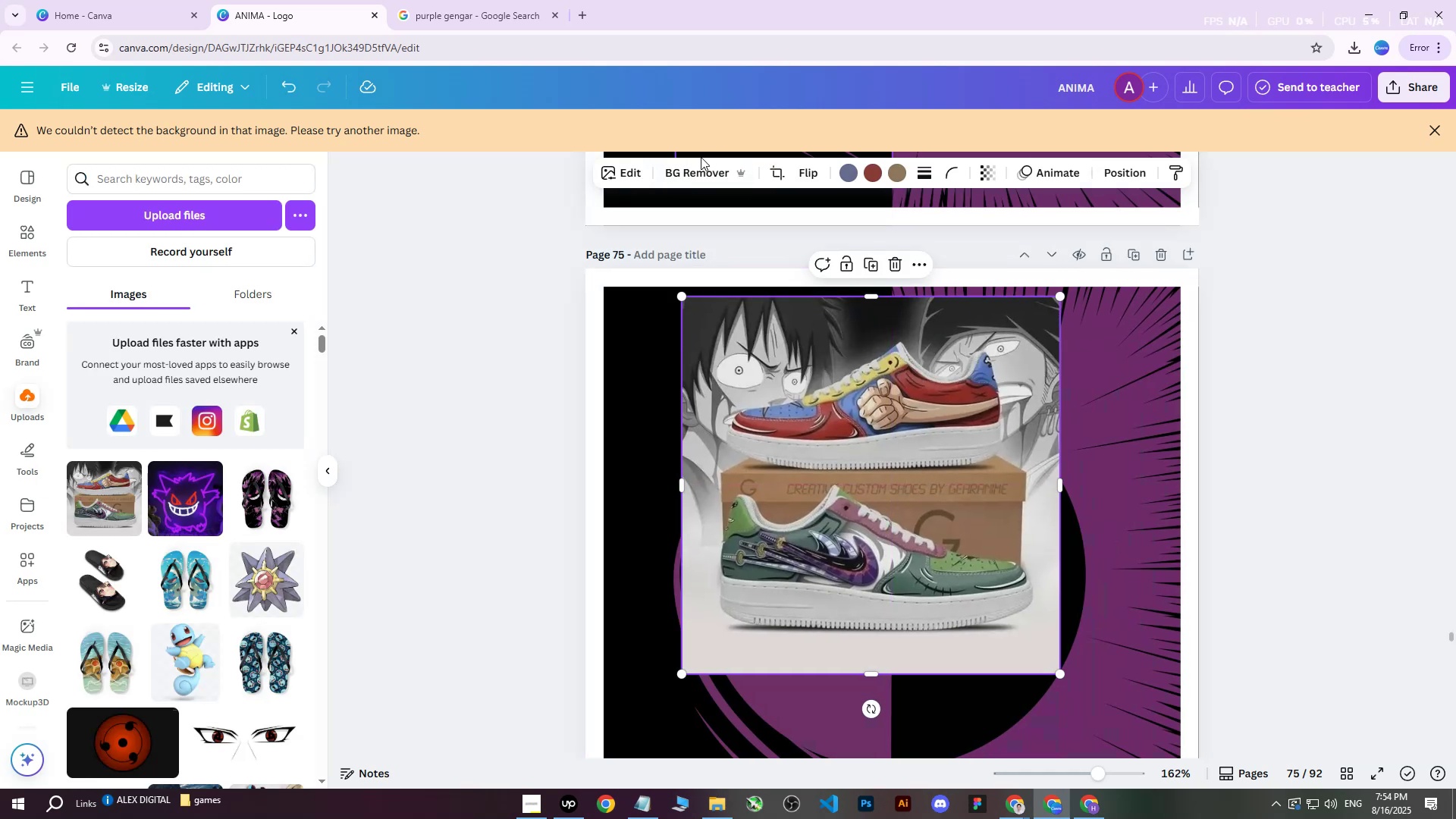 
double_click([698, 161])
 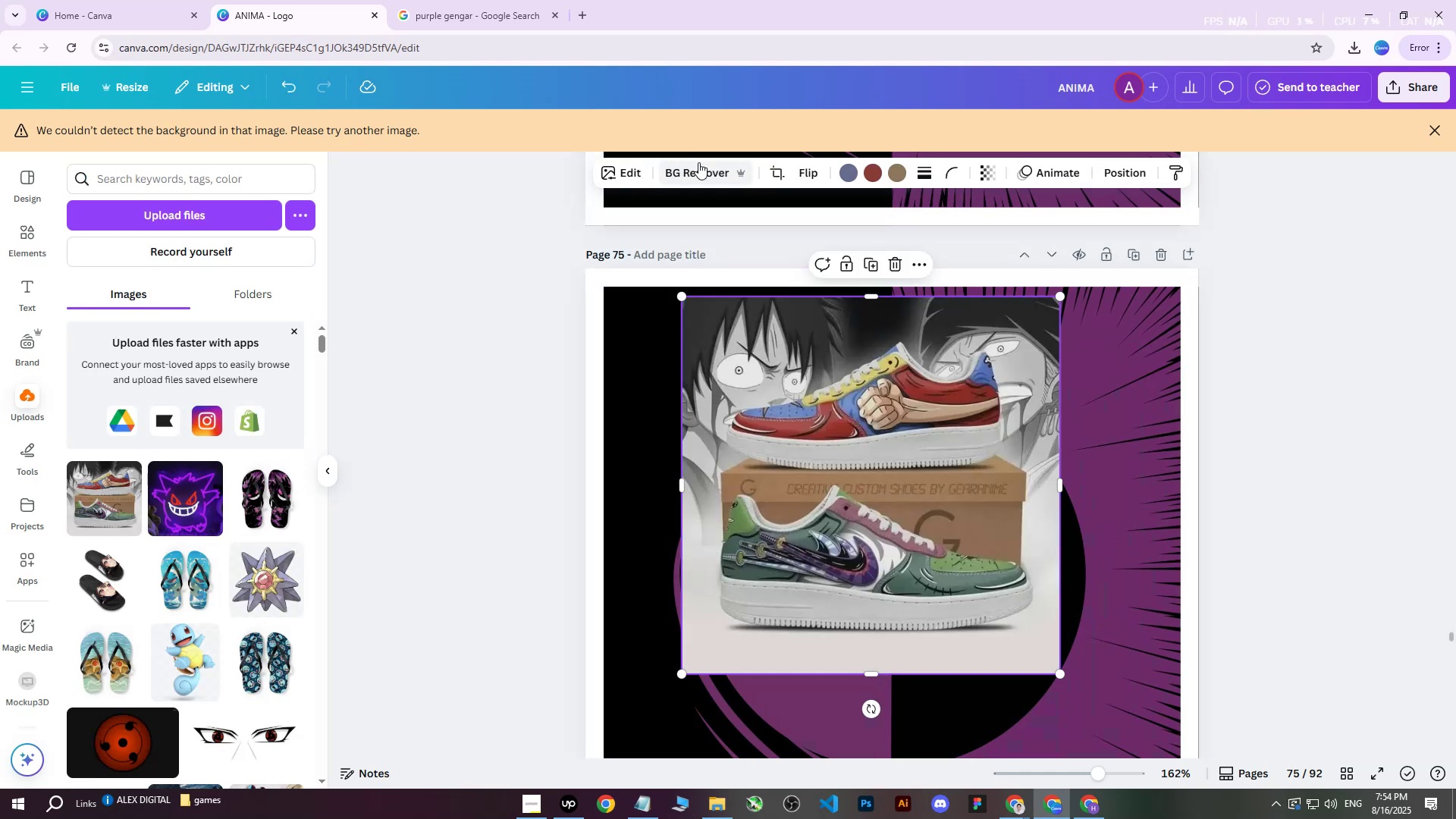 
left_click([699, 164])
 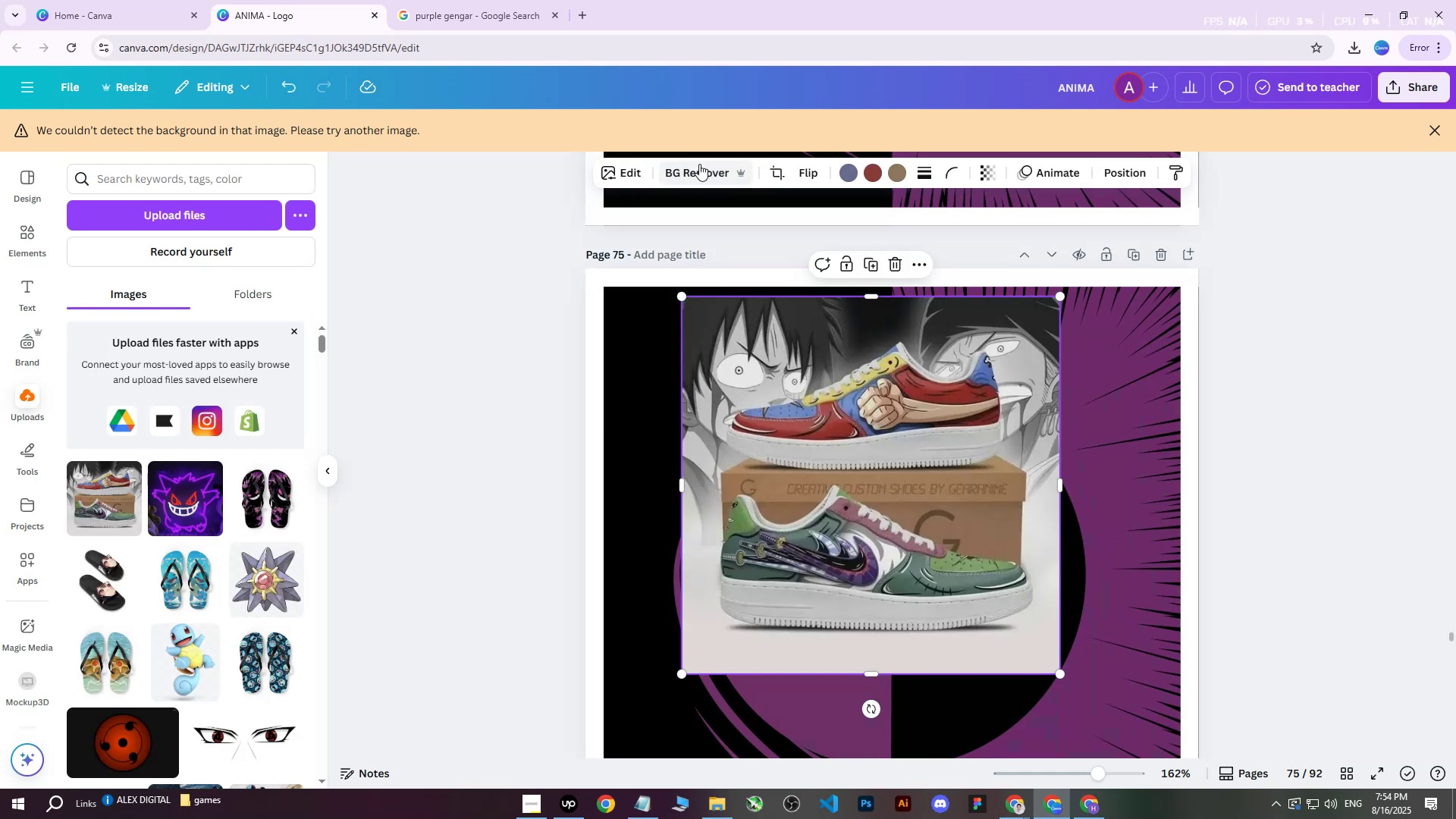 
left_click([699, 164])
 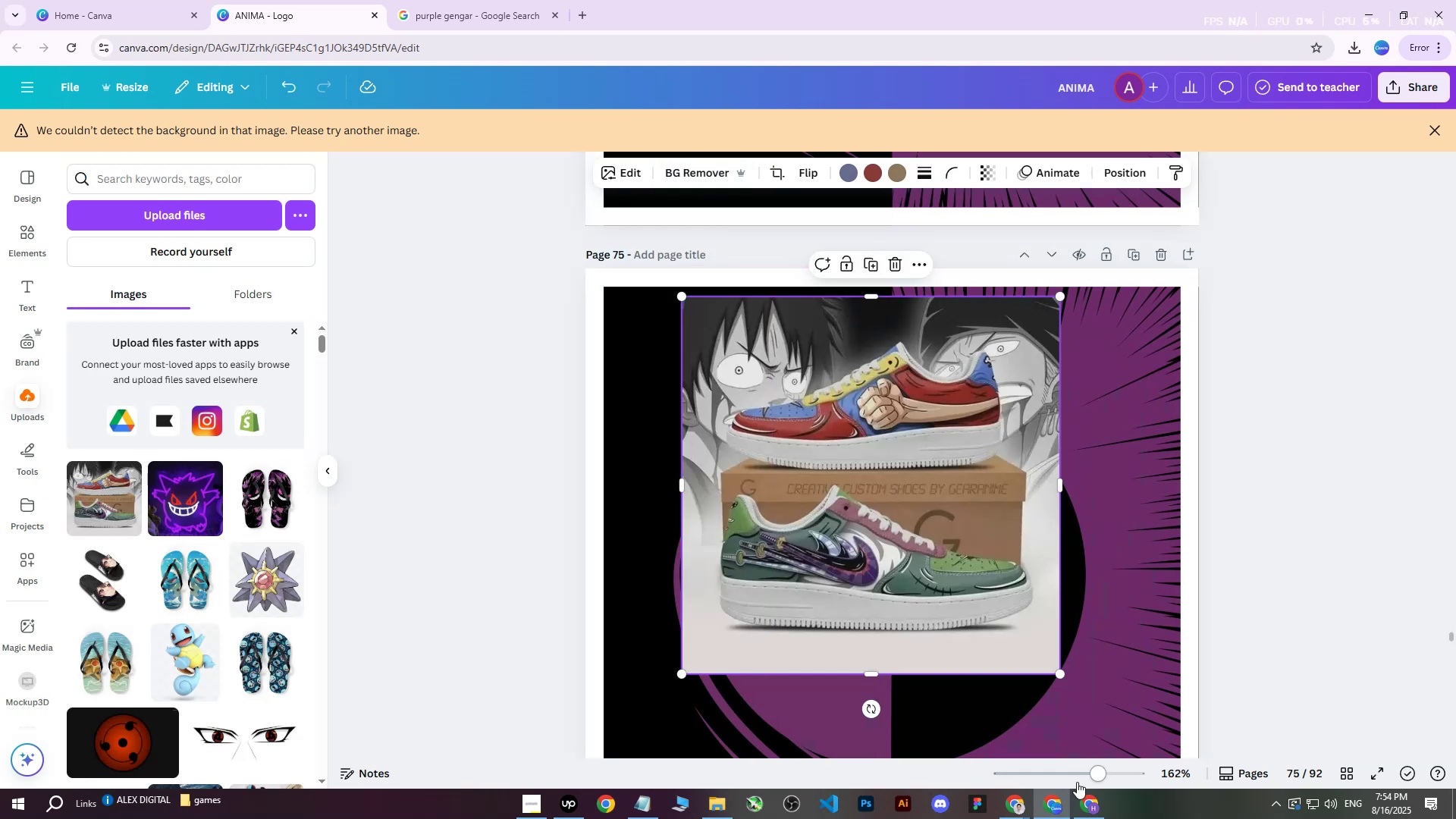 
left_click([1018, 802])
 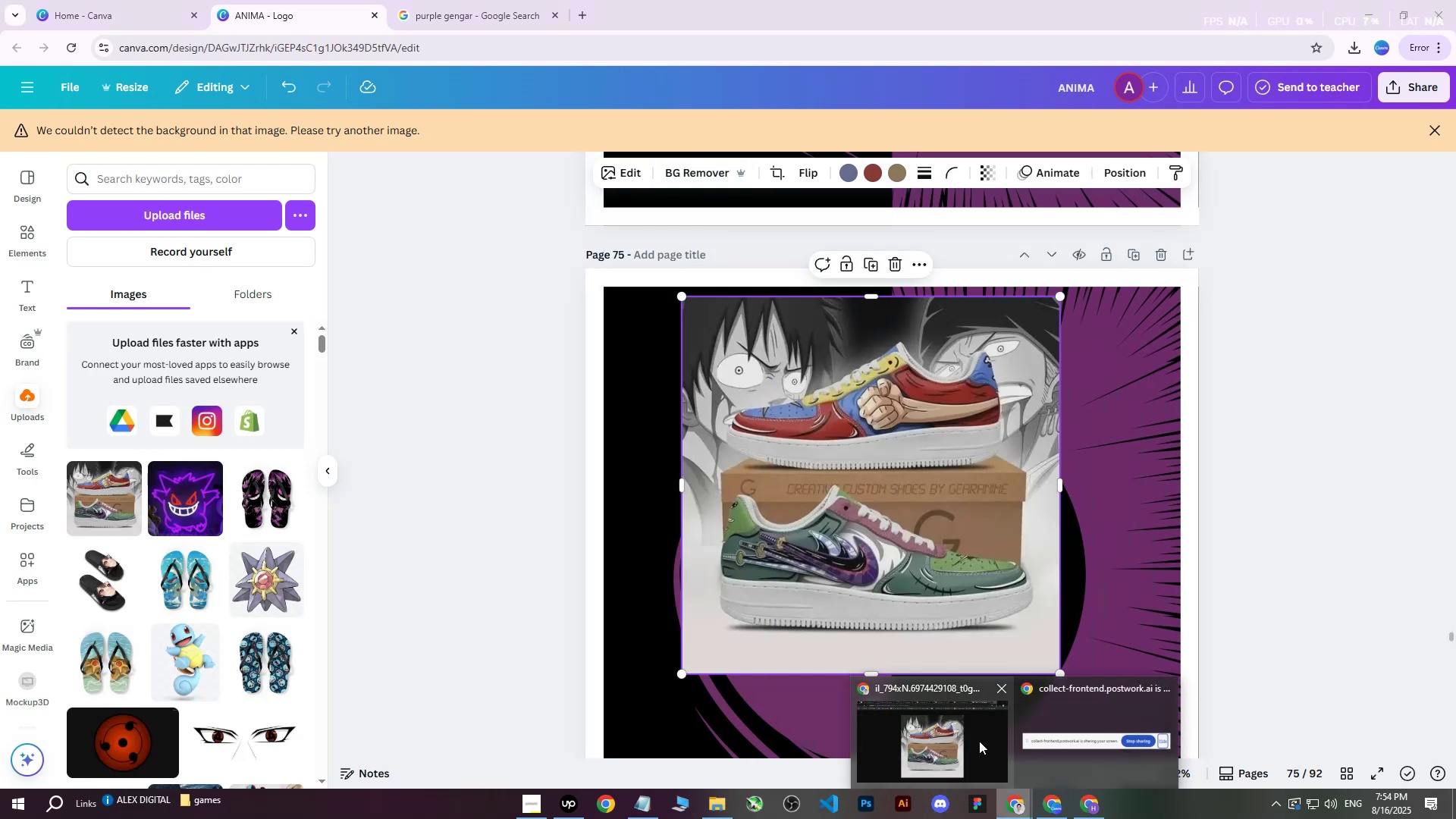 
left_click([942, 748])
 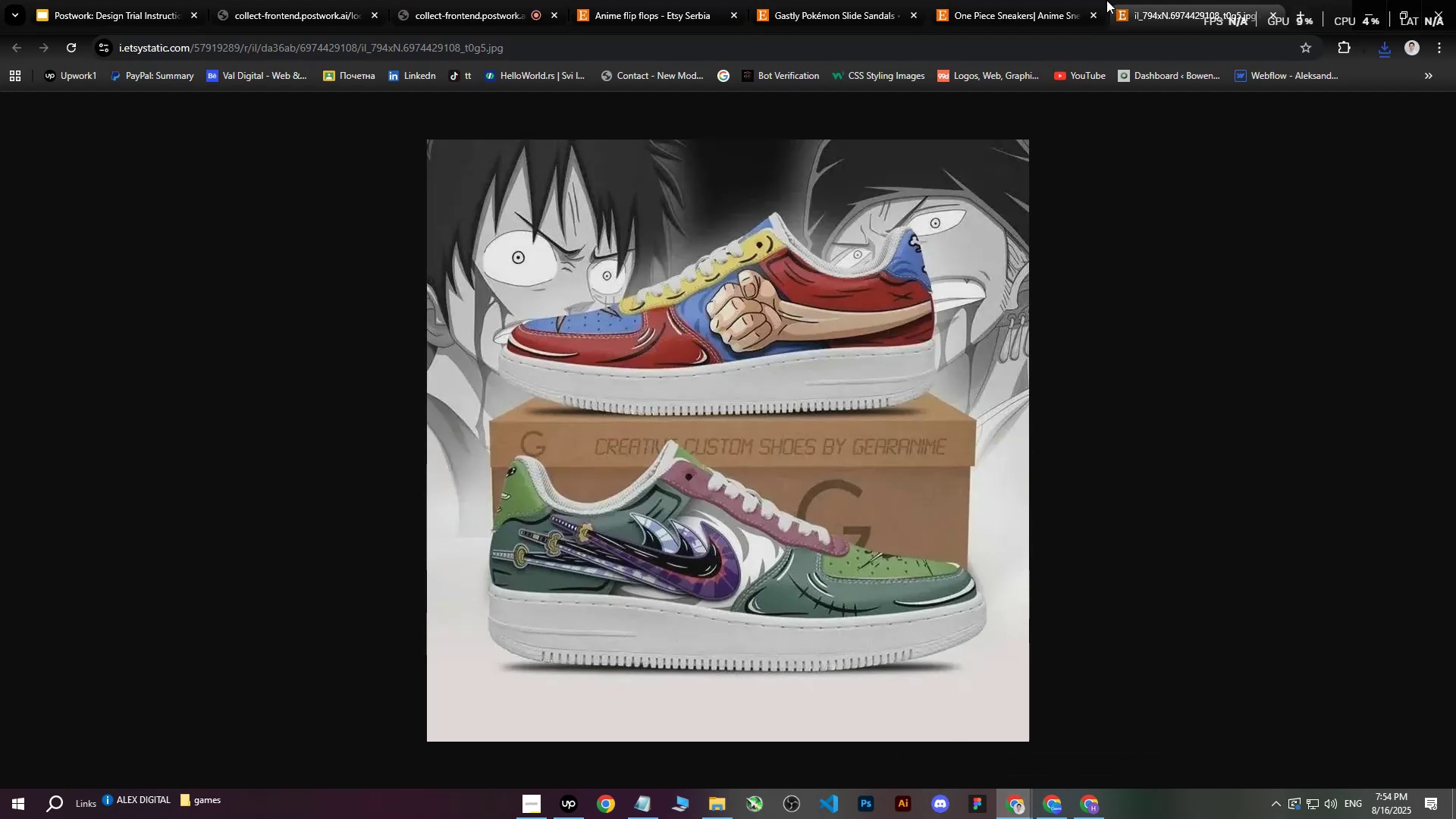 
left_click([1081, 0])
 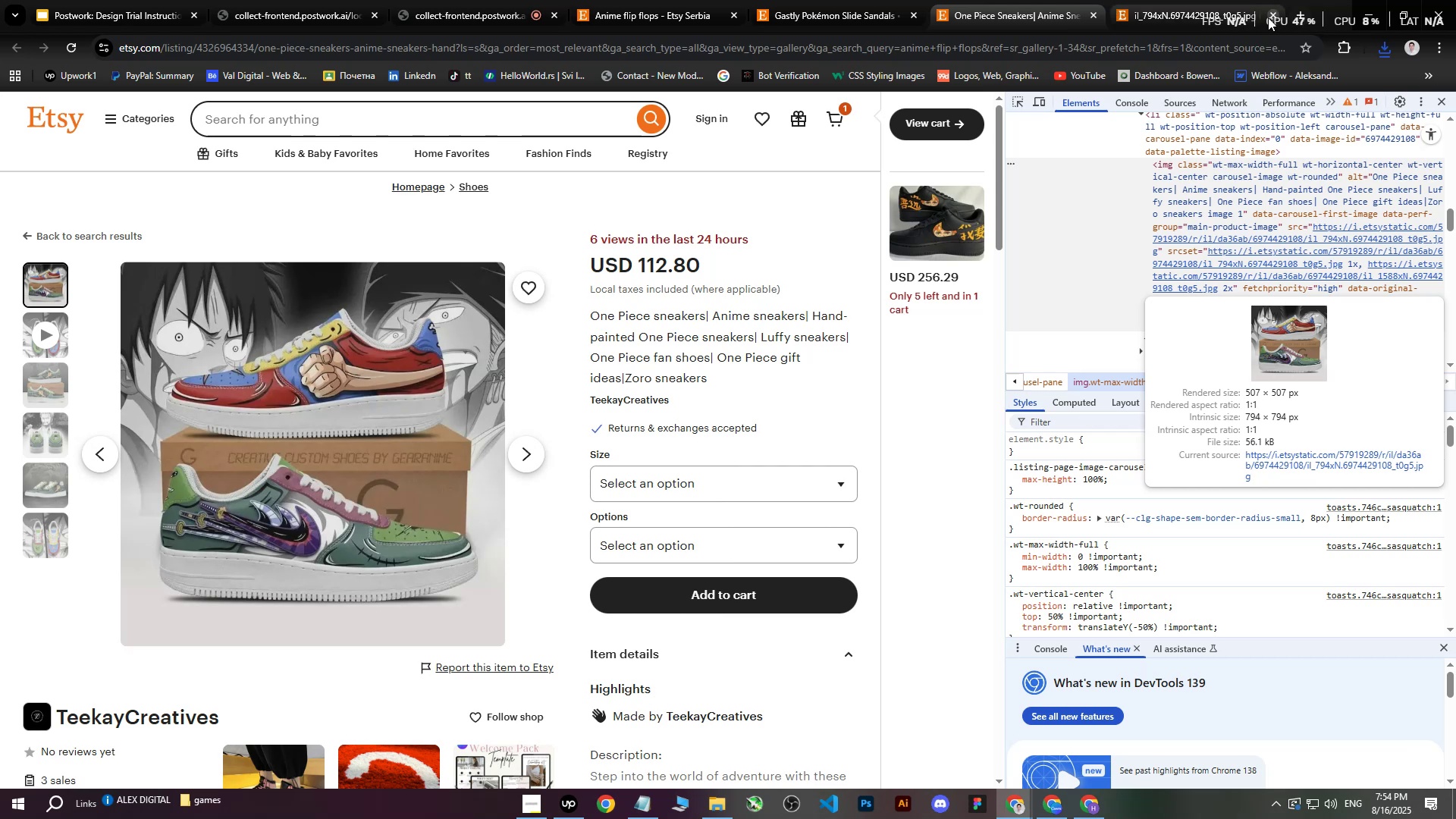 
left_click([1271, 14])
 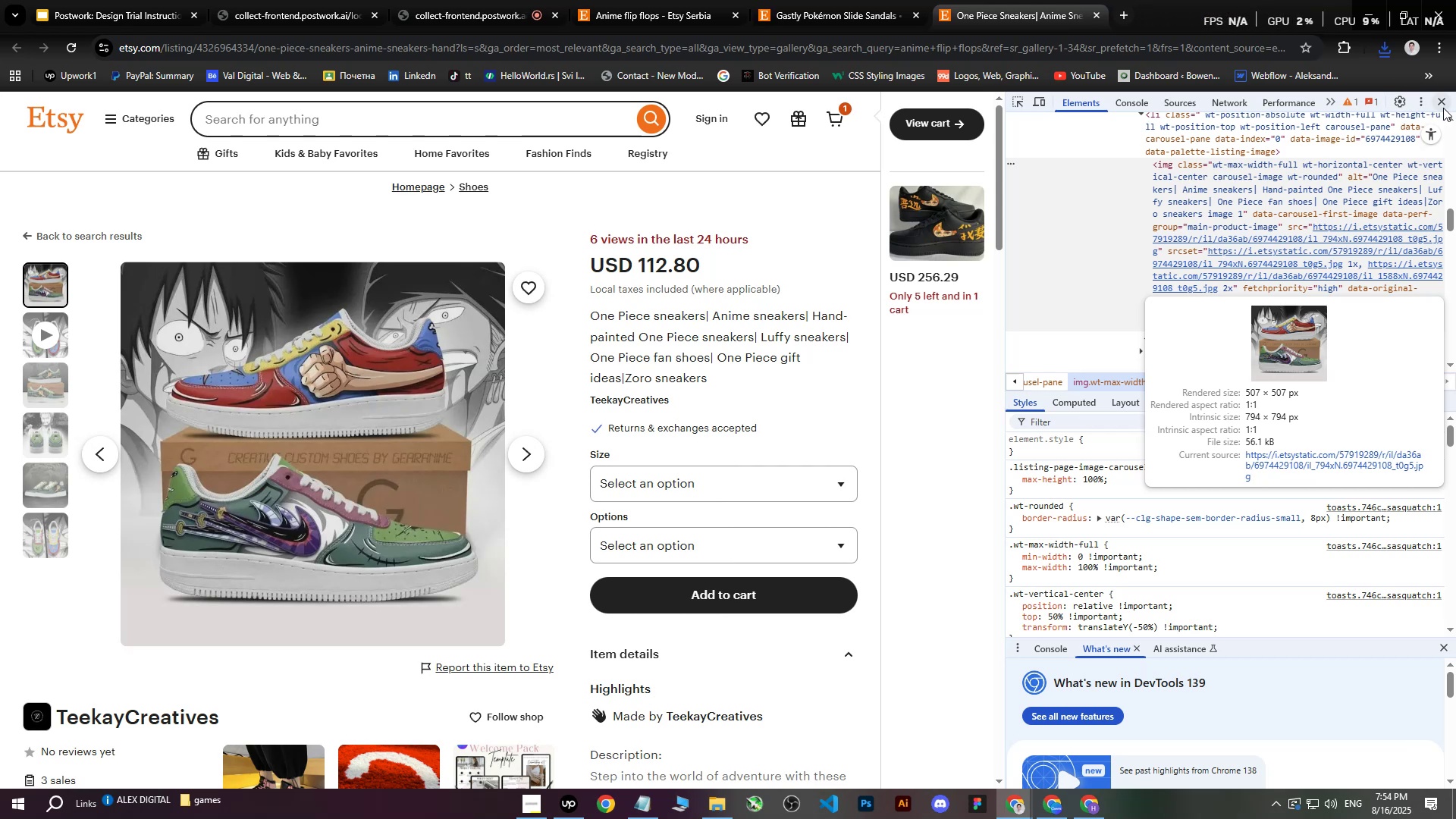 
left_click([1445, 105])
 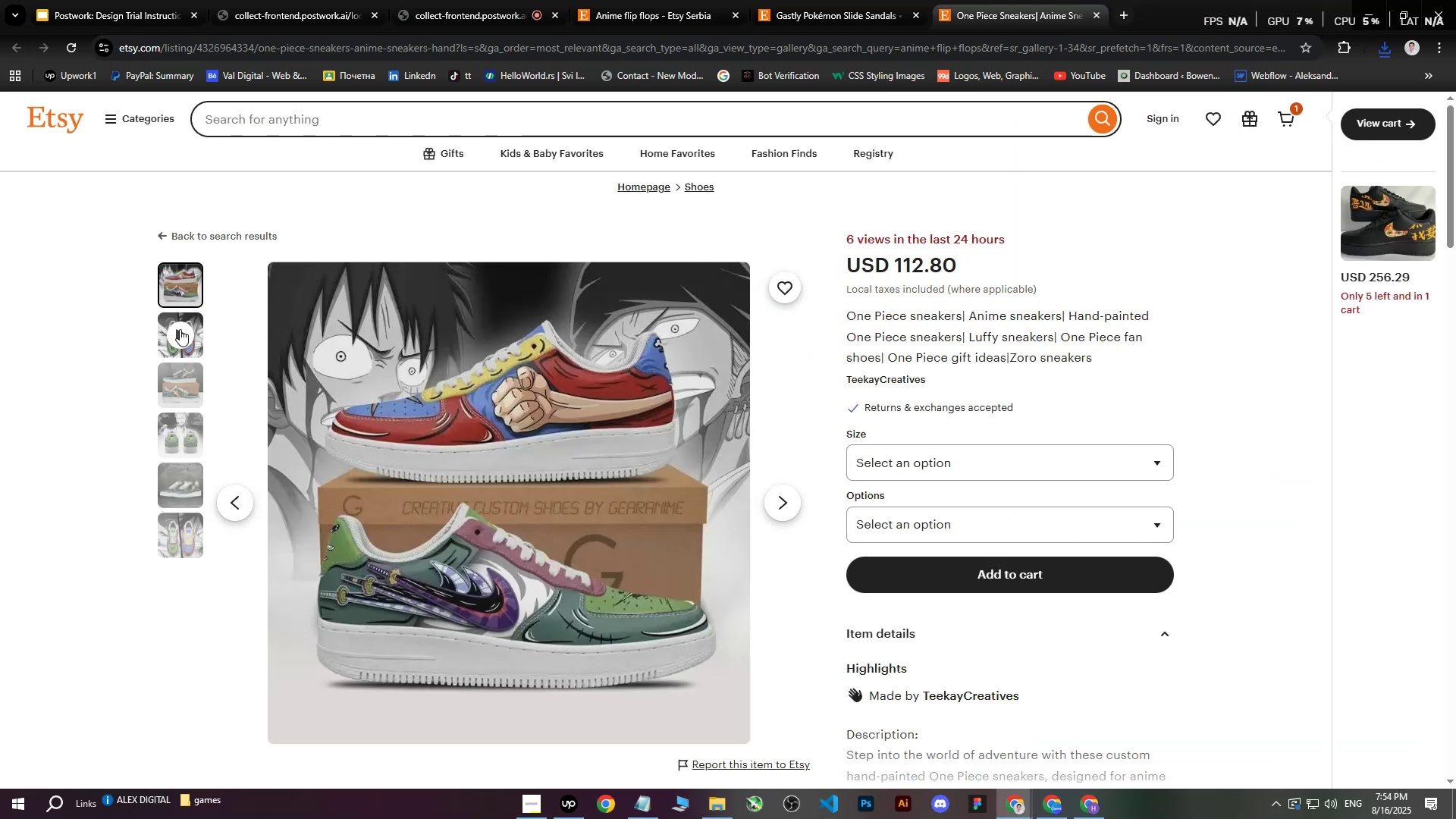 
left_click([178, 384])
 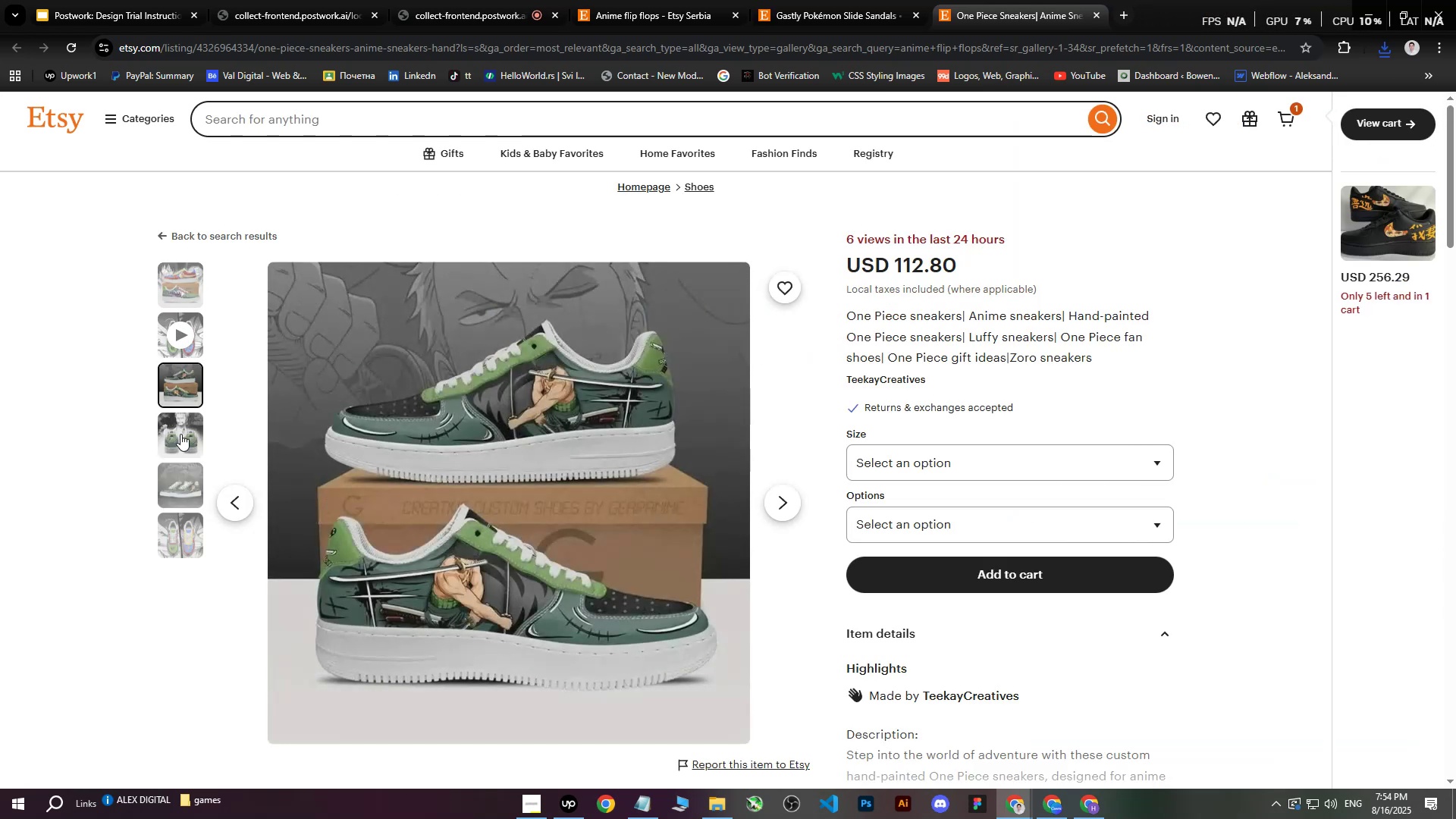 
left_click([180, 434])
 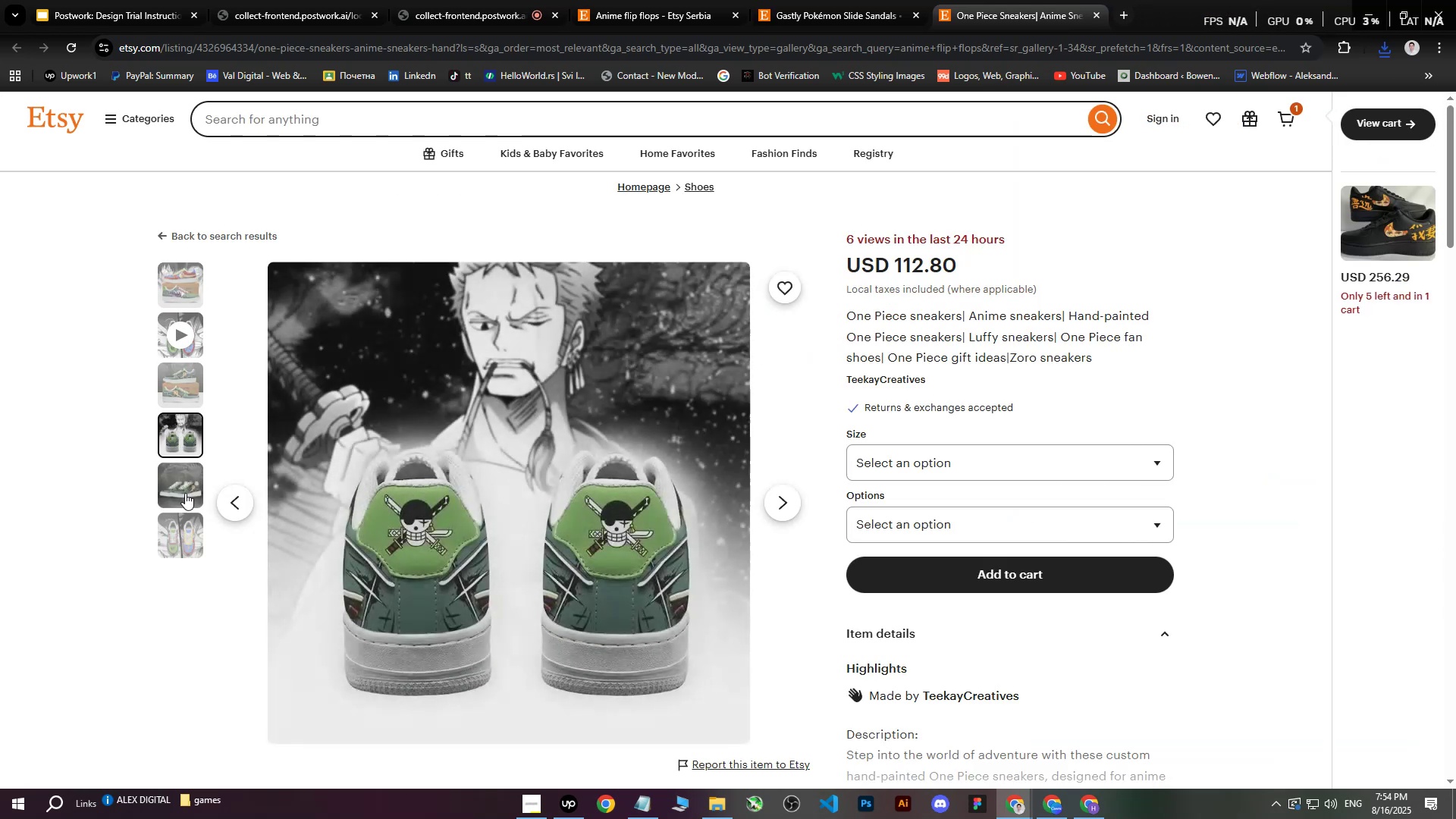 
left_click([185, 493])
 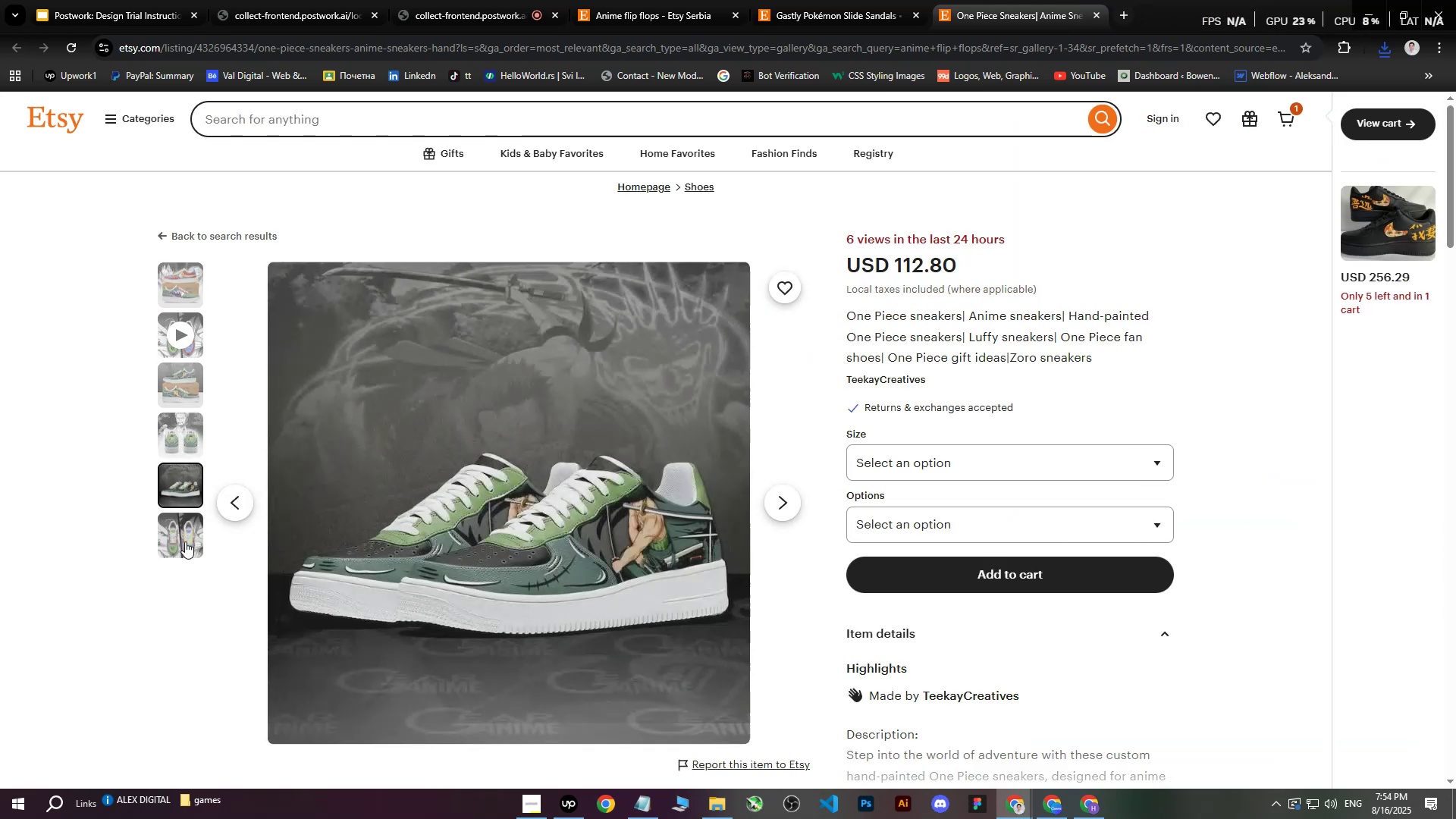 
left_click([185, 541])
 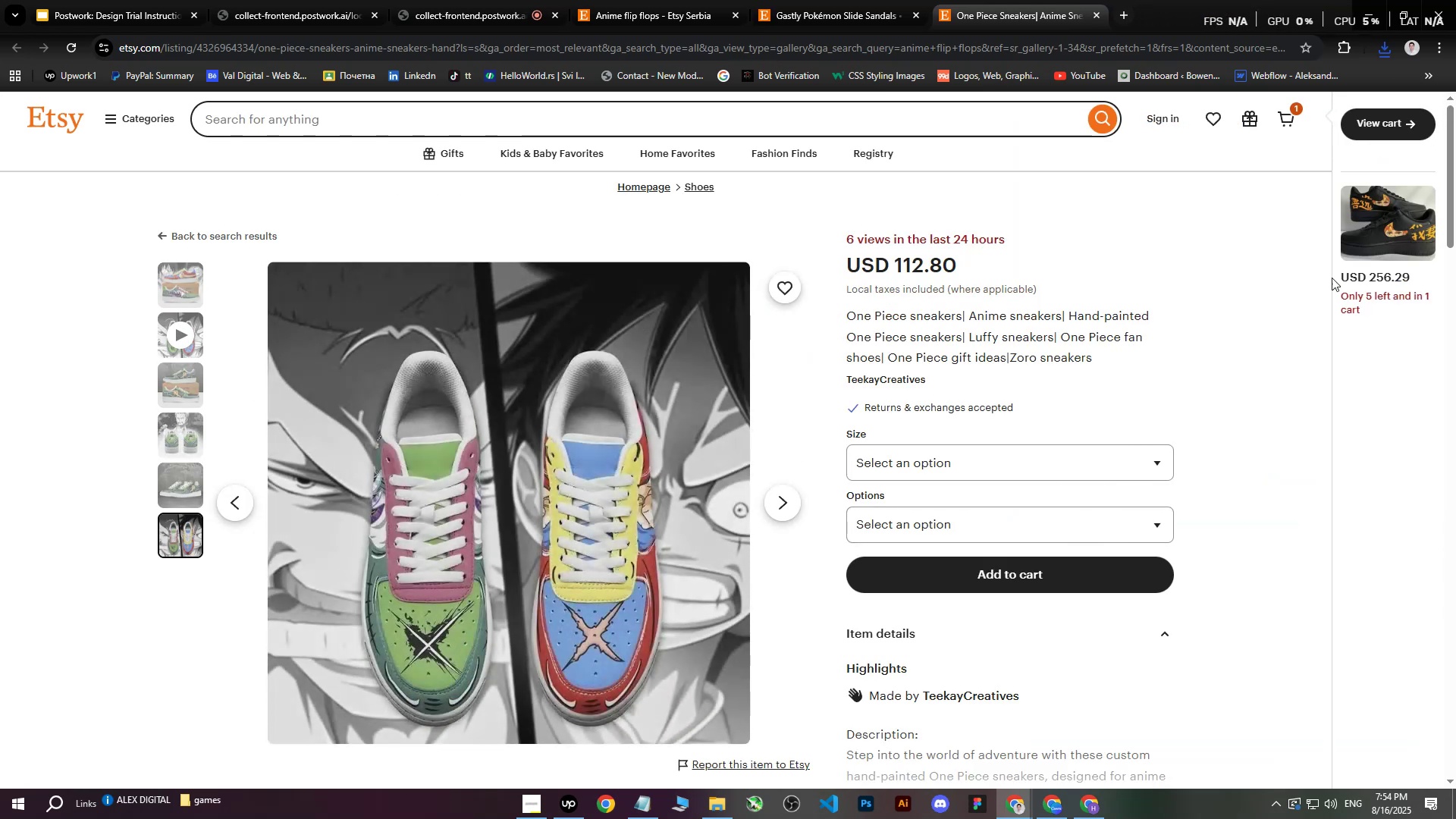 
wait(6.06)
 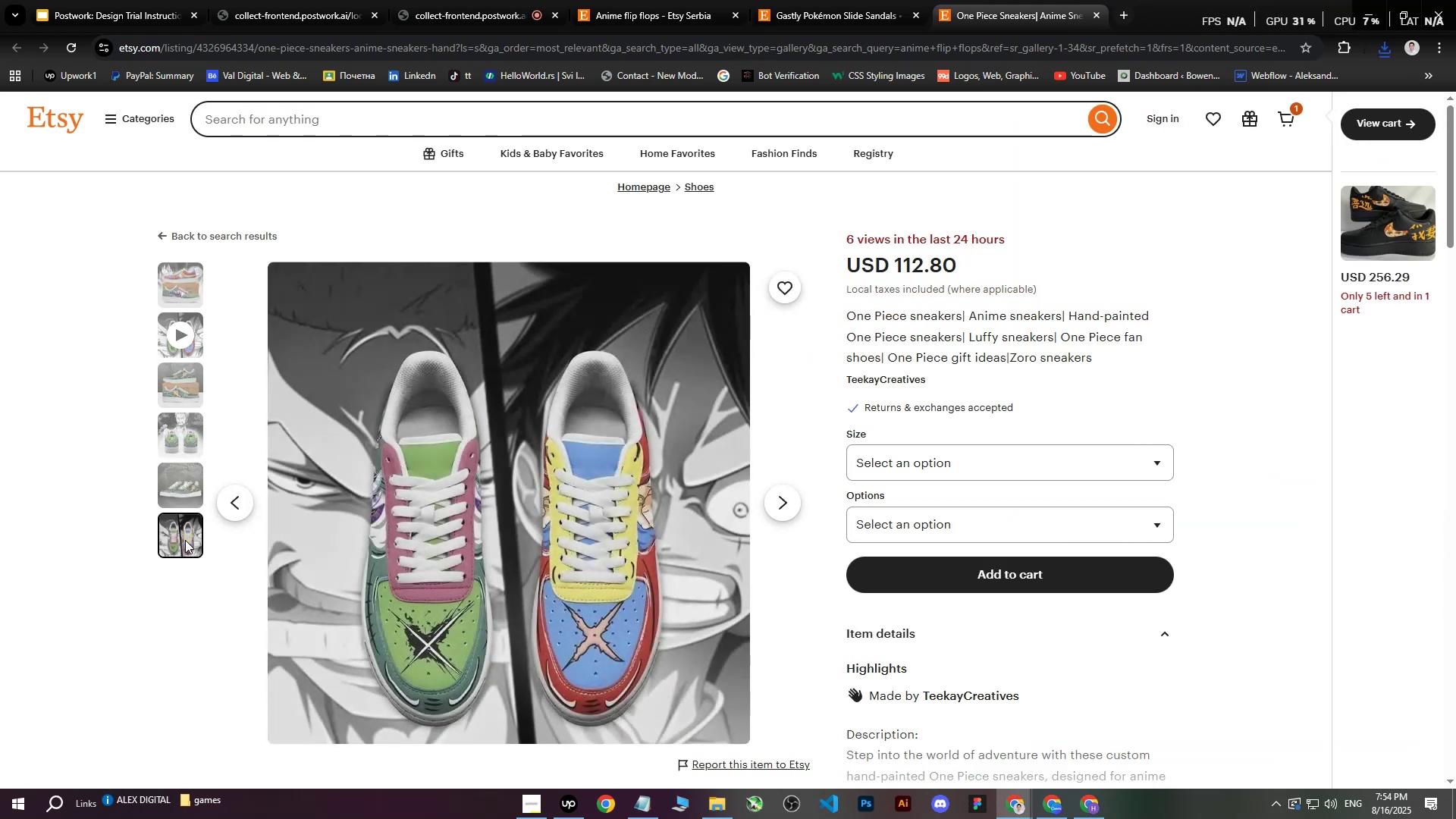 
left_click([548, 469])
 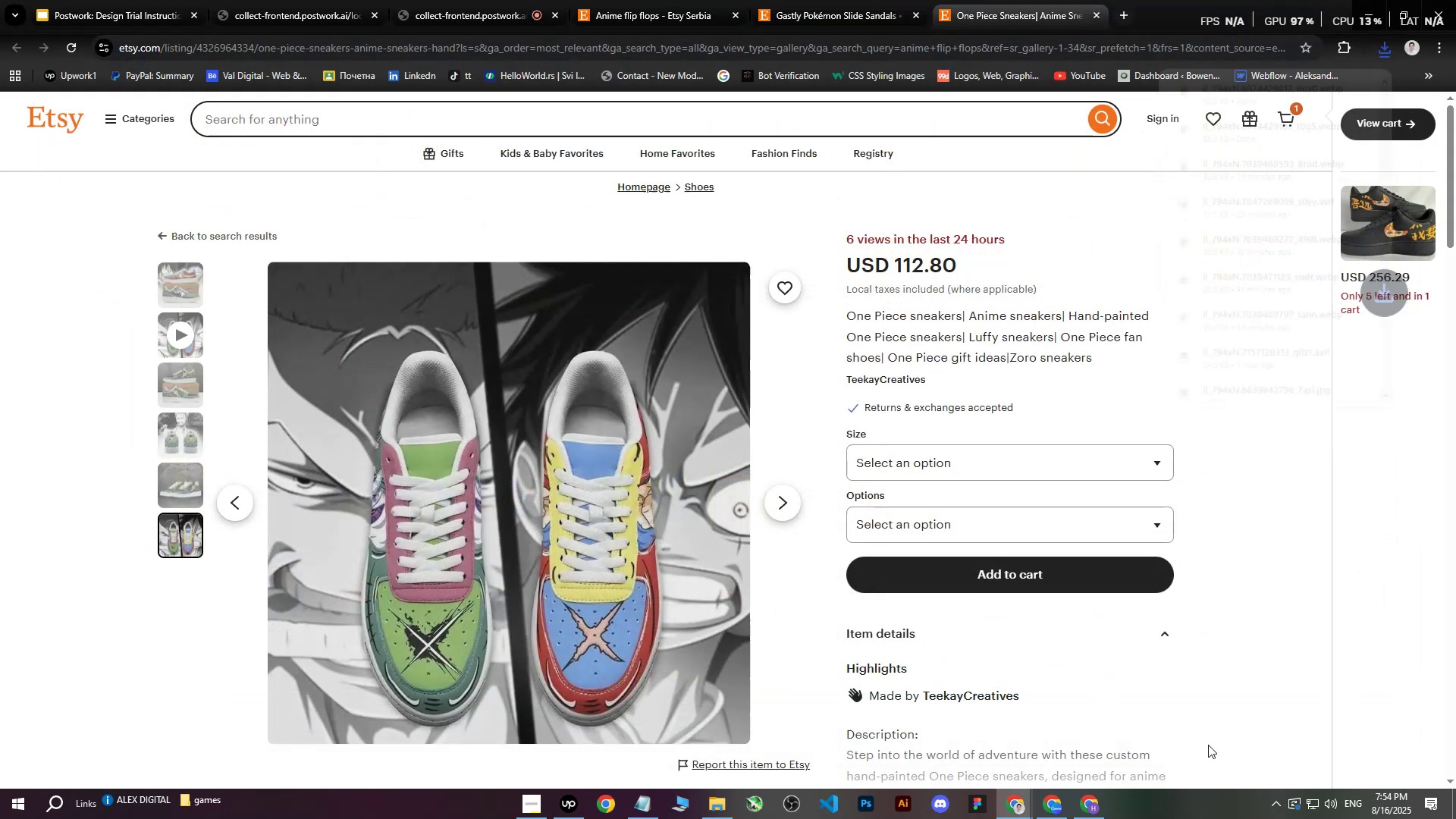 
left_click([1050, 806])
 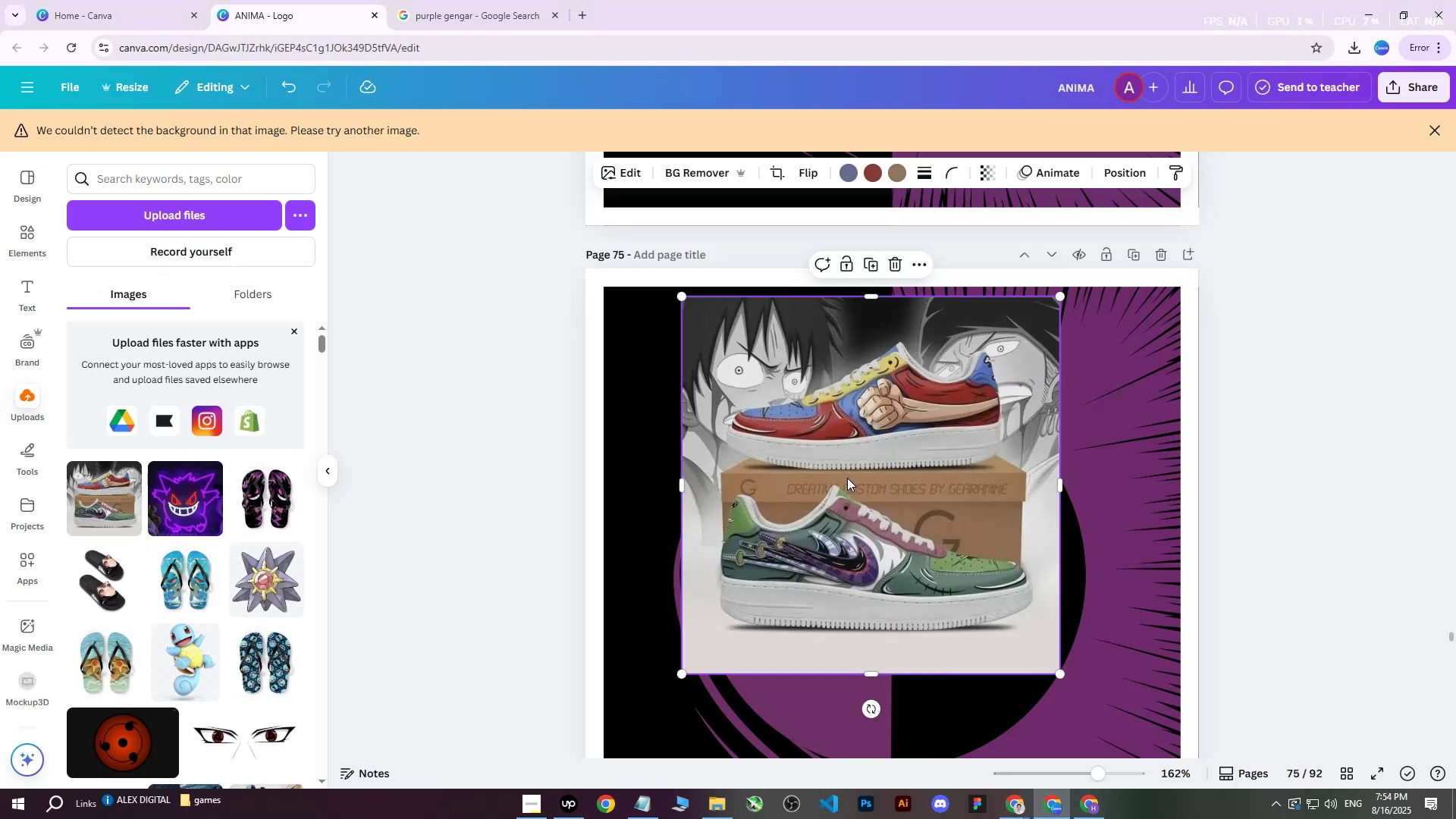 
key(Delete)
 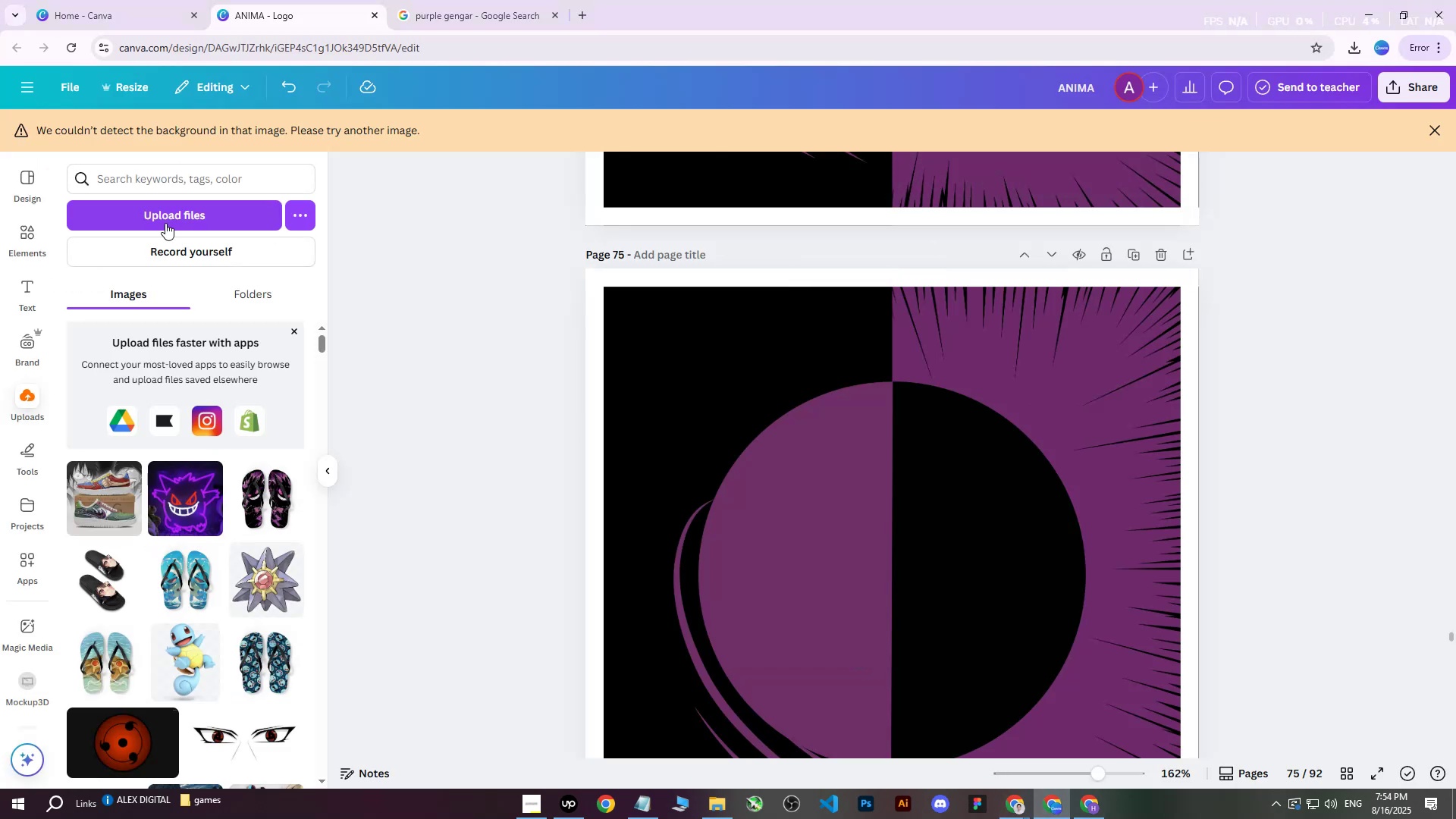 
left_click([177, 209])
 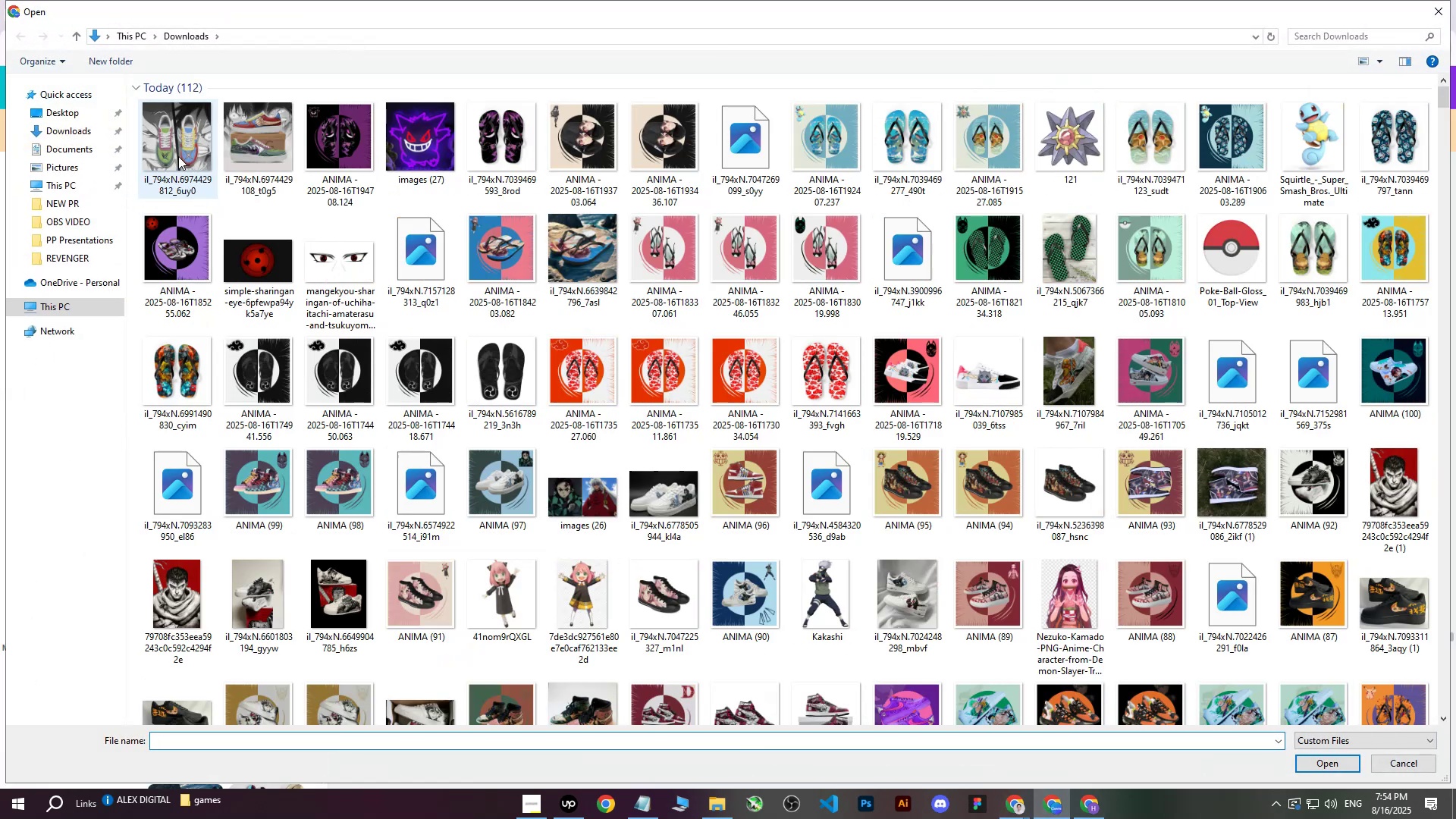 
left_click([175, 150])
 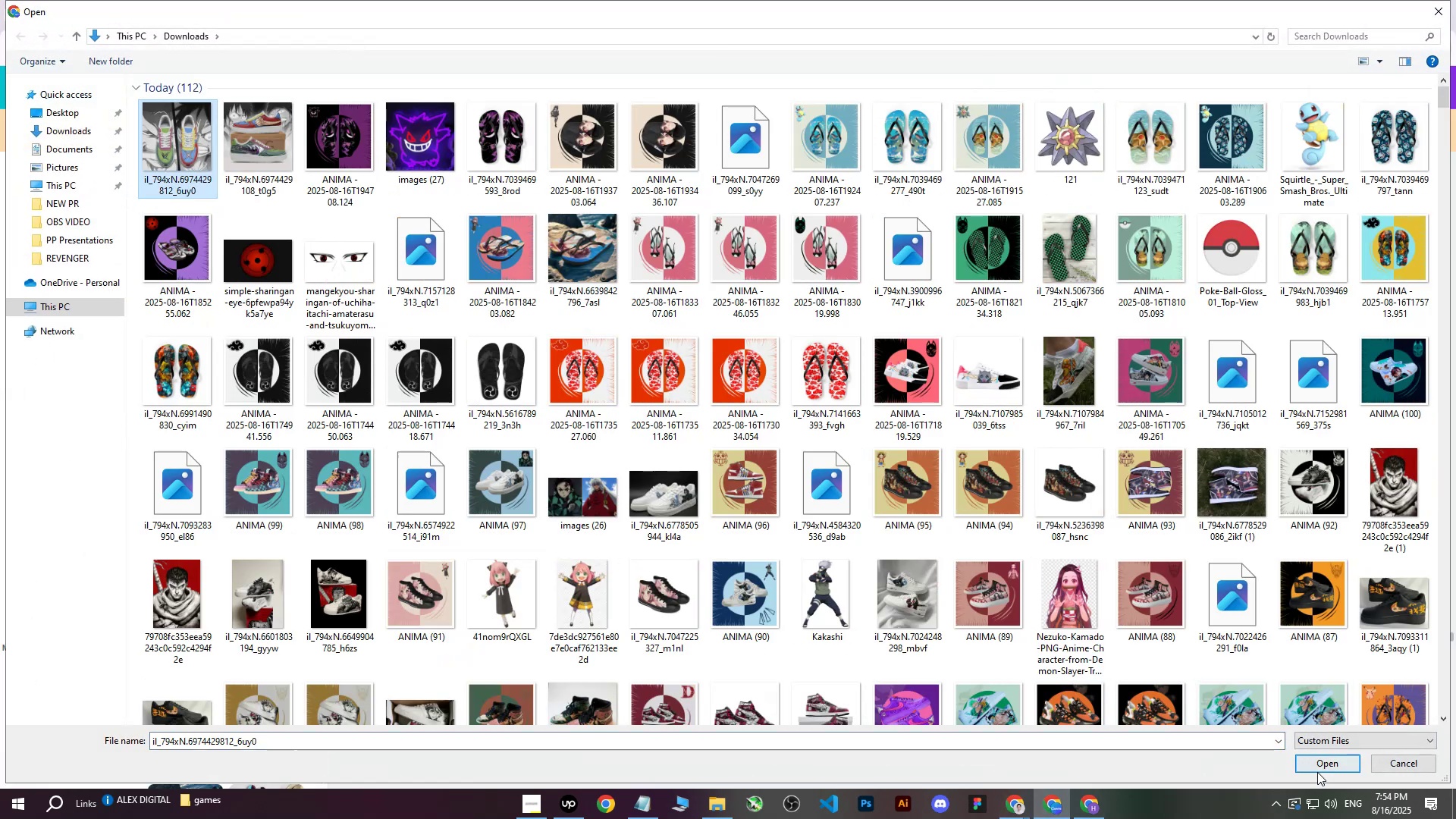 
left_click([1303, 762])
 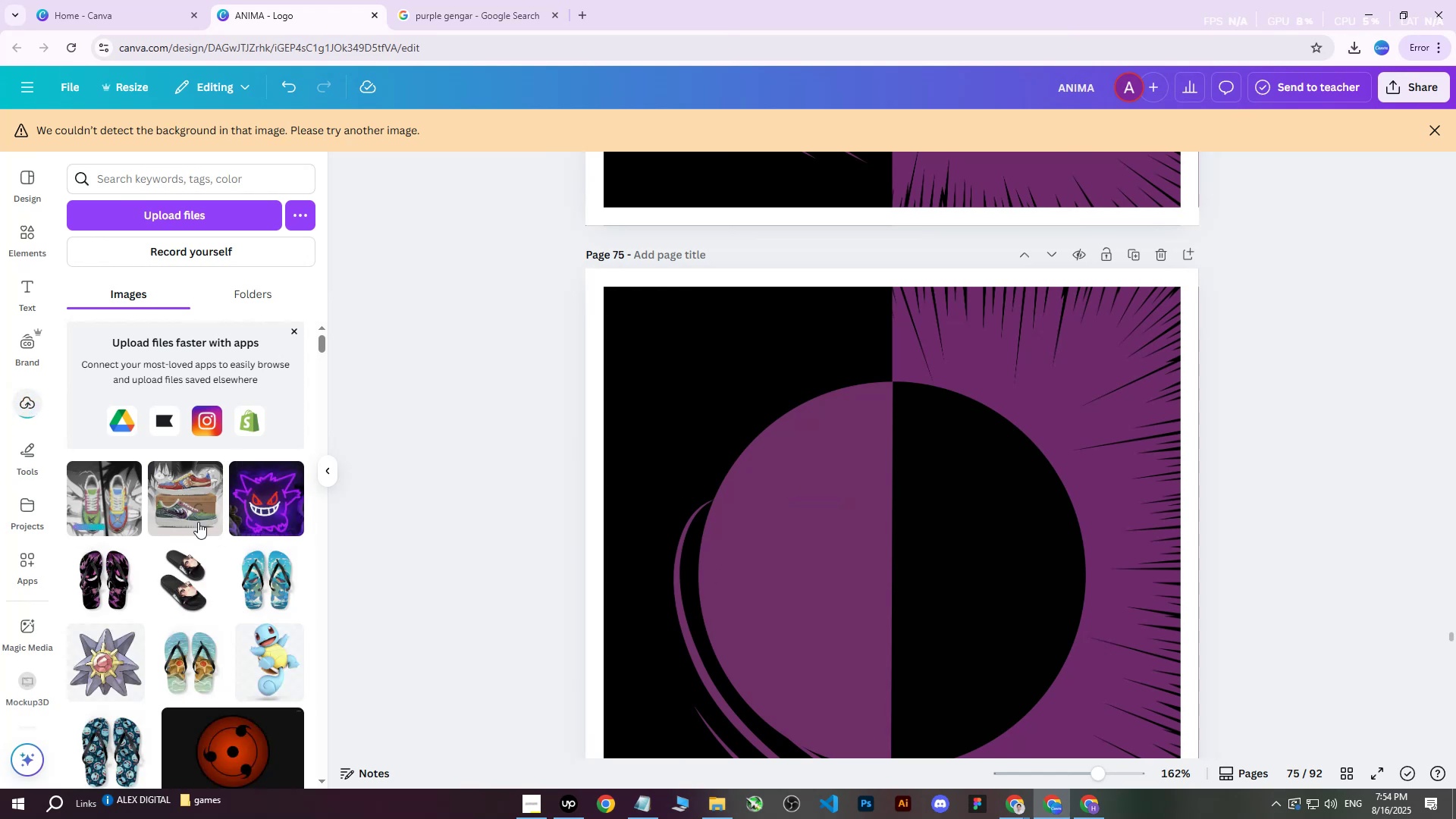 
left_click([99, 493])
 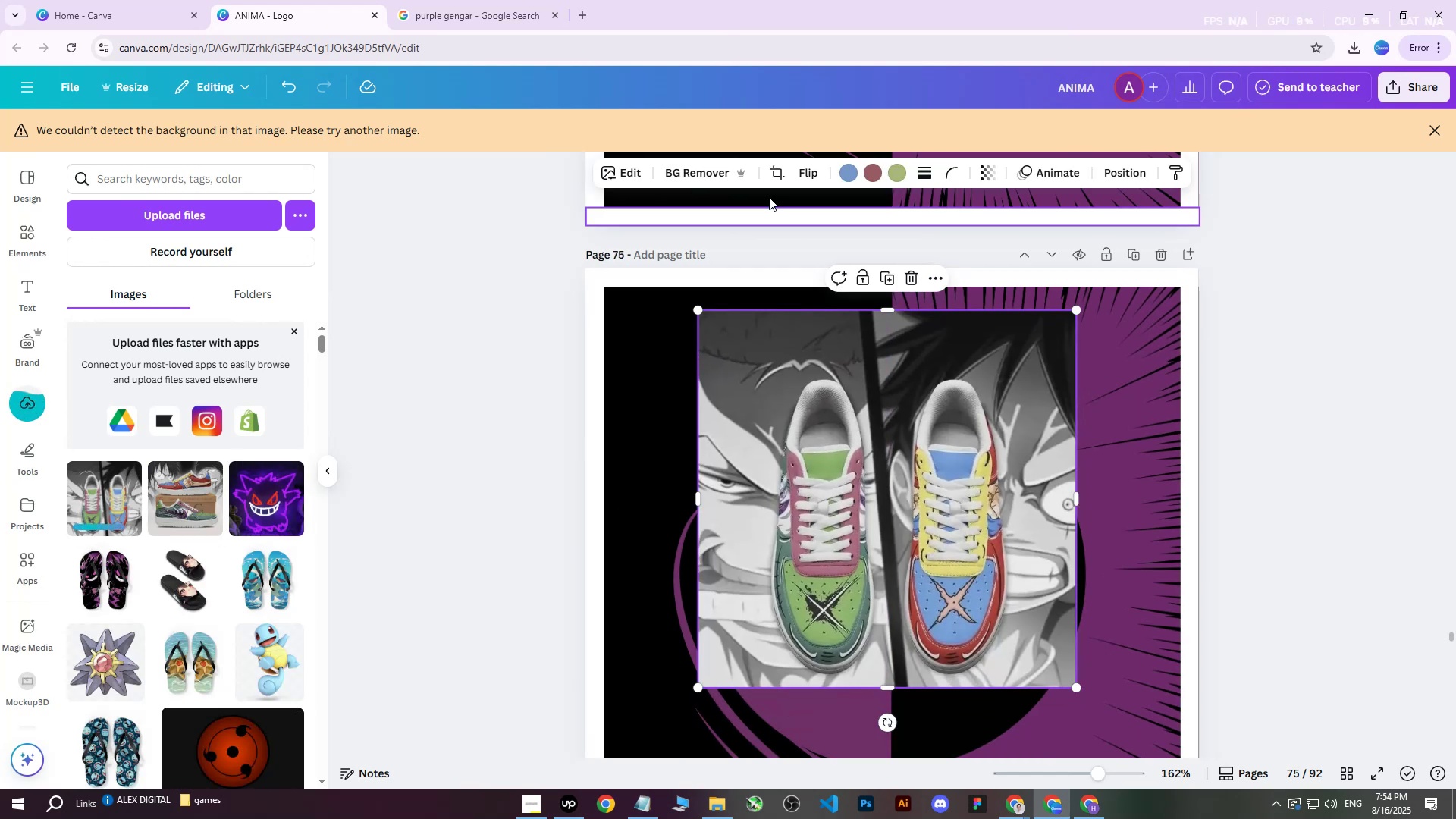 
left_click([705, 179])
 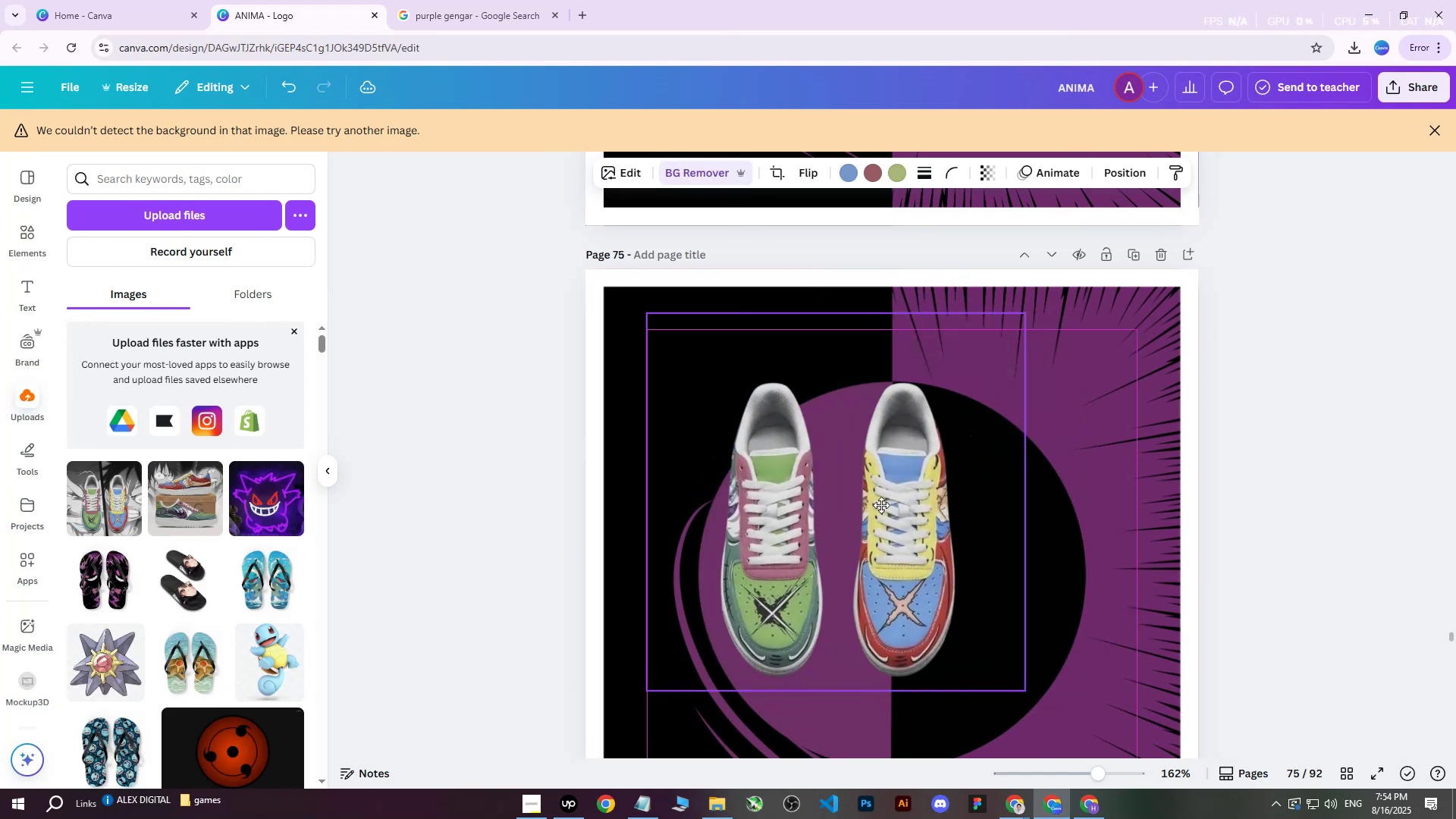 
wait(5.37)
 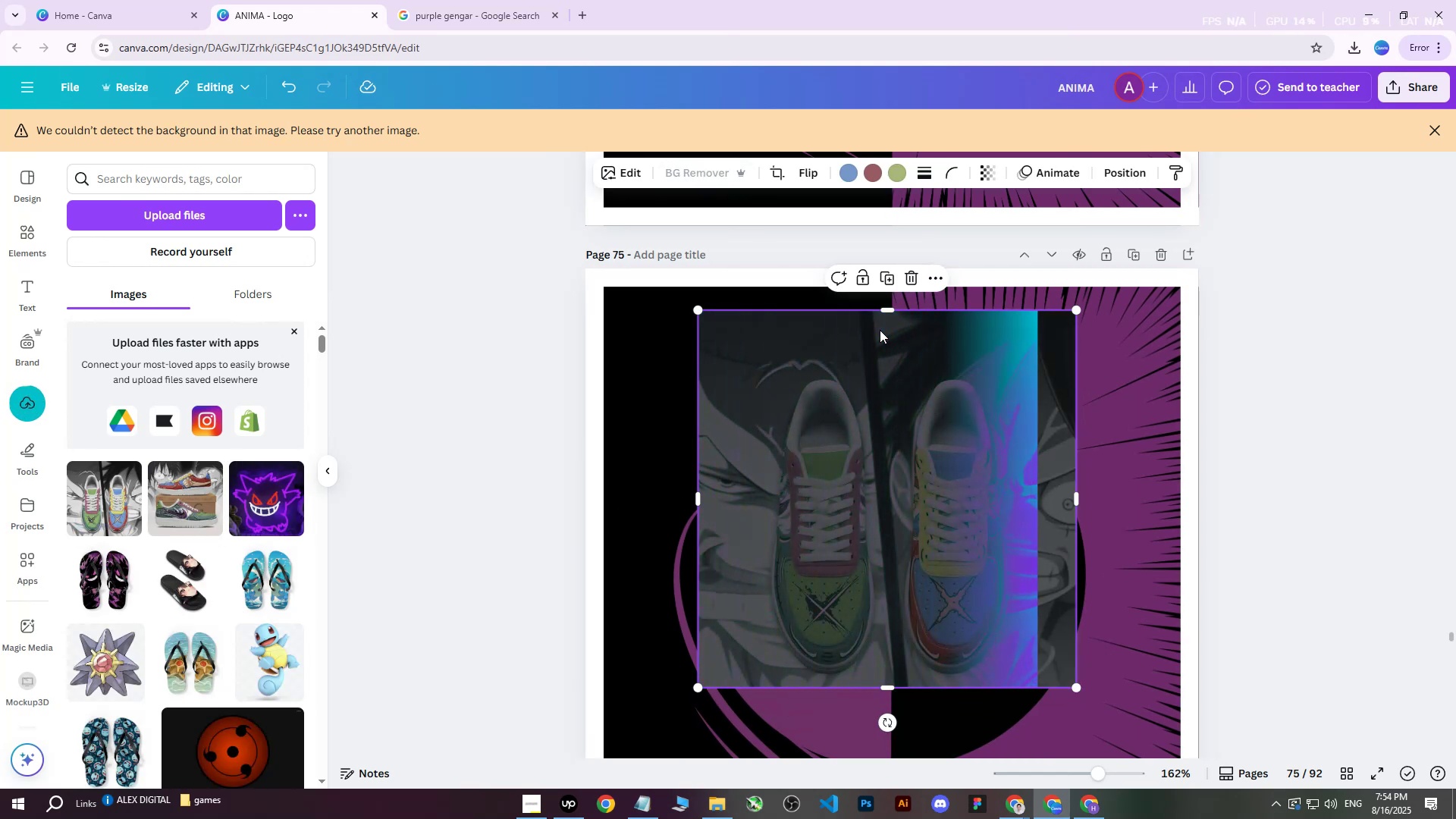 
double_click([880, 513])
 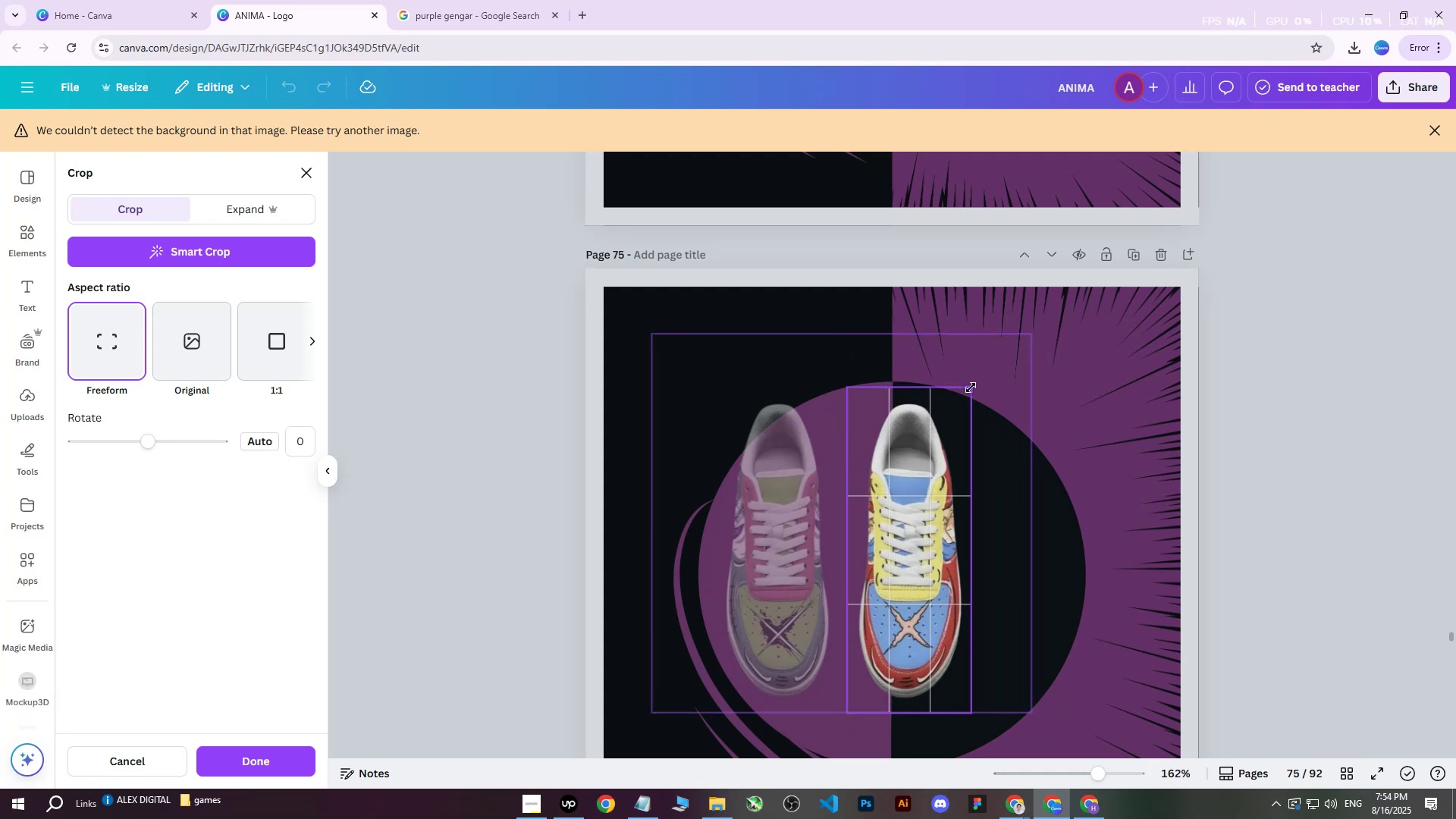 
wait(6.96)
 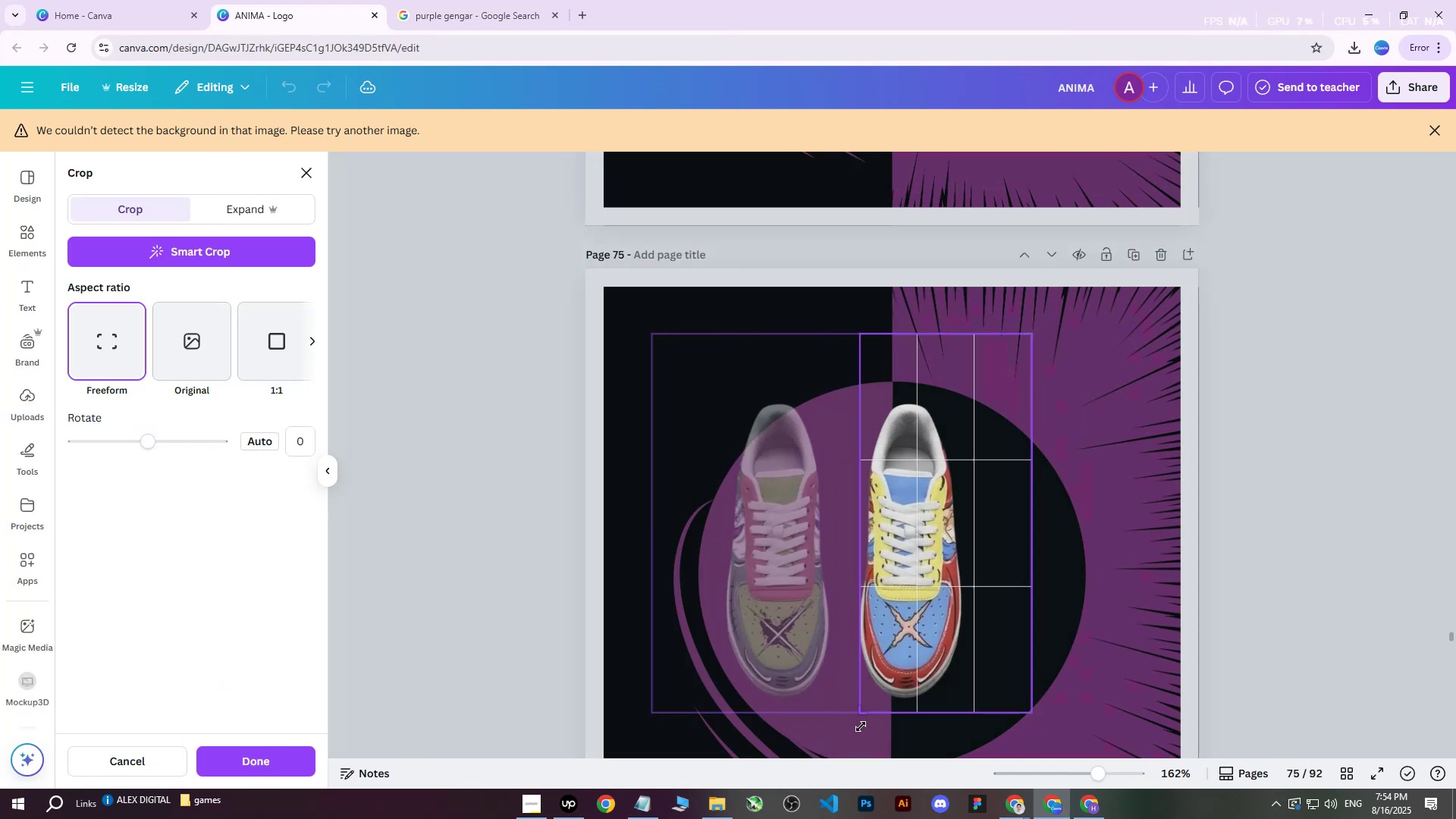 
double_click([1189, 452])
 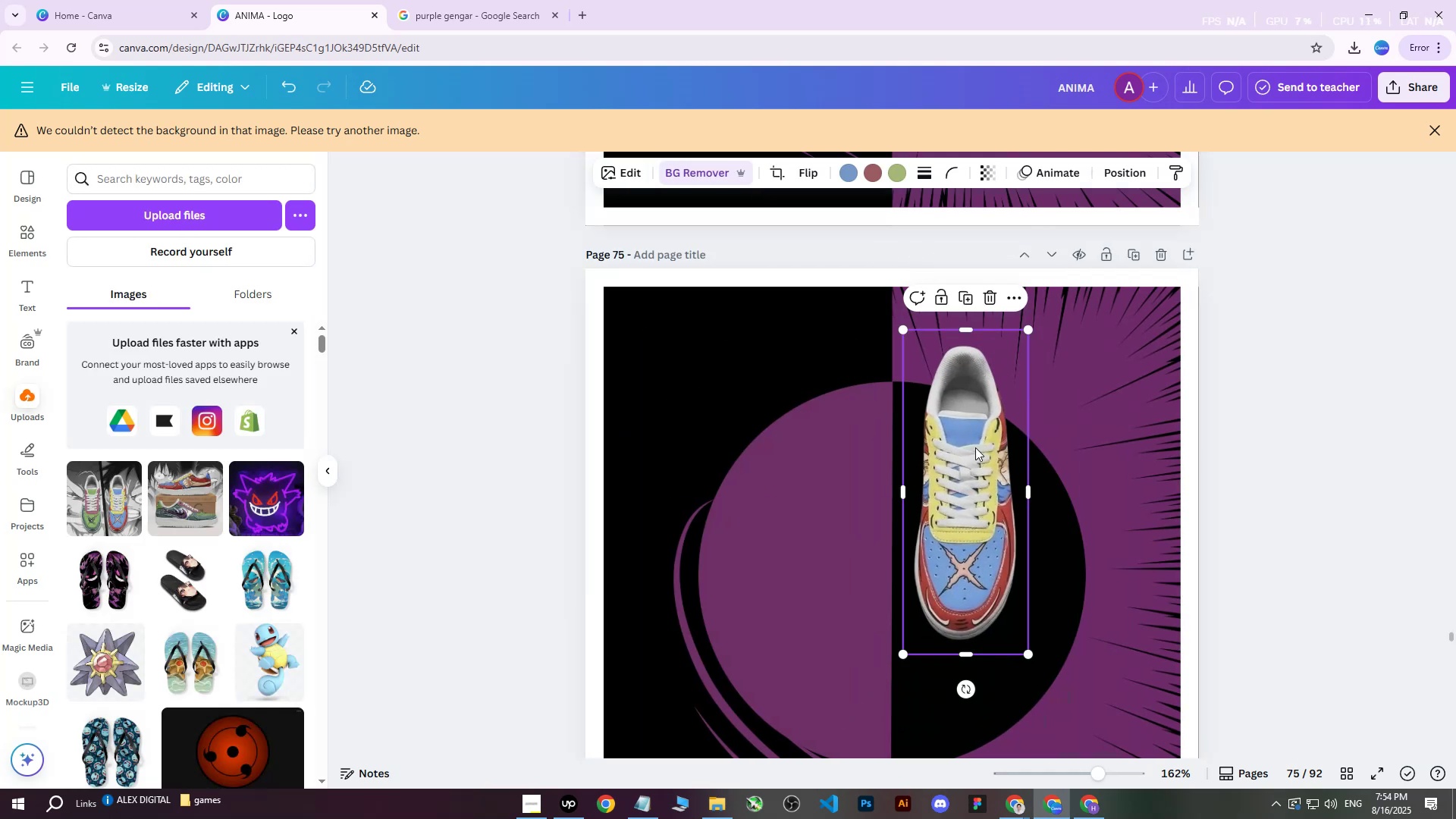 
key(Control+D)
 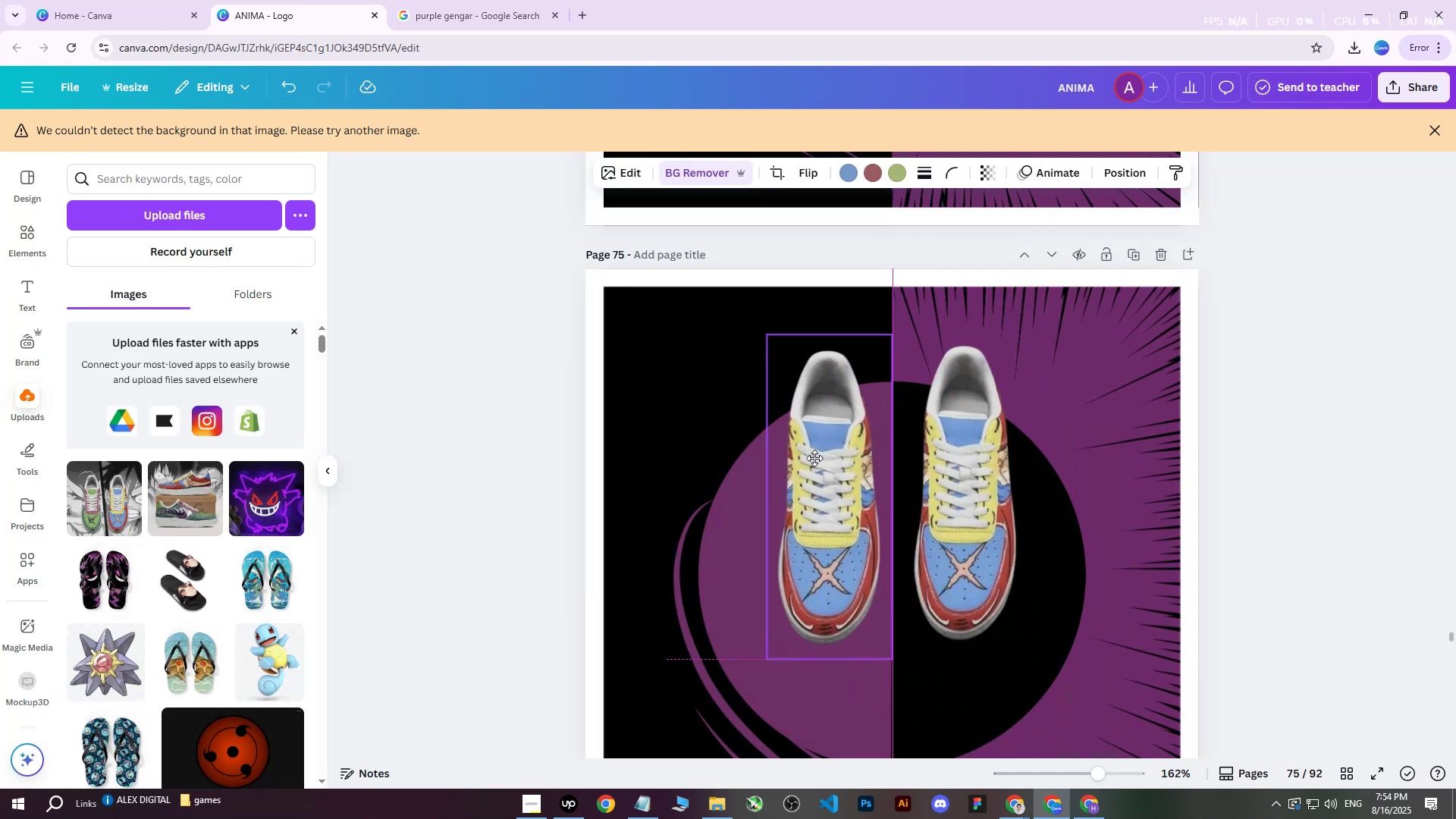 
hold_key(key=ControlLeft, duration=0.45)
scroll: coordinate [865, 504], scroll_direction: down, amount: 1.0
 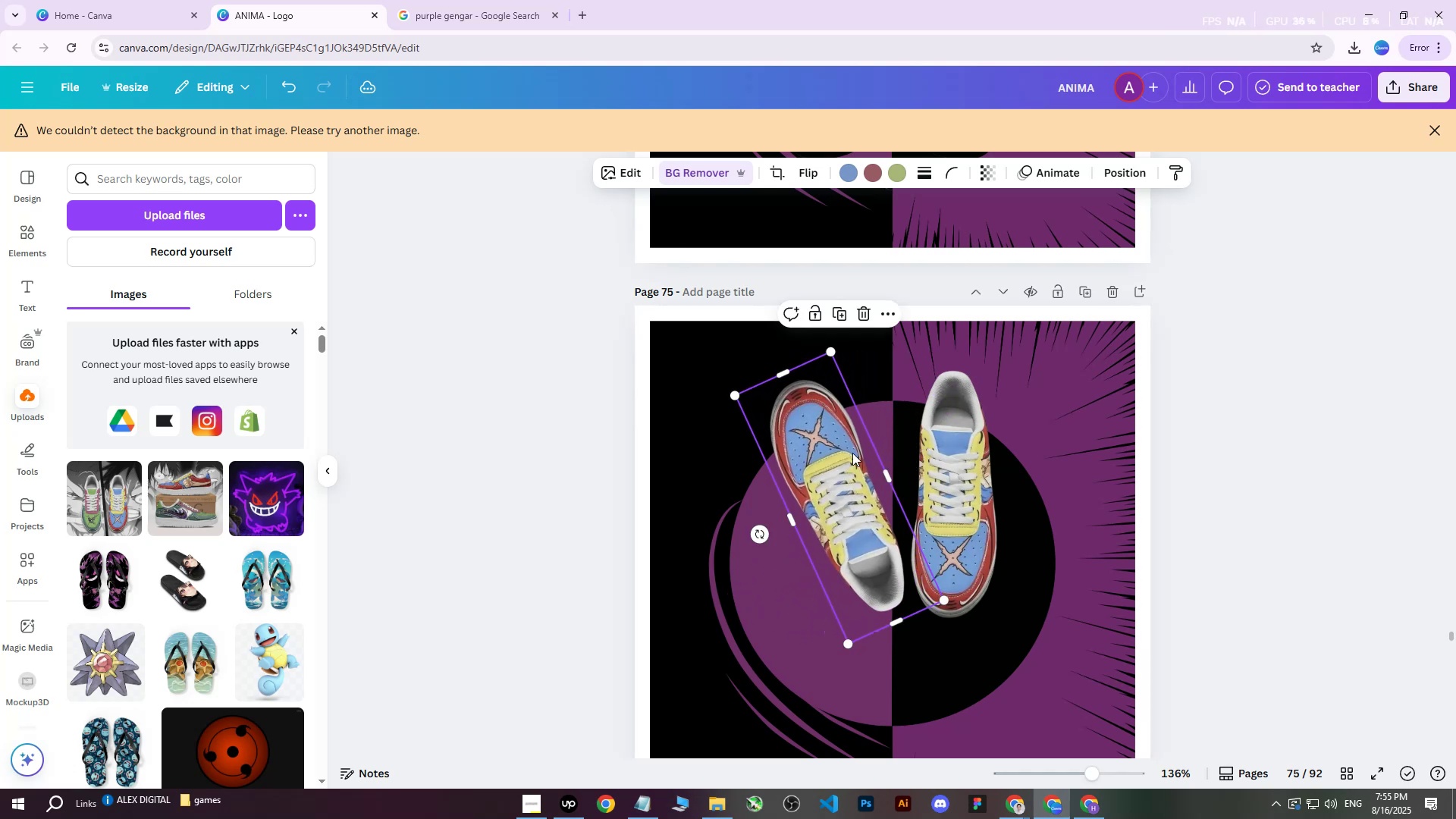 
left_click([999, 488])
 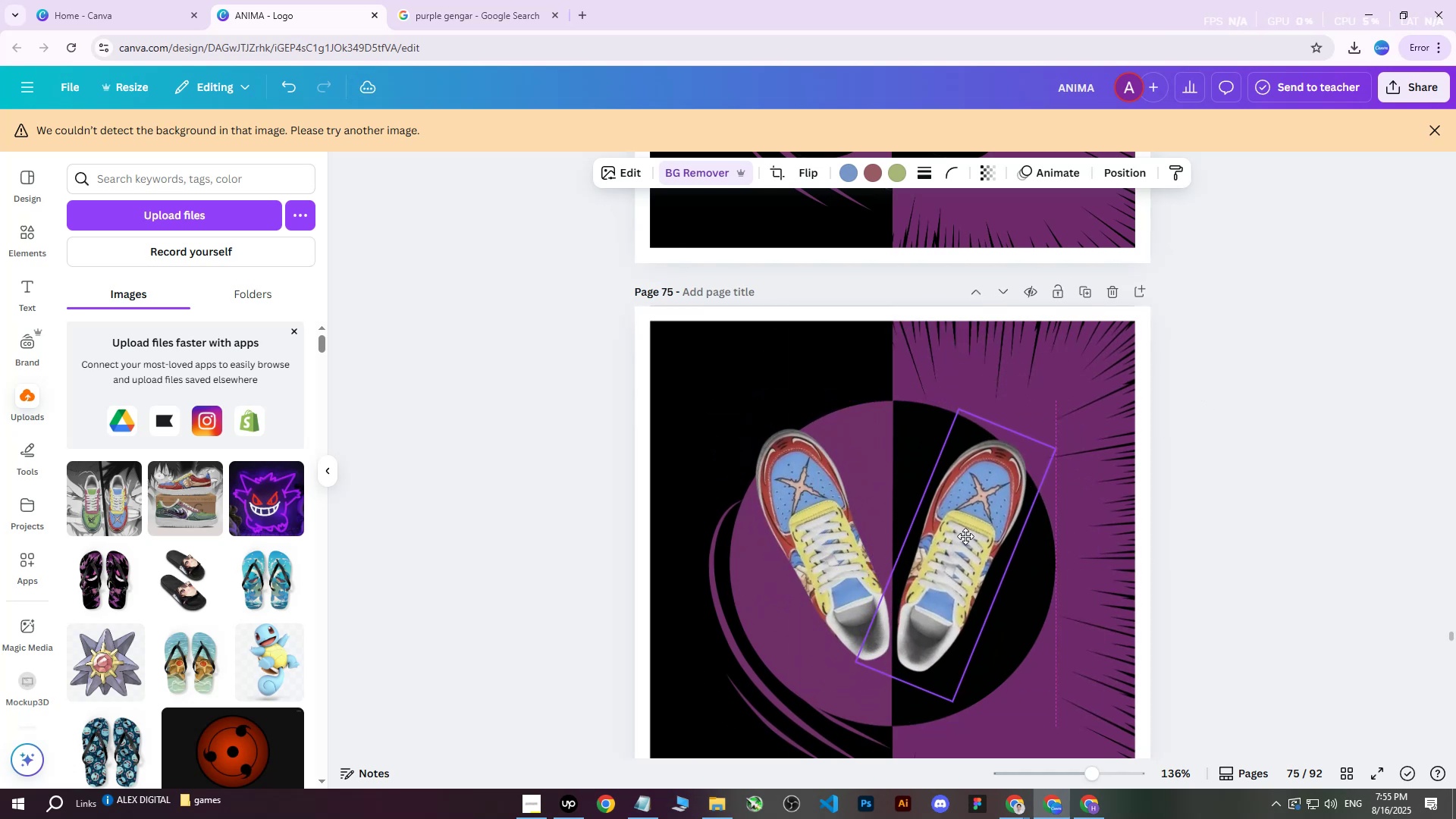 
left_click([1263, 328])
 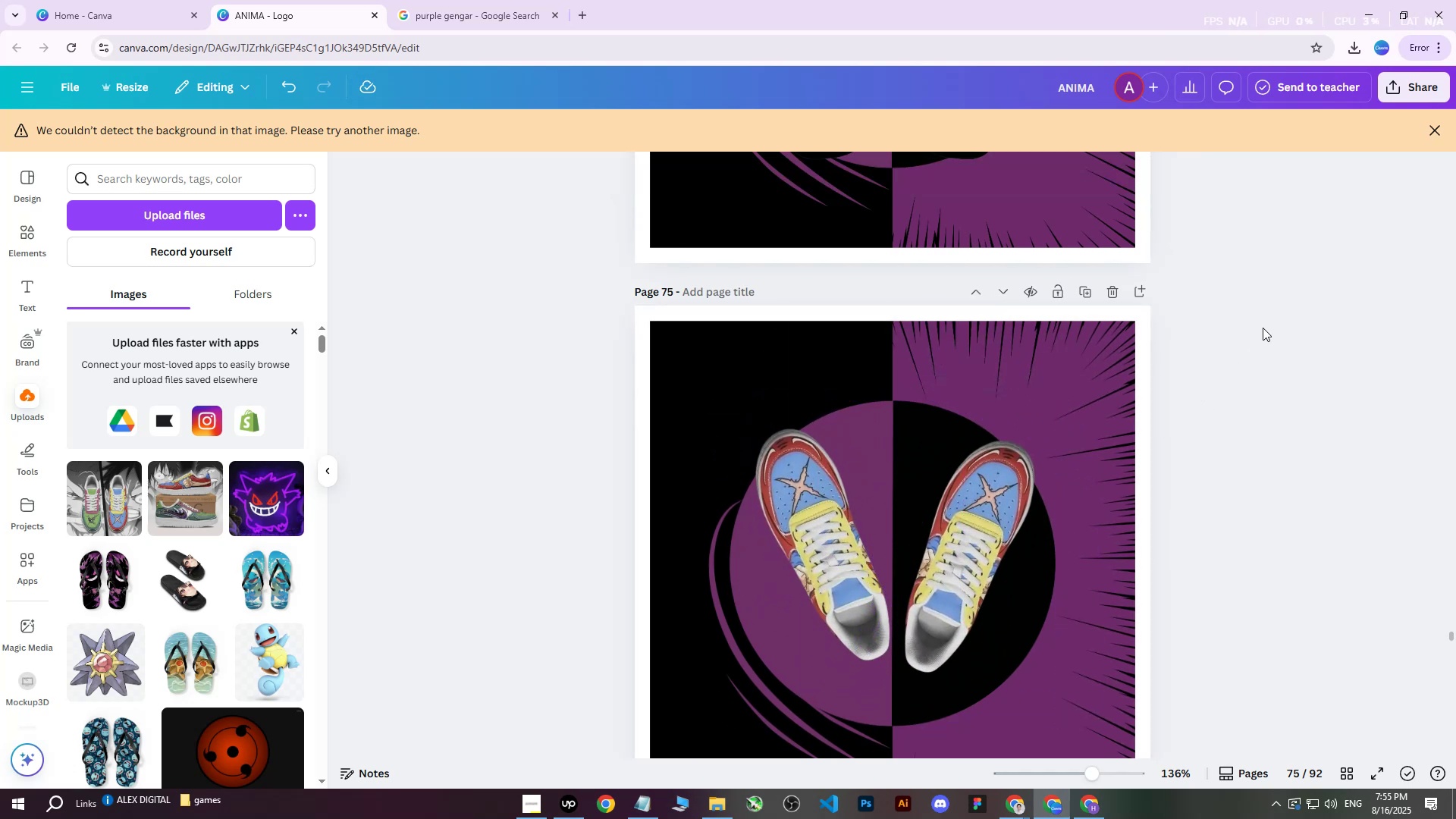 
scroll: coordinate [1261, 330], scroll_direction: down, amount: 4.0
 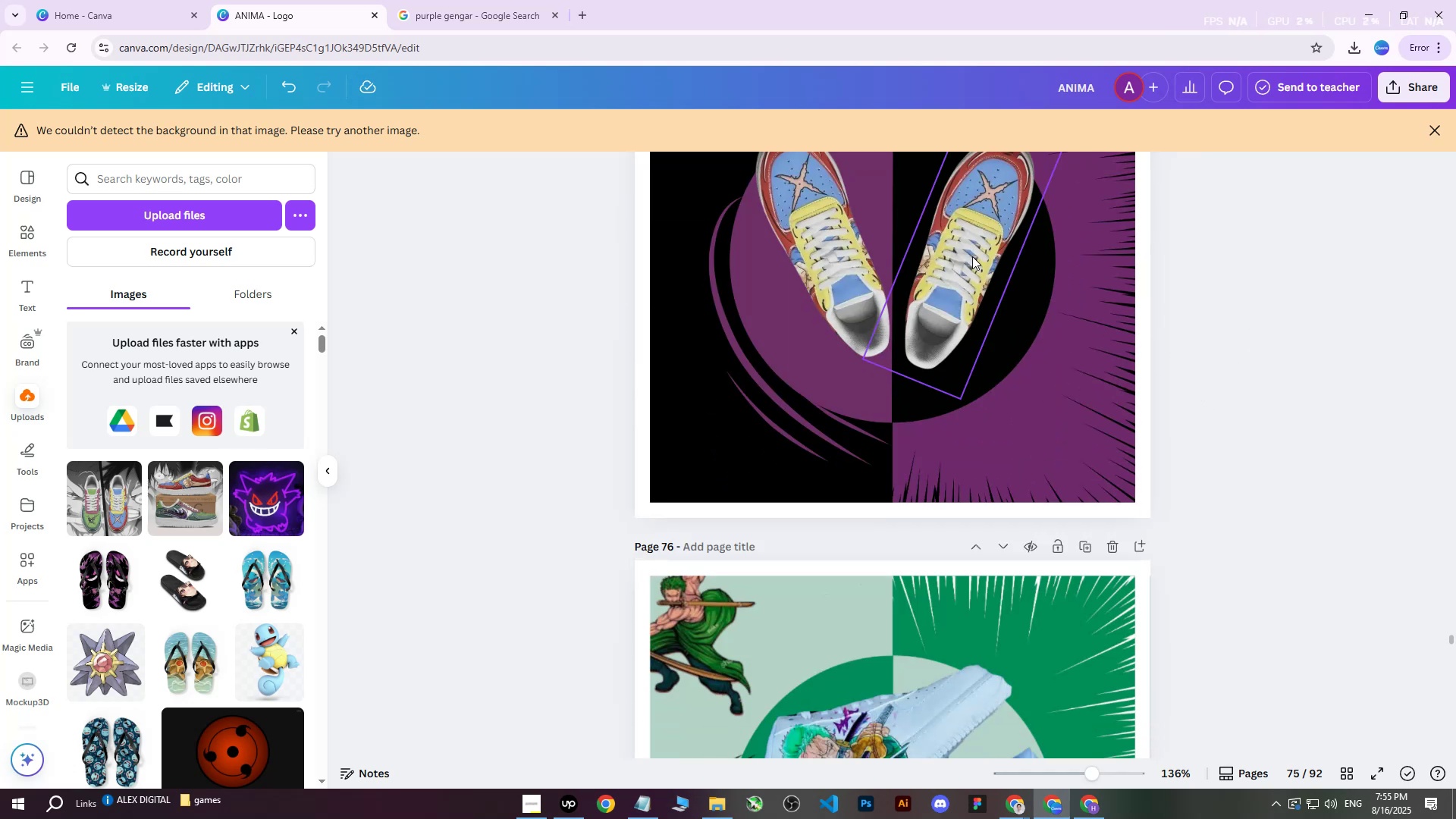 
left_click([970, 233])
 